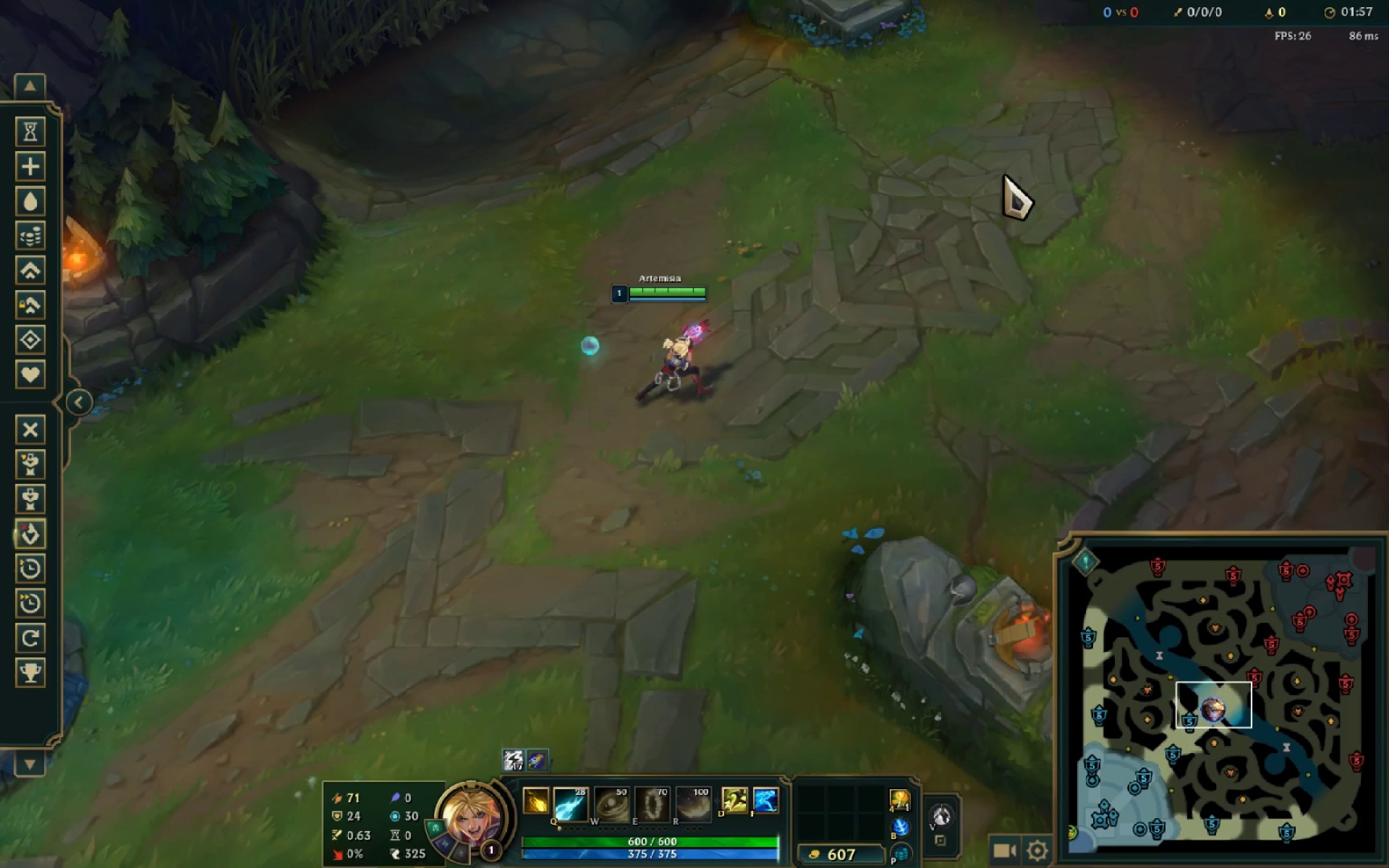 
wait(12.73)
 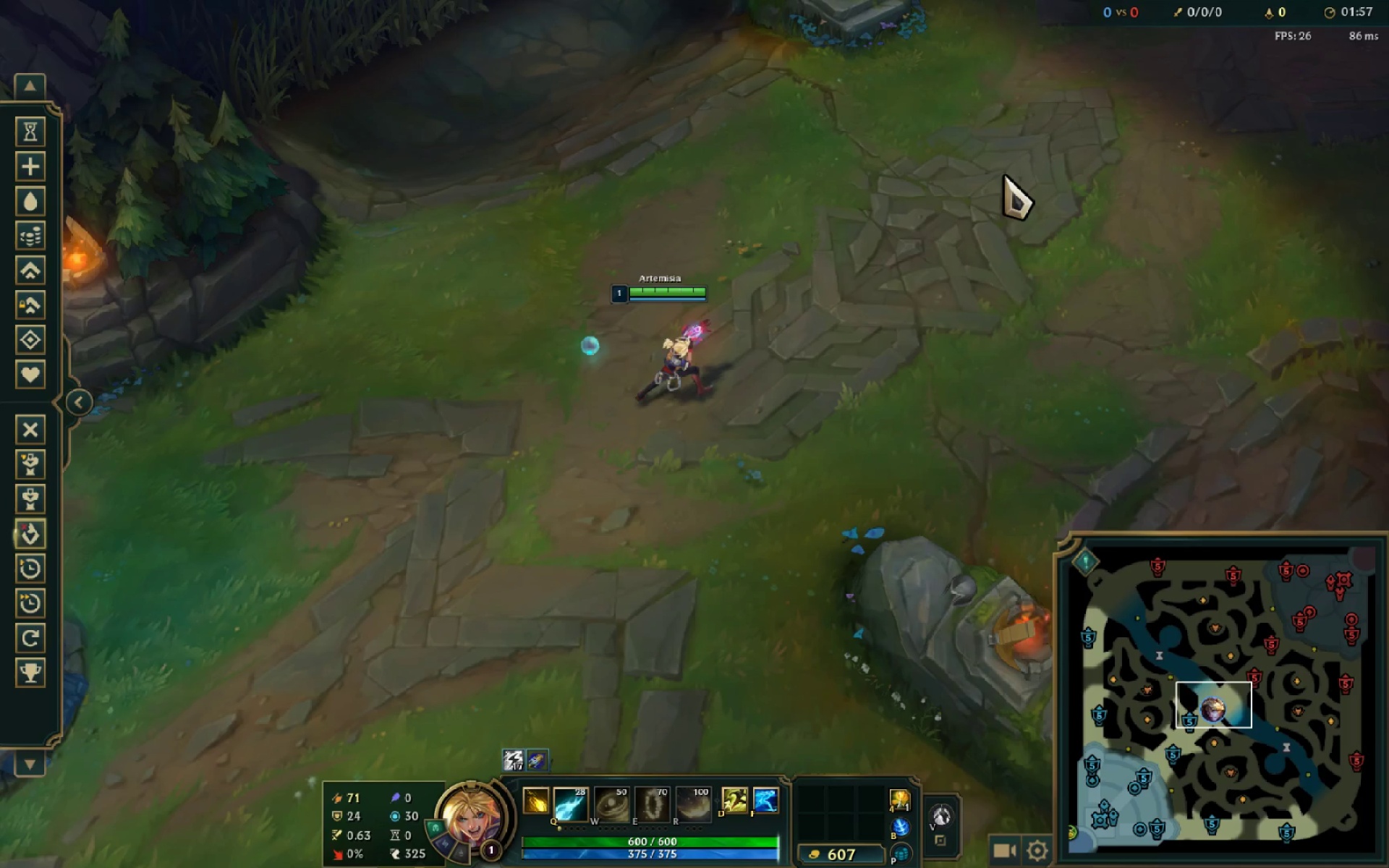 
left_click([1011, 169])
 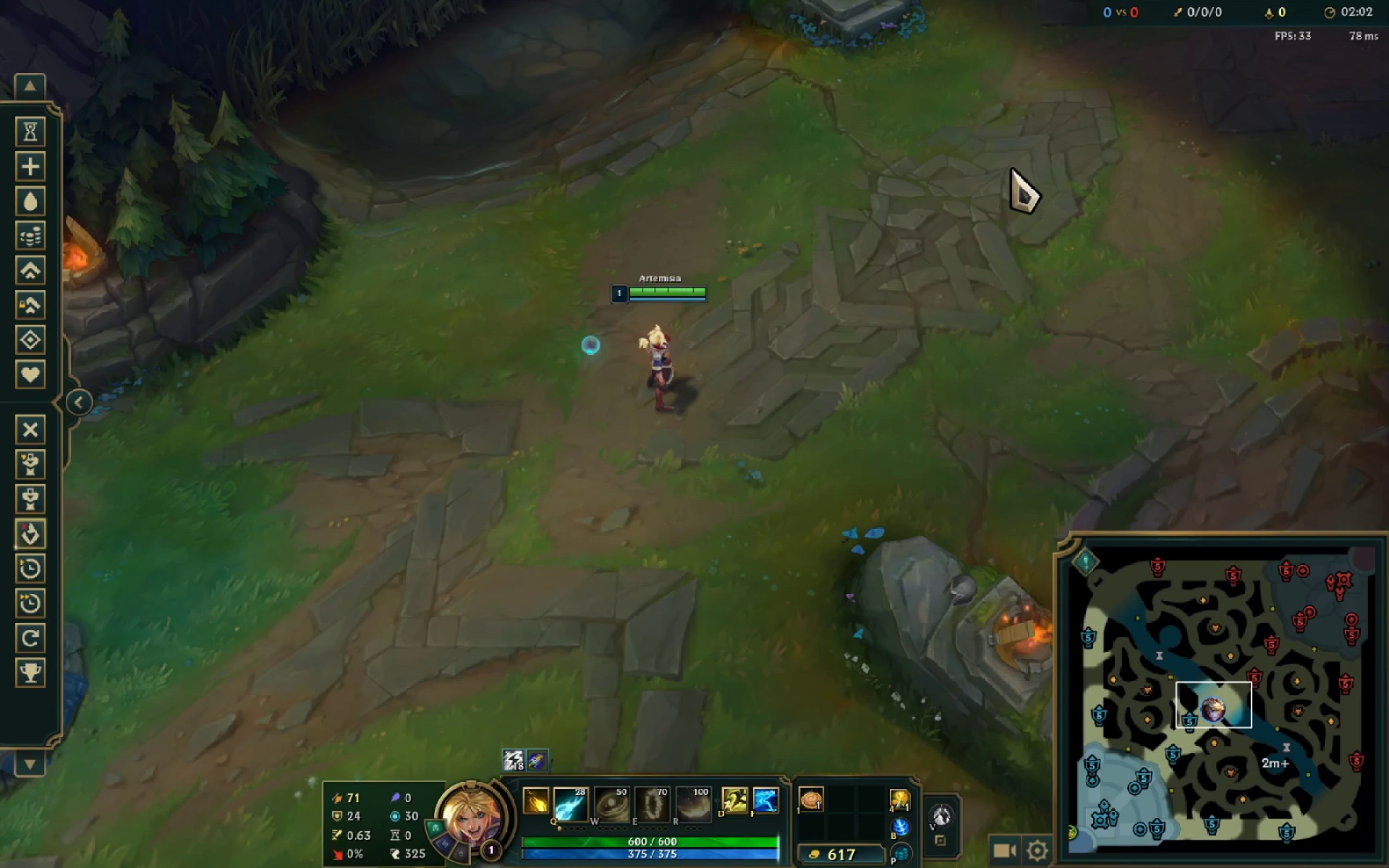 
key(1)
 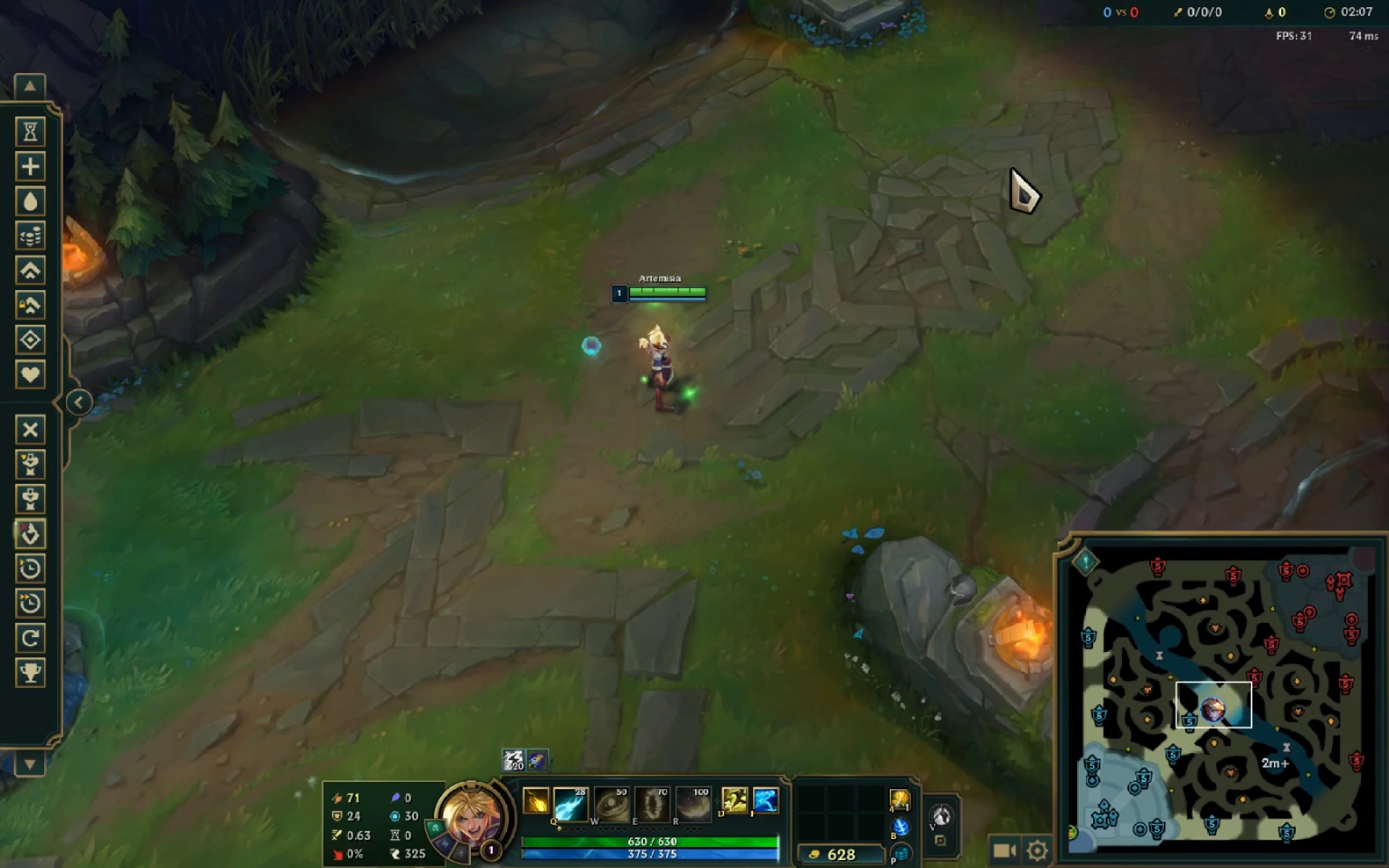 
wait(7.08)
 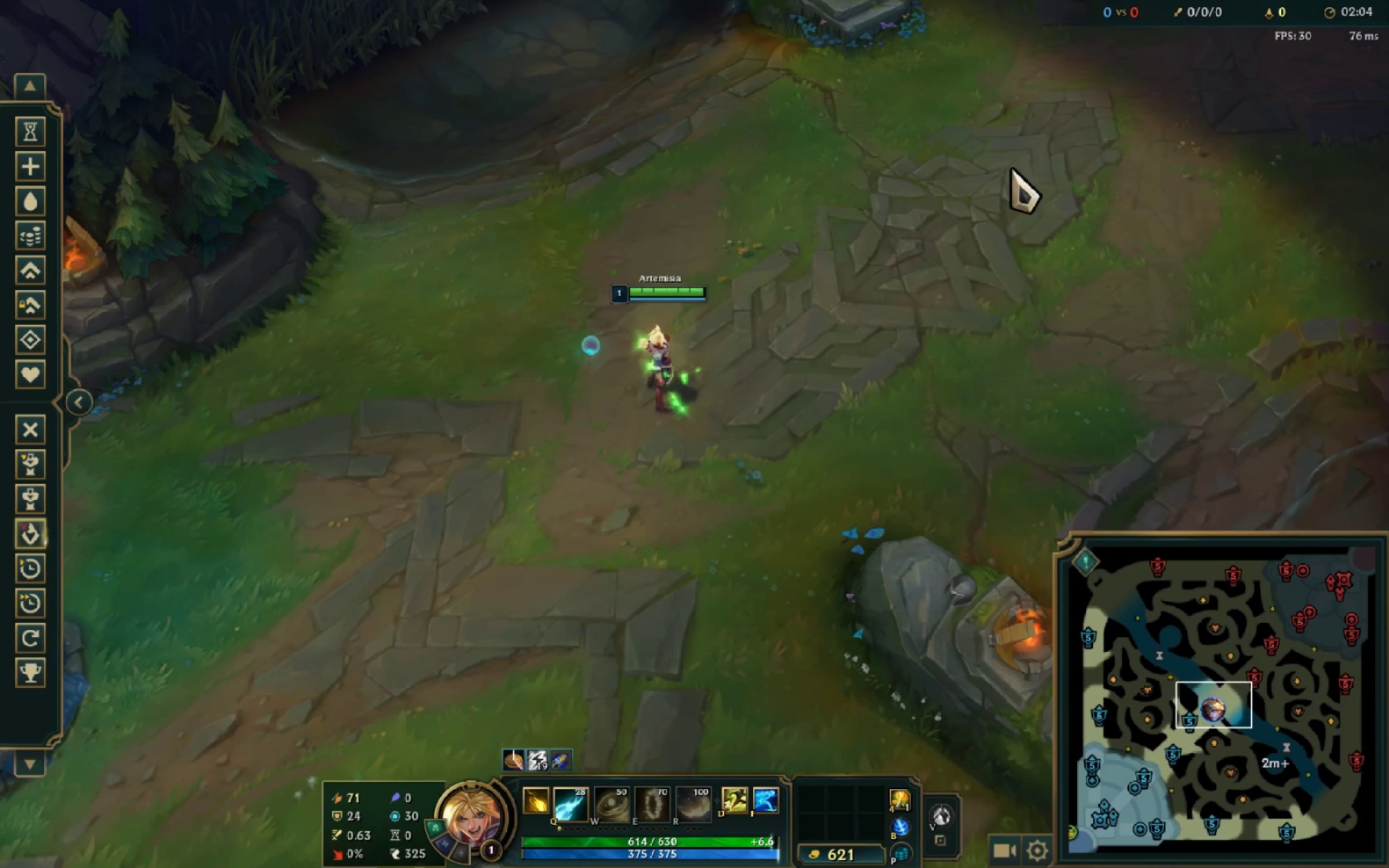 
left_click([1011, 169])
 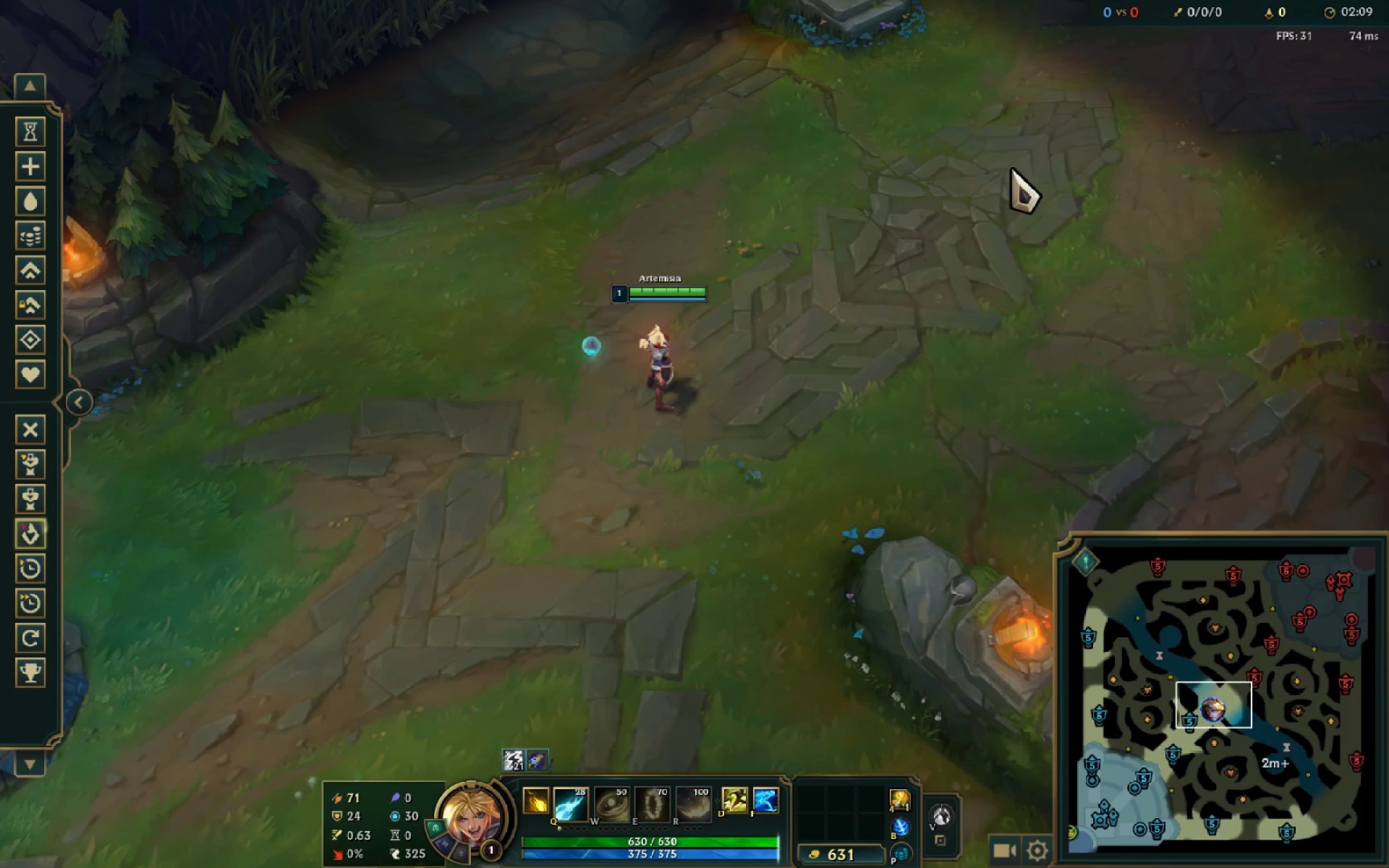 
key(Q)
 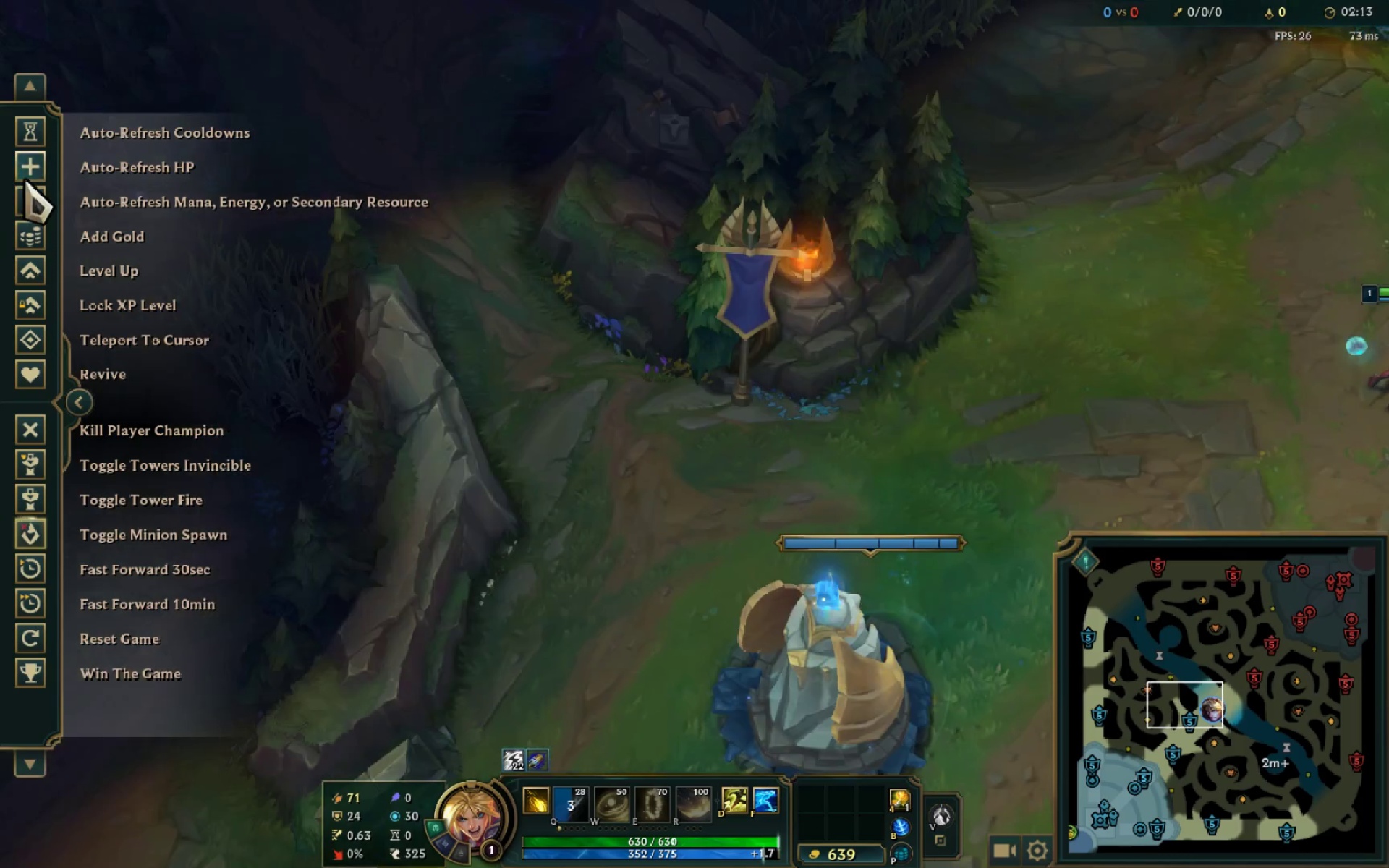 
left_click([26, 193])
 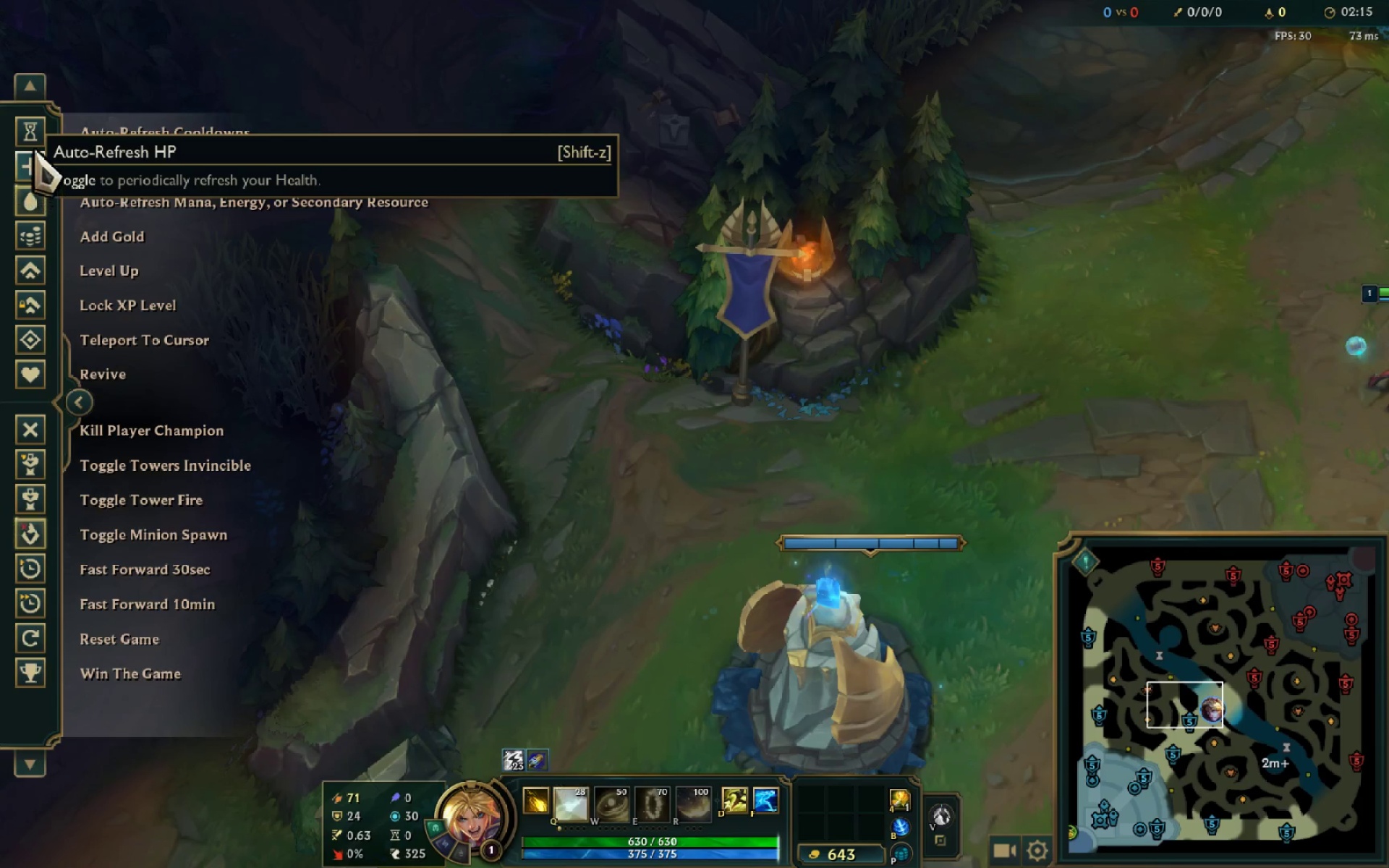 
left_click([35, 137])
 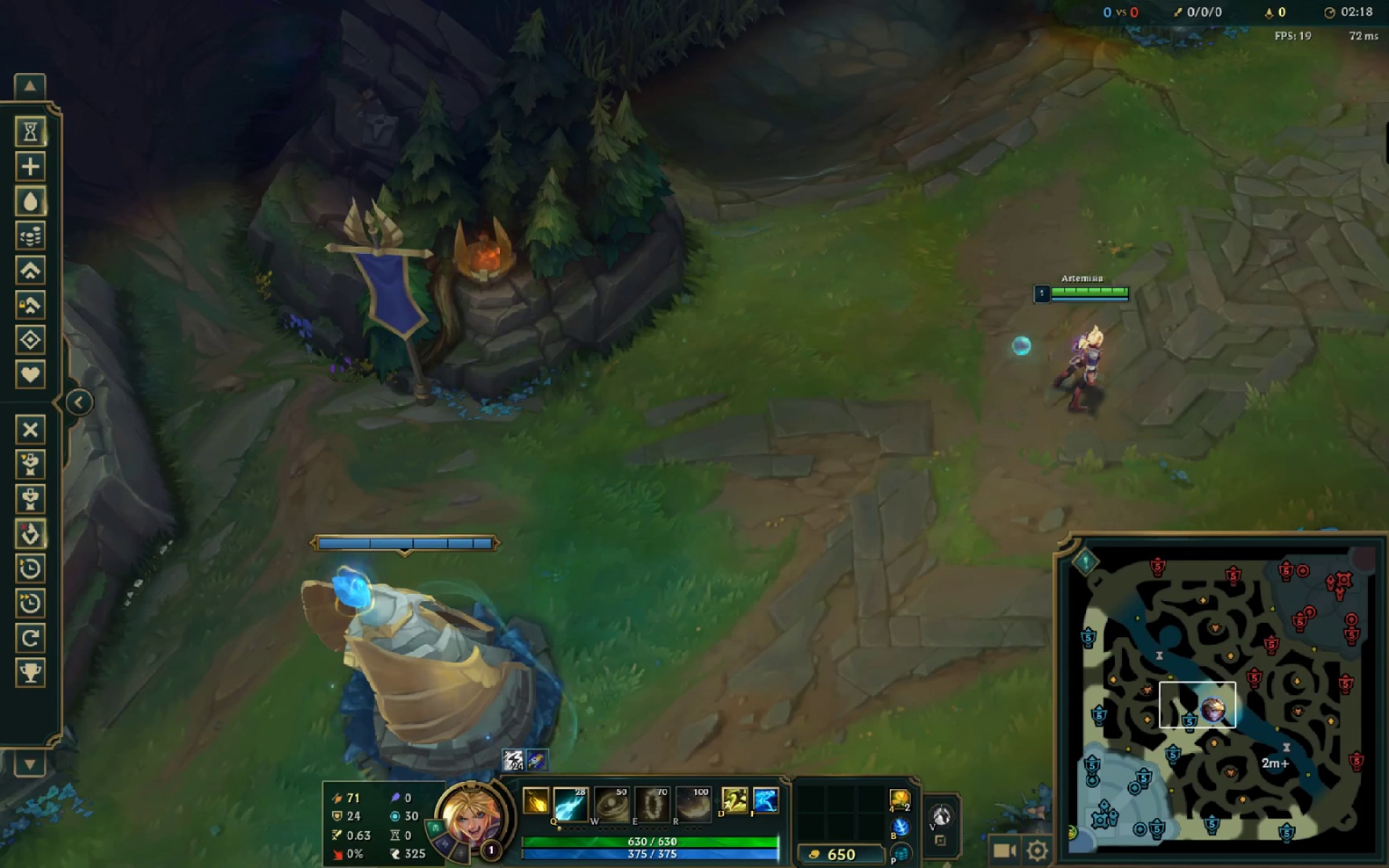 
key(Alt+AltLeft)
 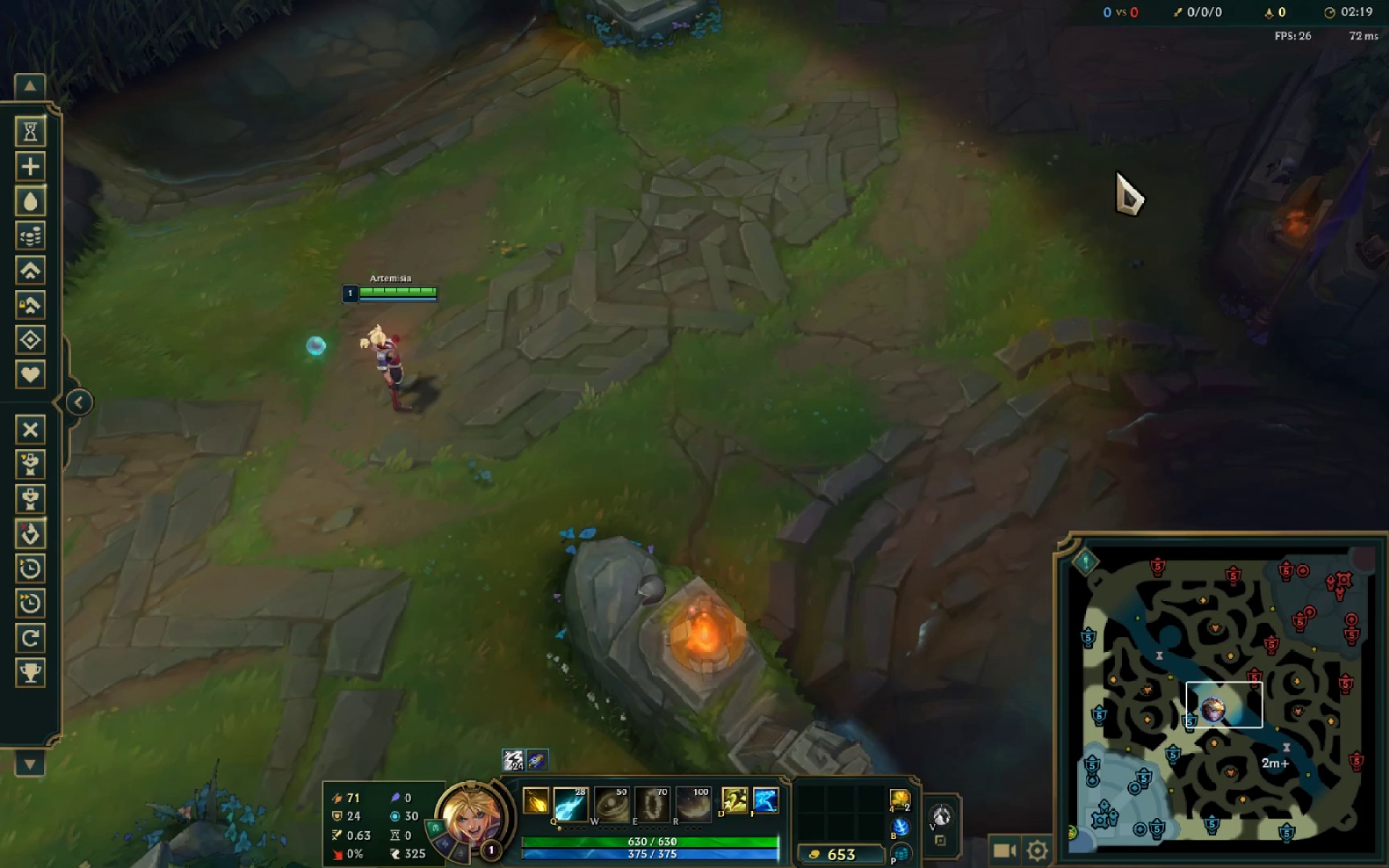 
key(Alt+Tab)
 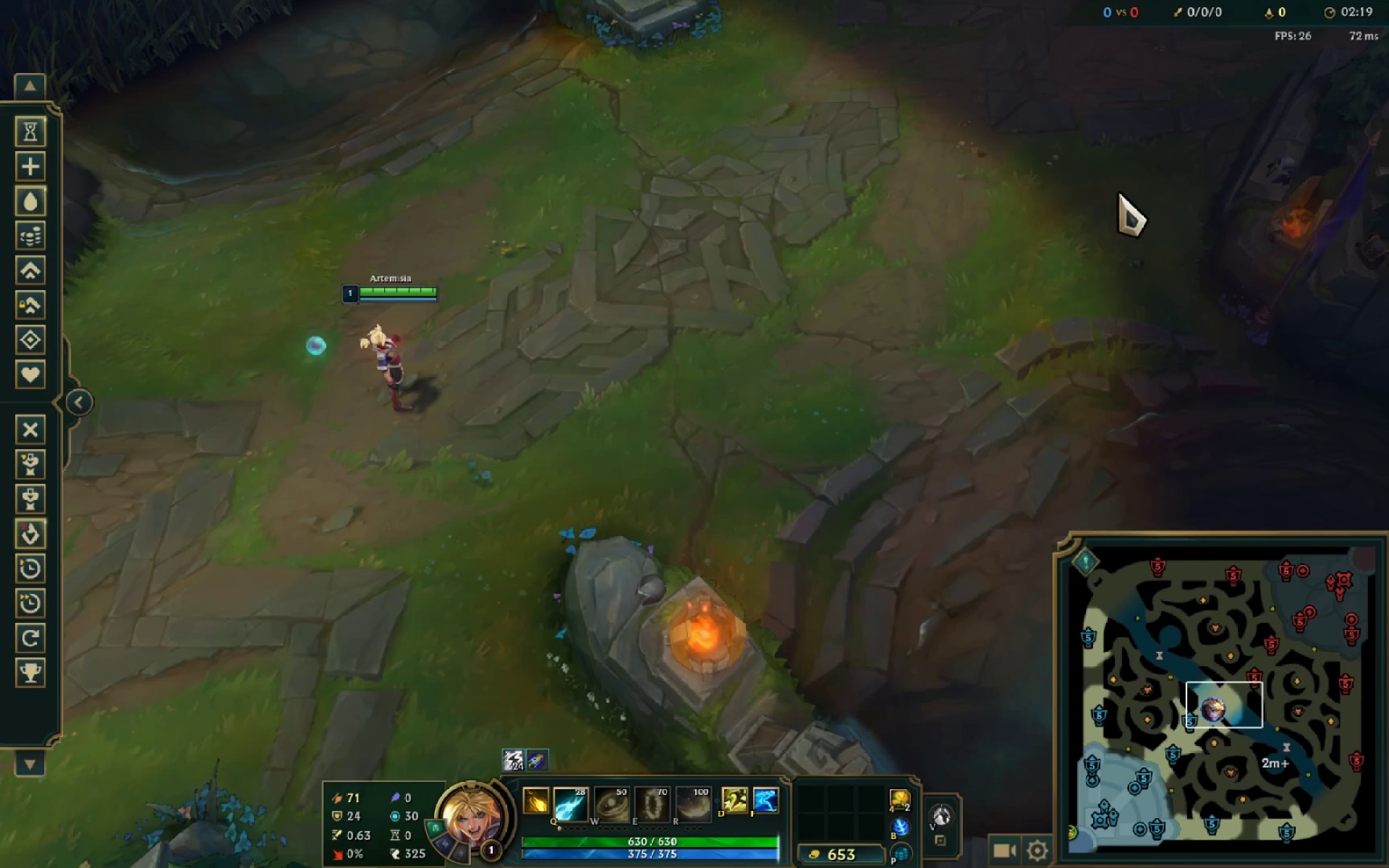 
left_click_drag(start_coordinate=[1026, 593], to_coordinate=[1023, 601])
 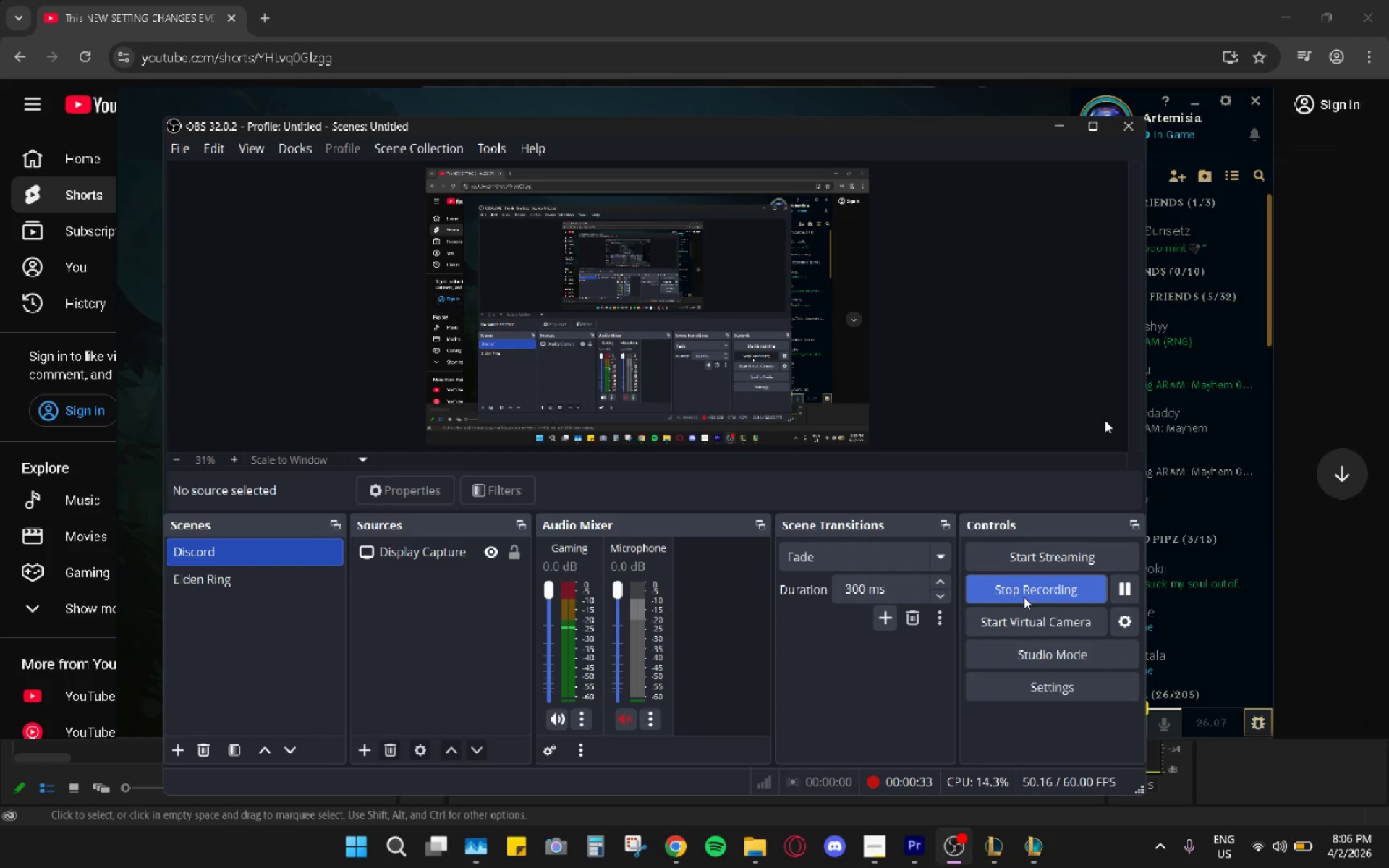 
double_click([1023, 601])
 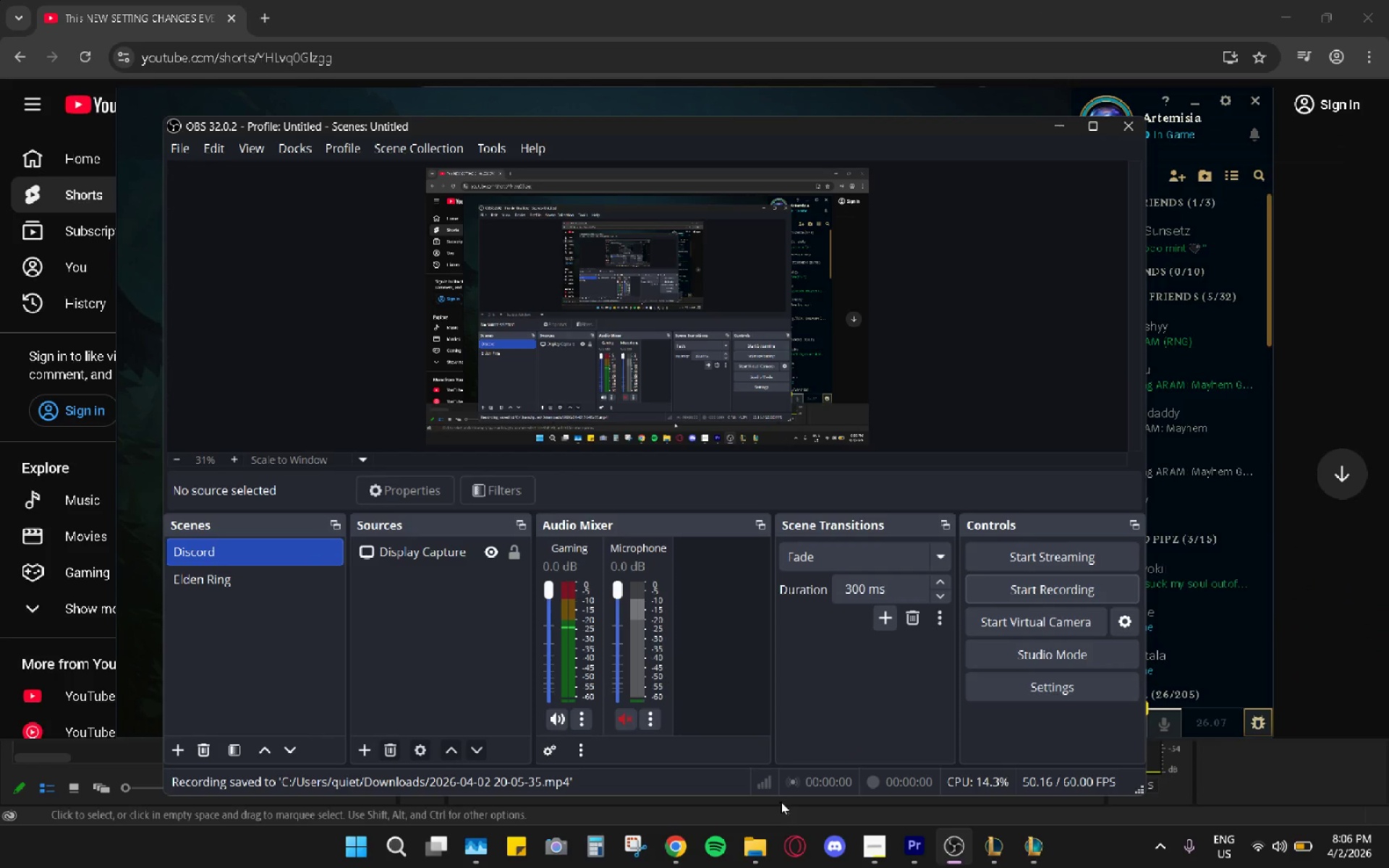 
left_click([755, 843])
 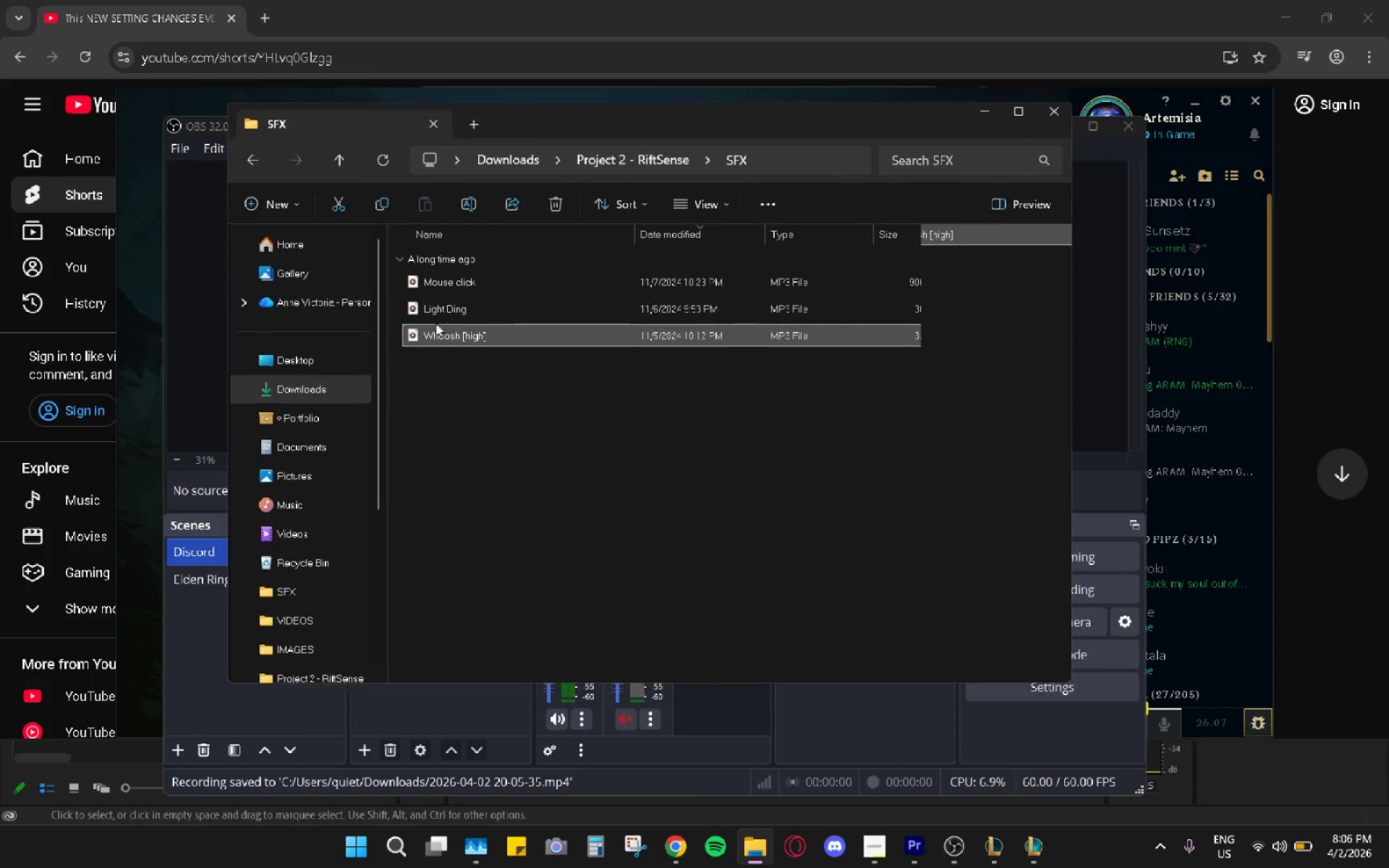 
left_click([279, 397])
 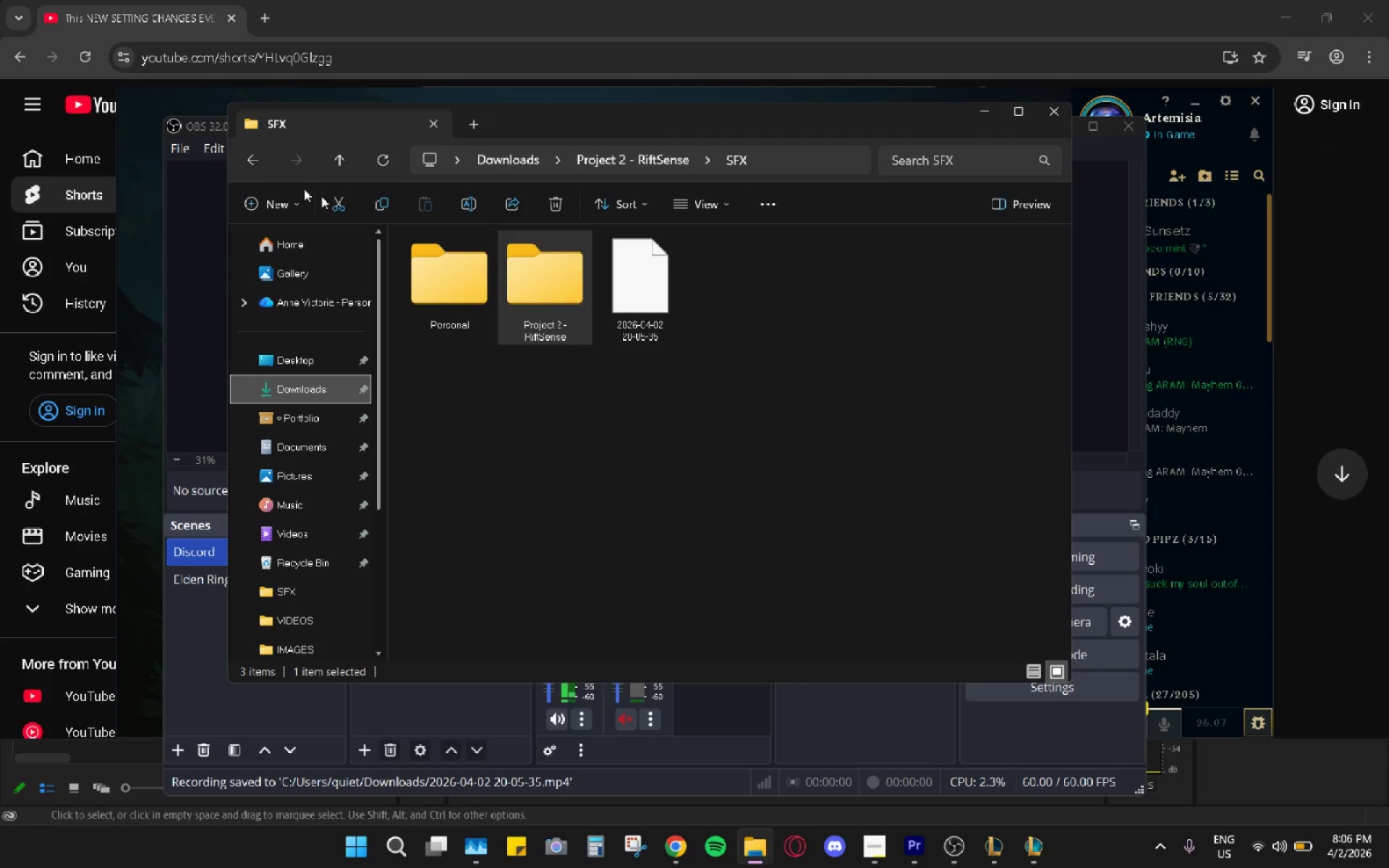 
left_click([641, 308])
 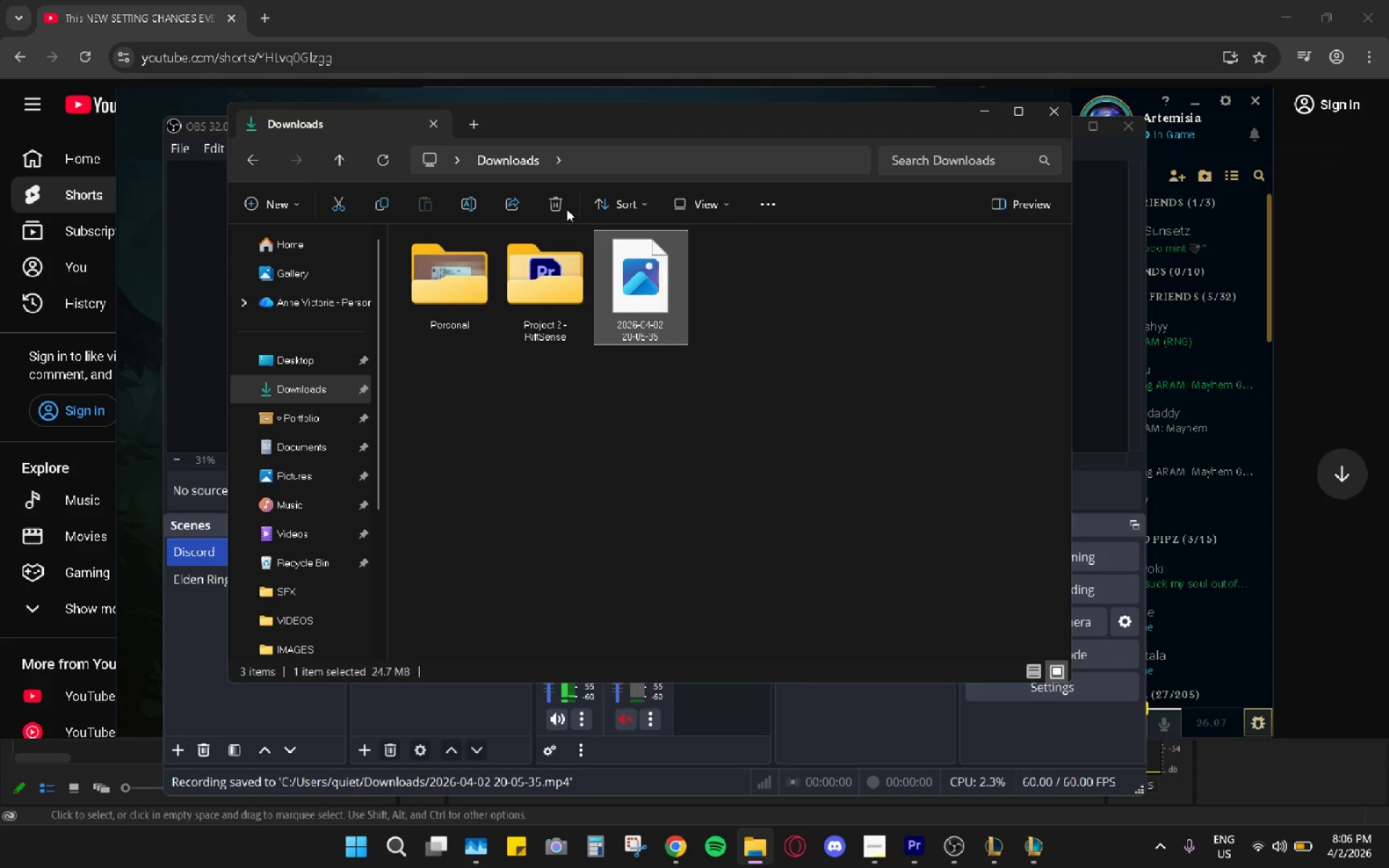 
left_click([566, 208])
 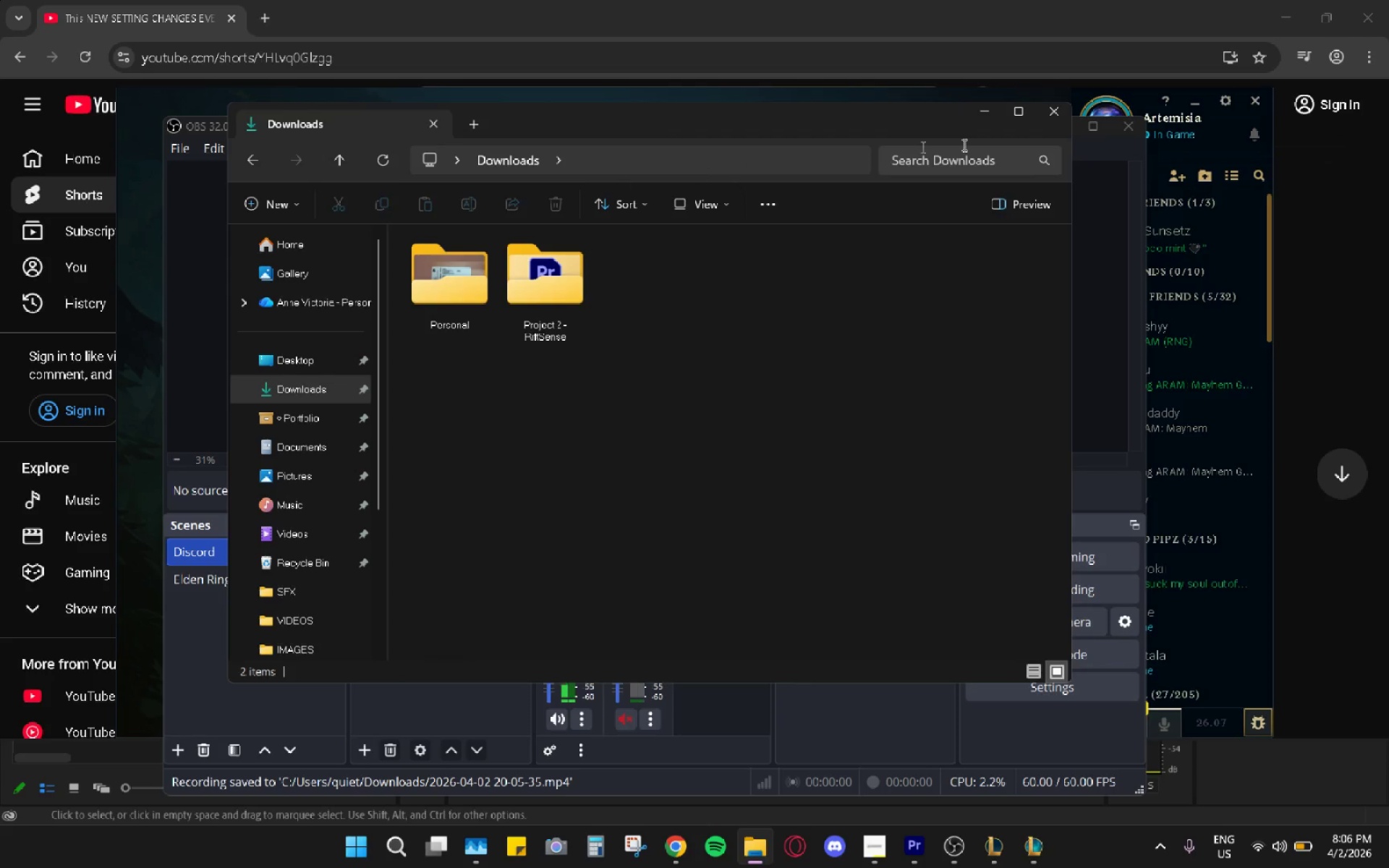 
left_click([1042, 112])
 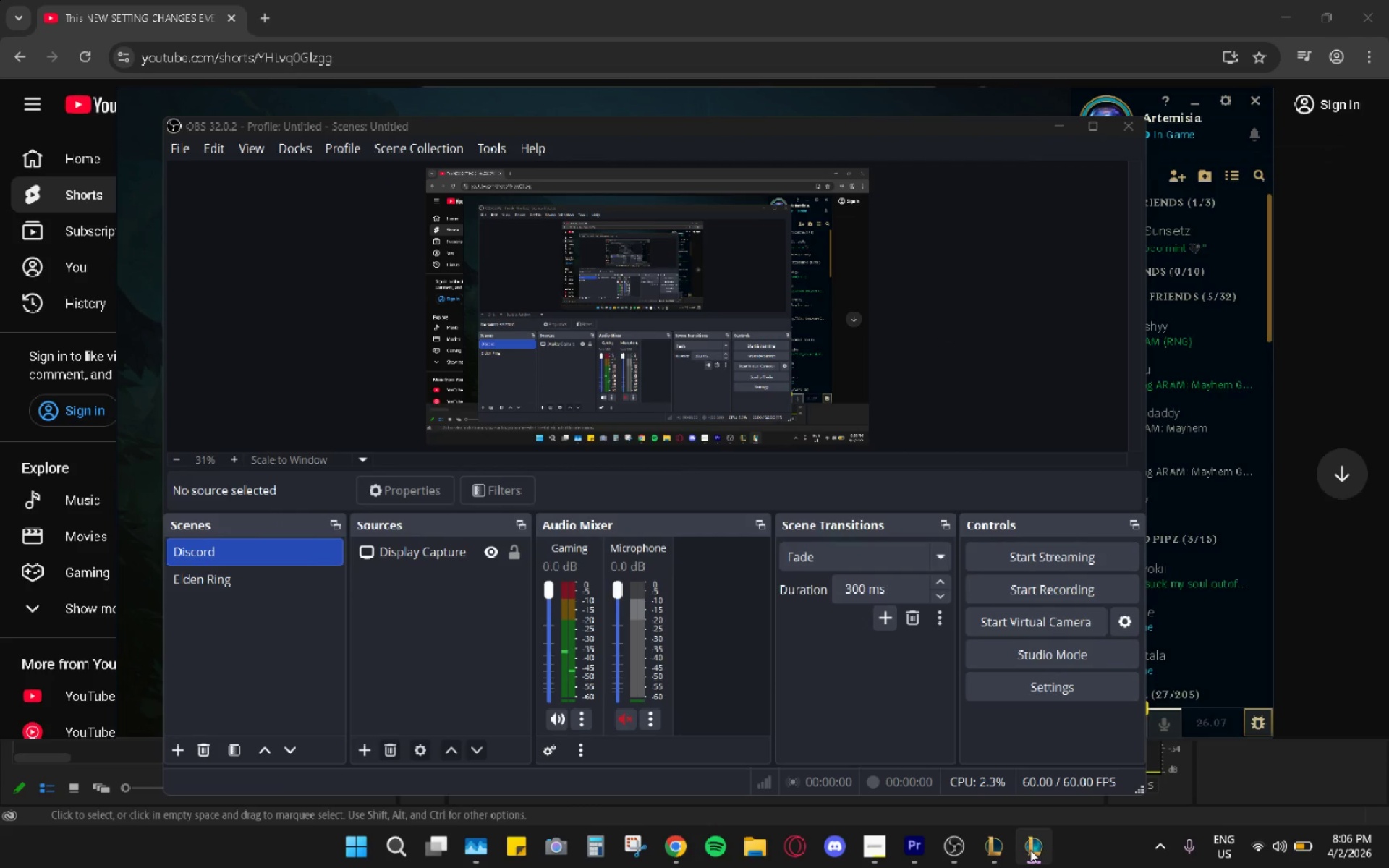 
key(Alt+AltLeft)
 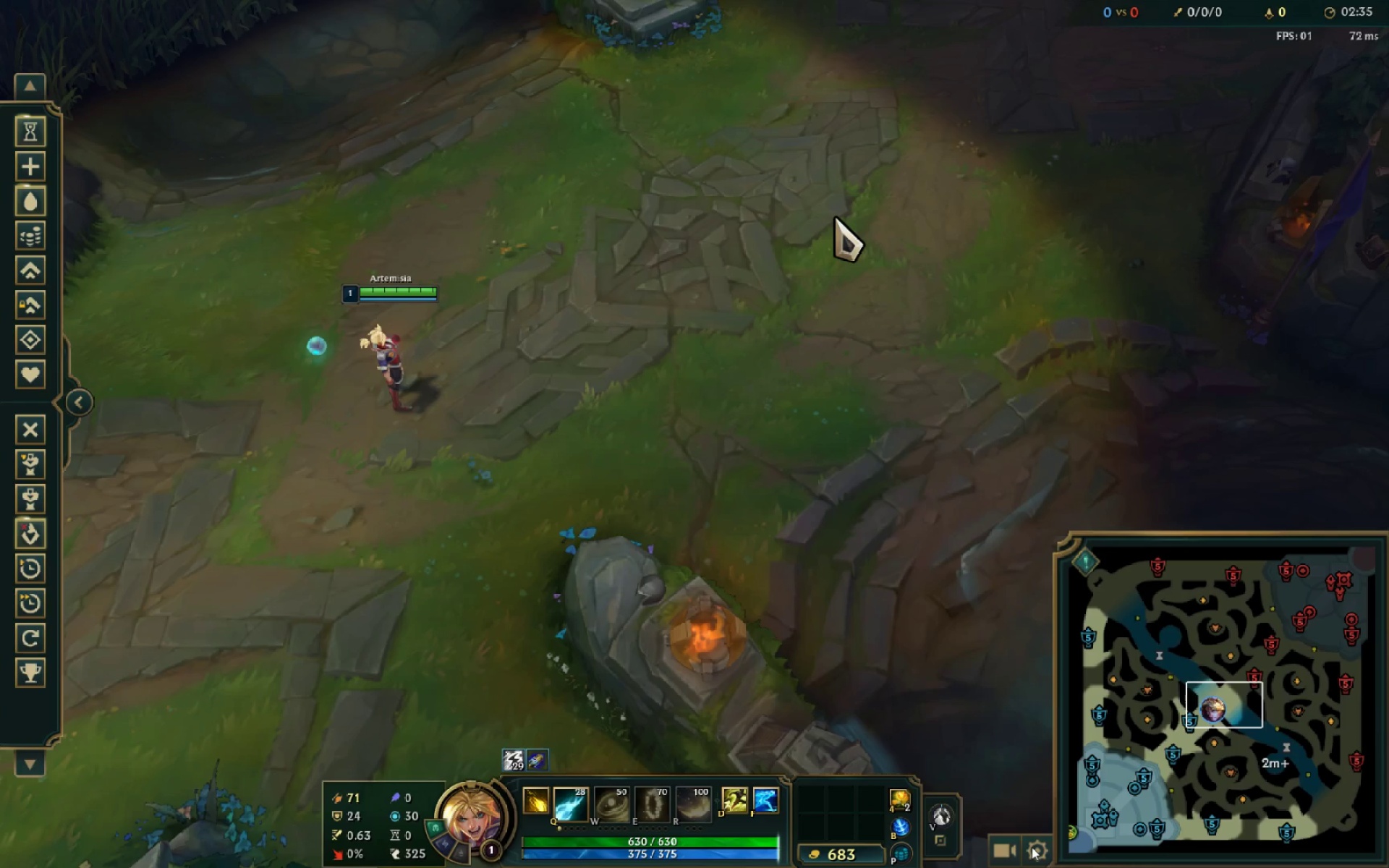 
key(Alt+Tab)
 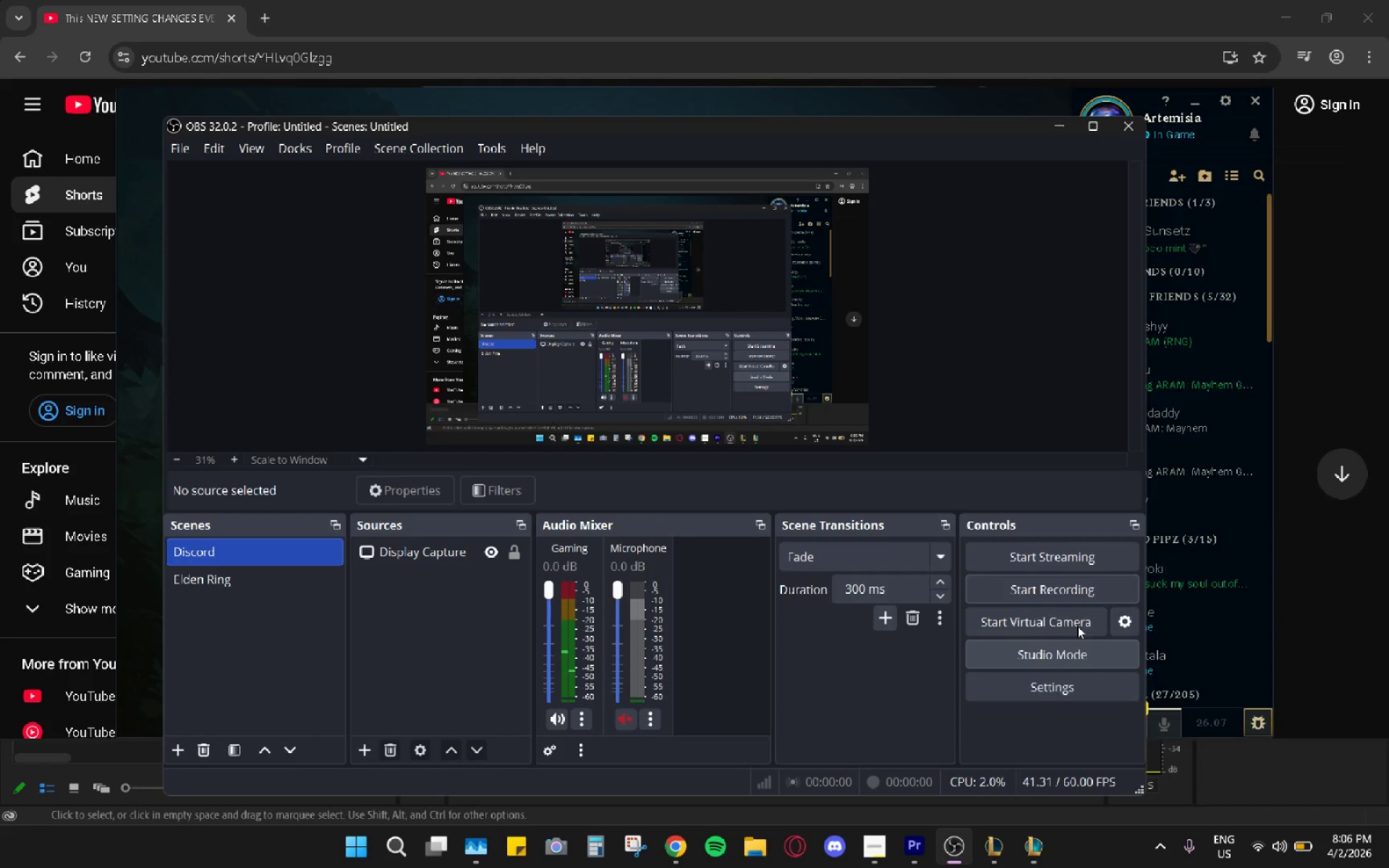 
left_click([1055, 584])
 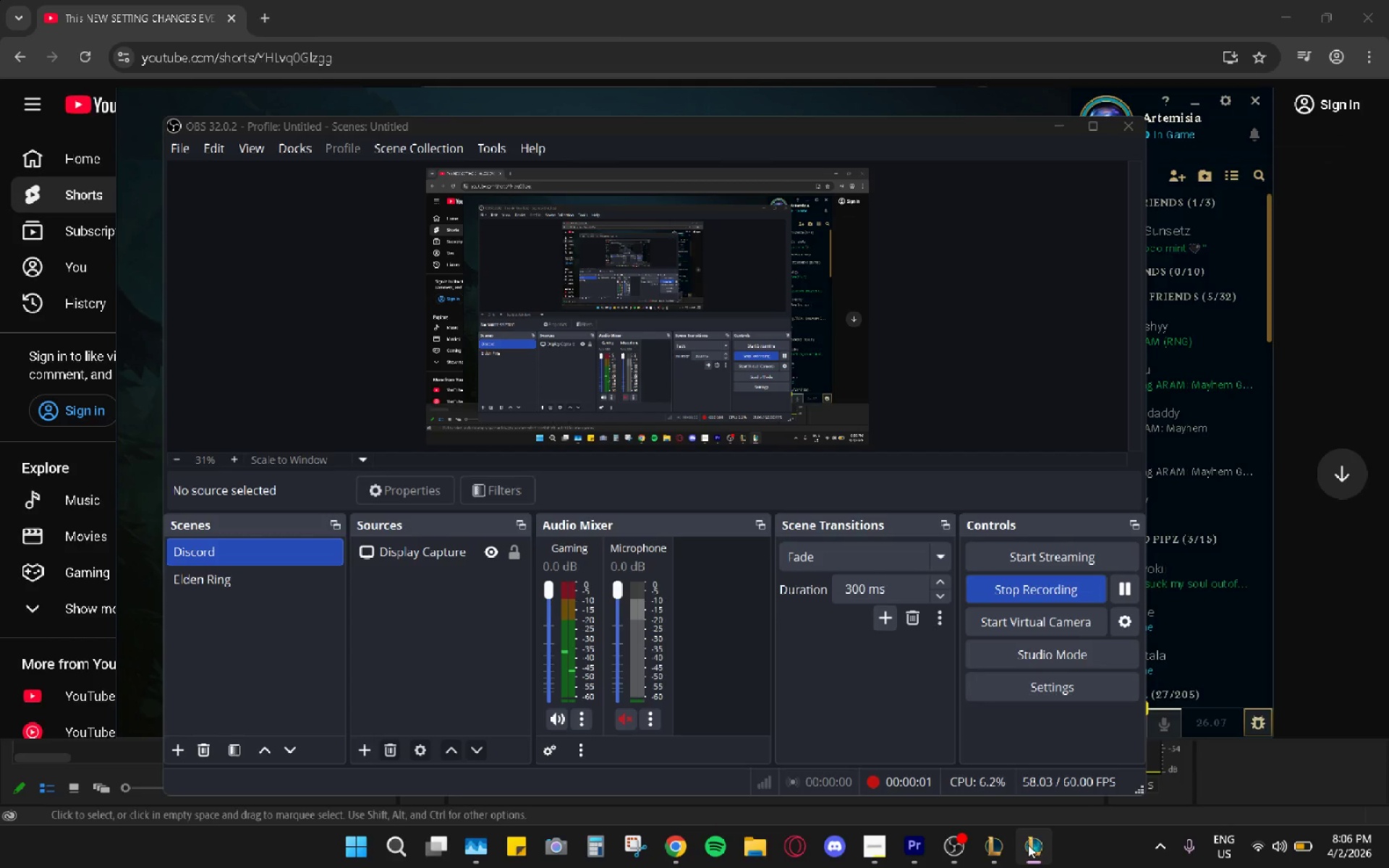 
key(Space)
 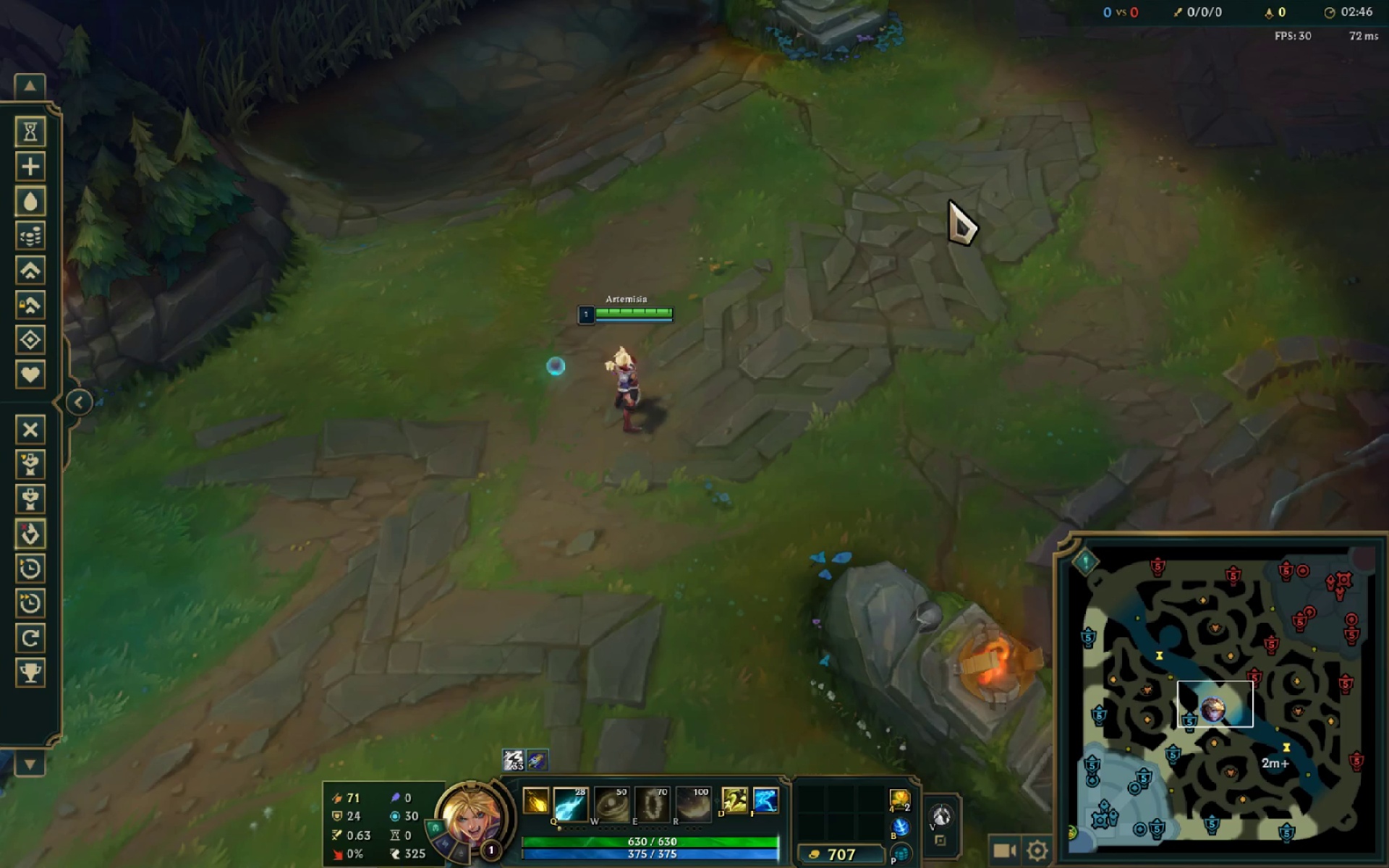 
wait(6.78)
 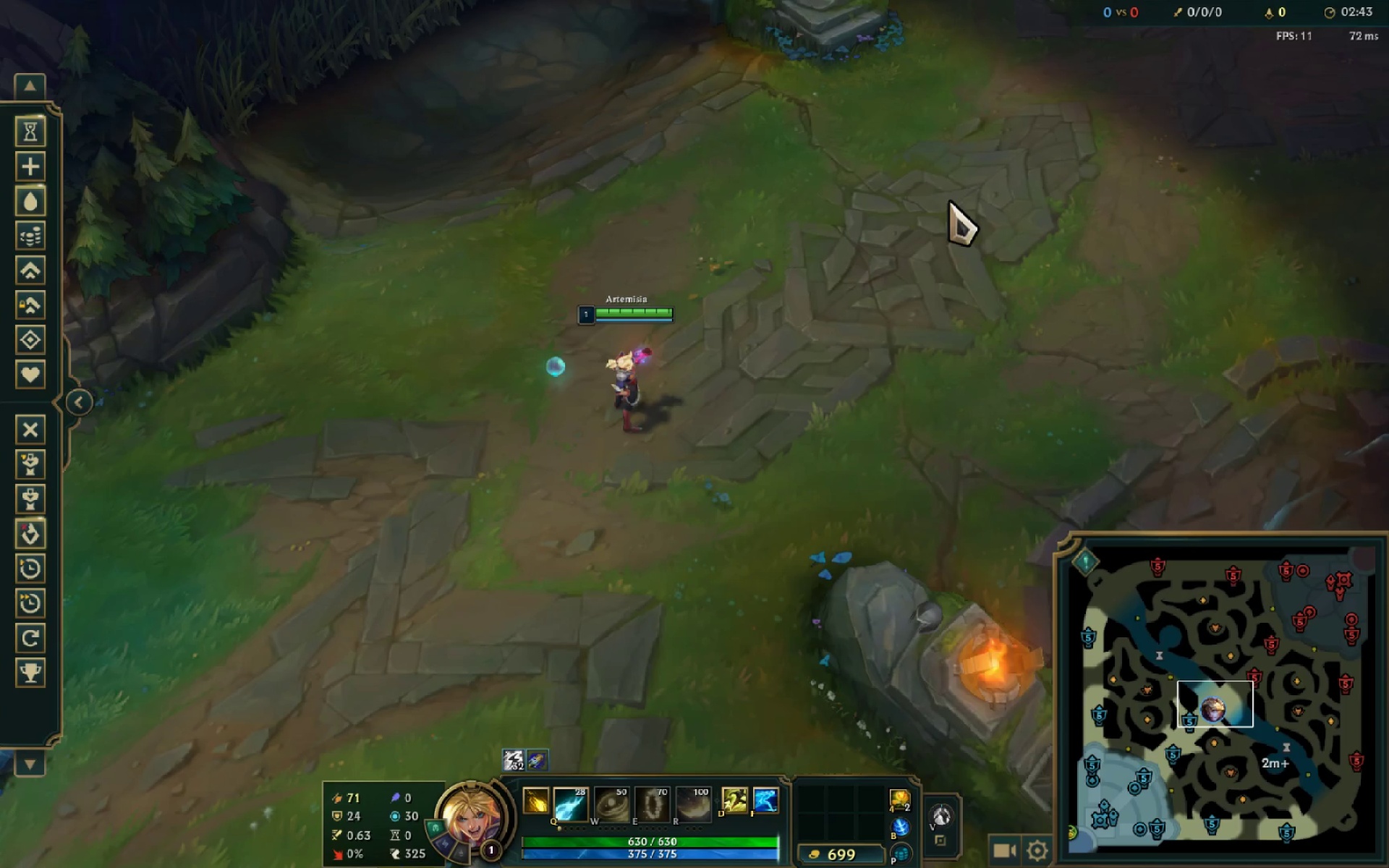 
left_click([970, 195])
 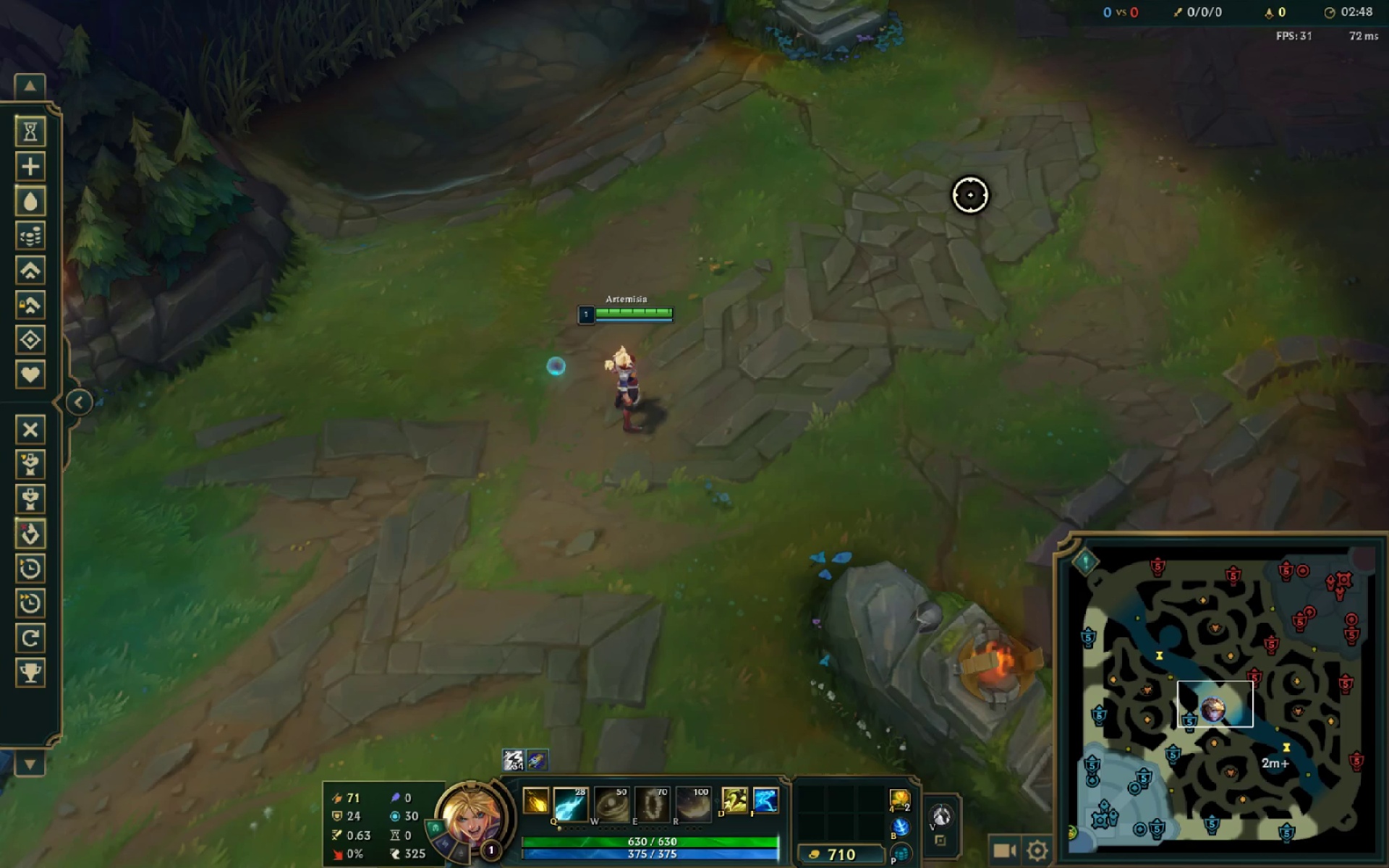 
key(Q)
 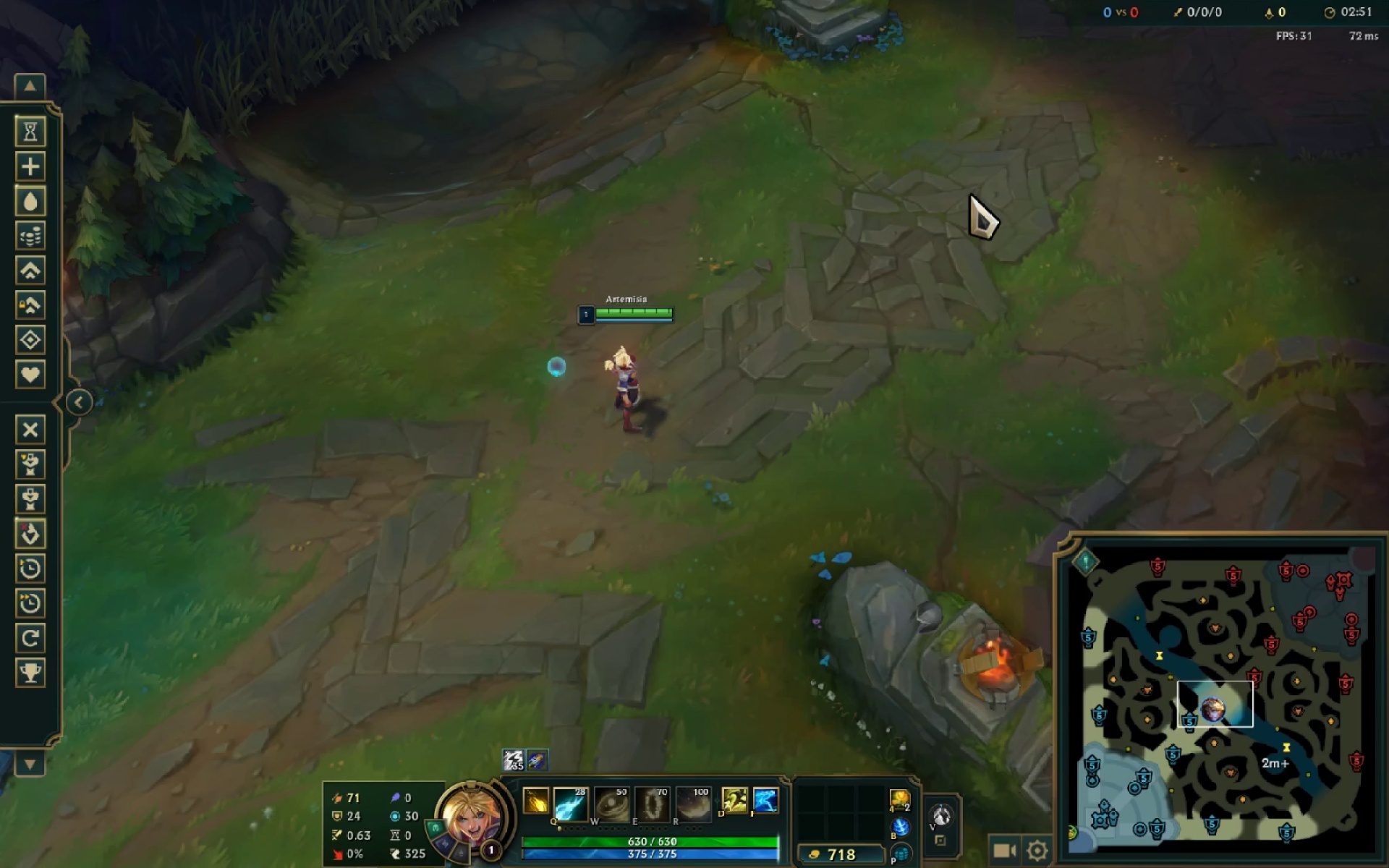 
wait(5.25)
 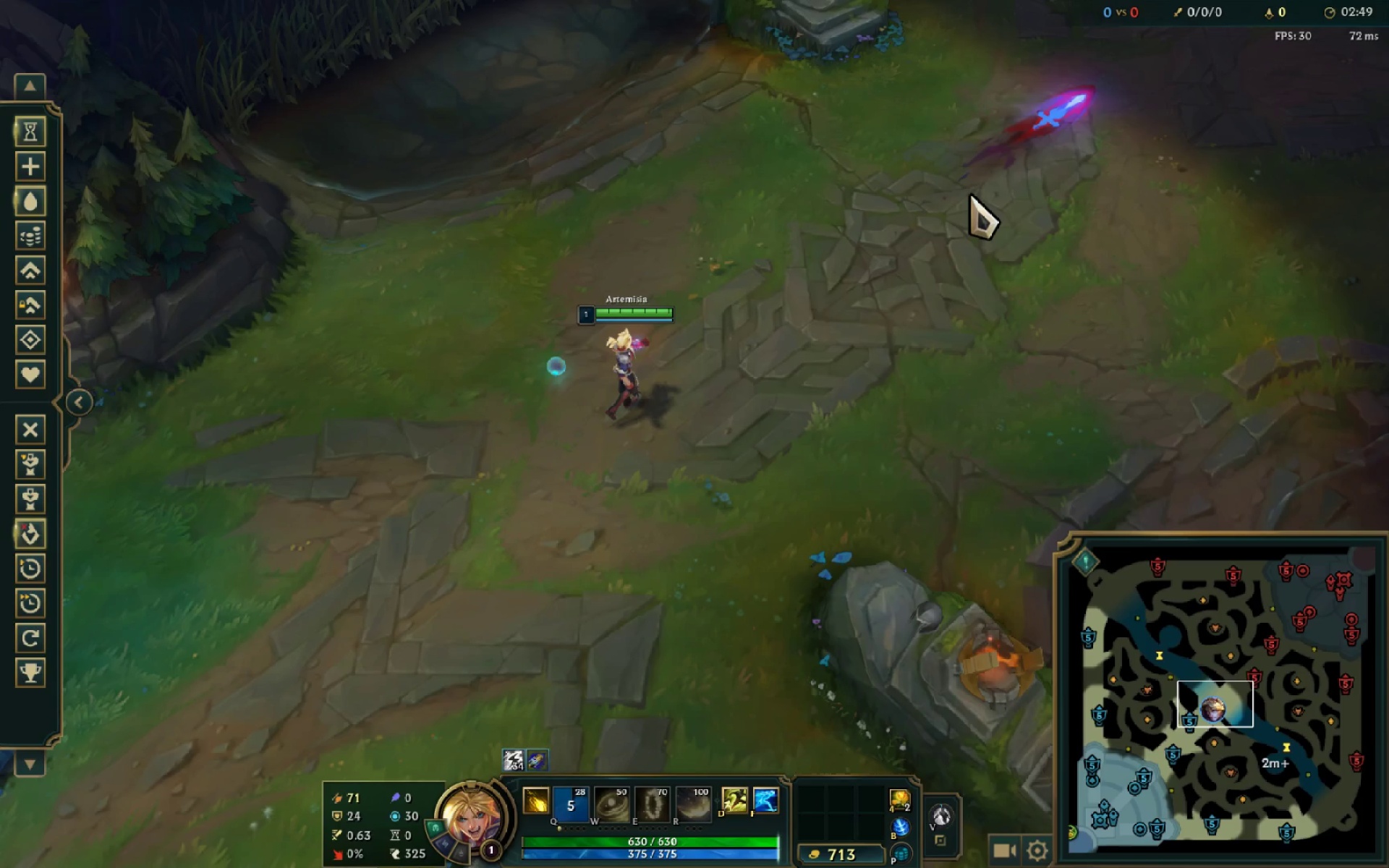 
key(Q)
 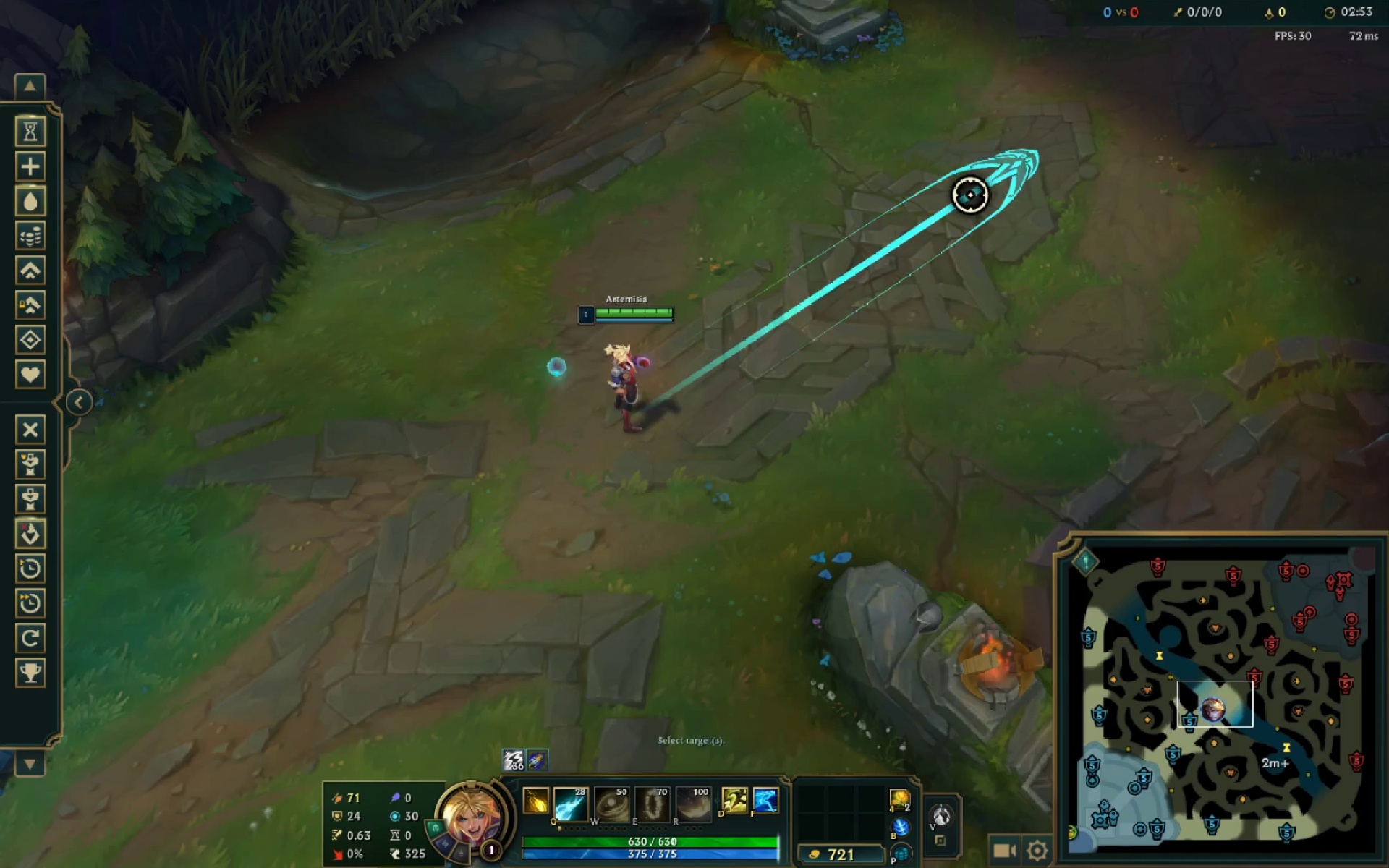 
left_click([970, 195])
 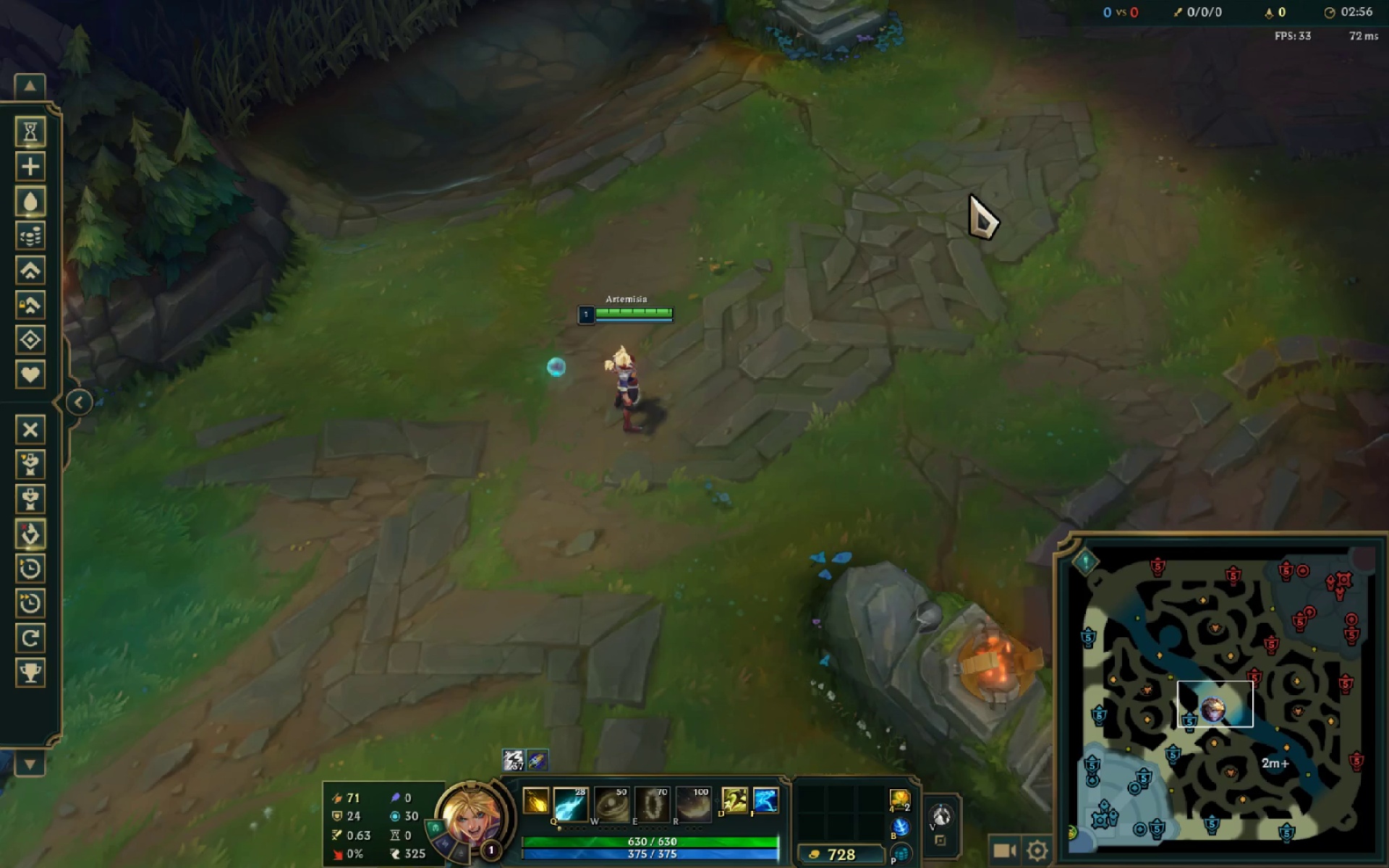 
left_click([970, 195])
 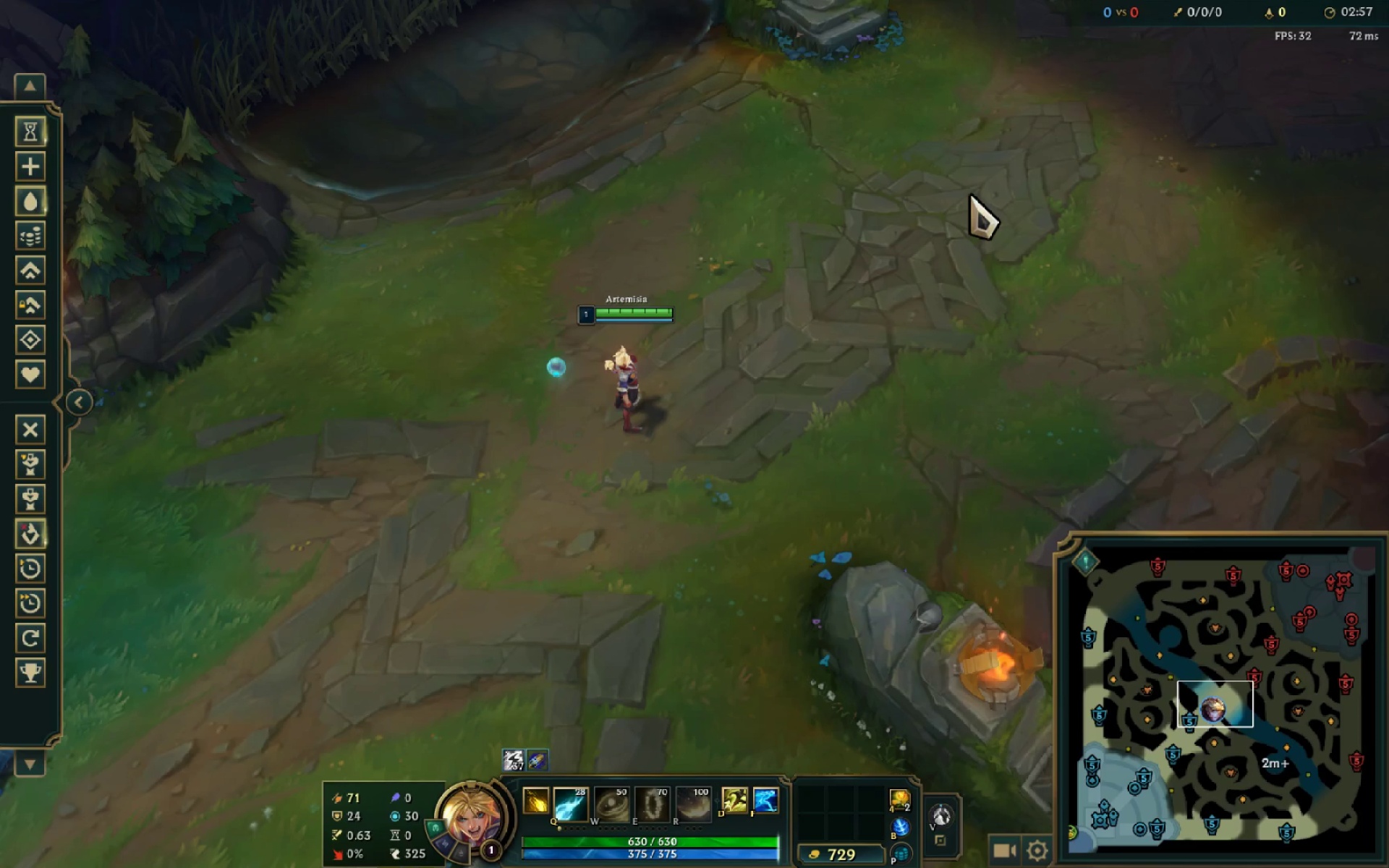 
key(Q)
 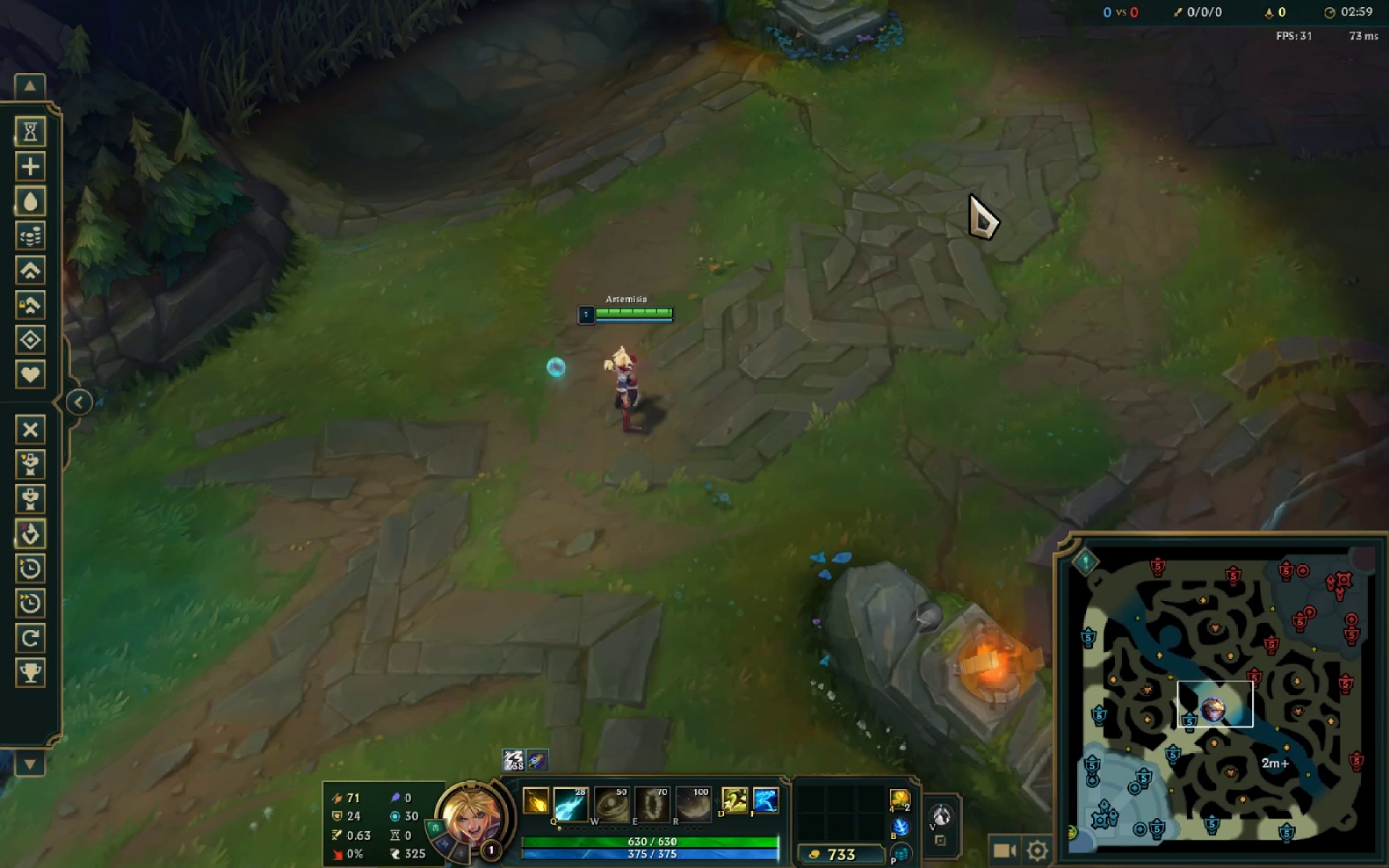 
key(Escape)
 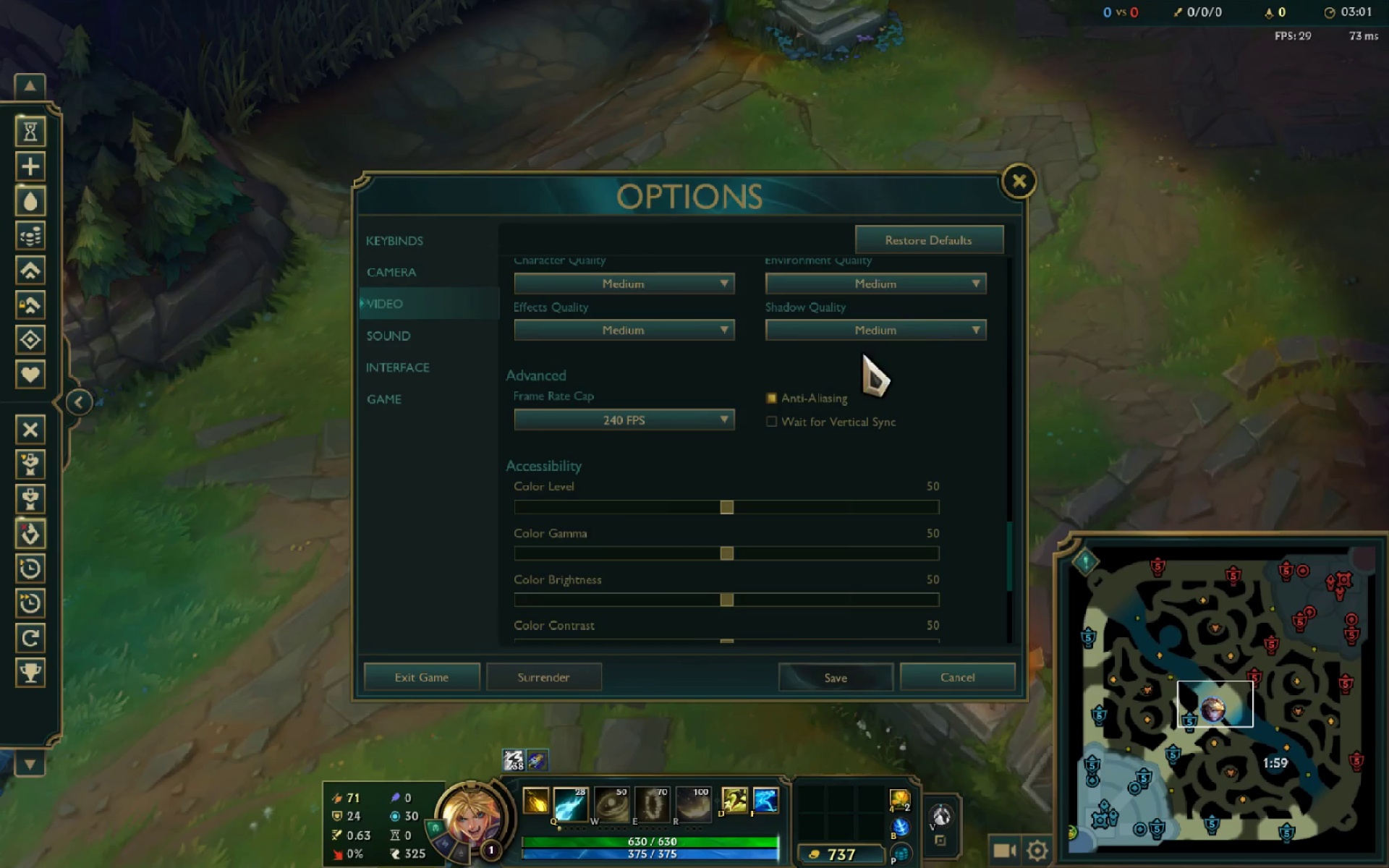 
scroll: coordinate [799, 407], scroll_direction: up, amount: 3.0
 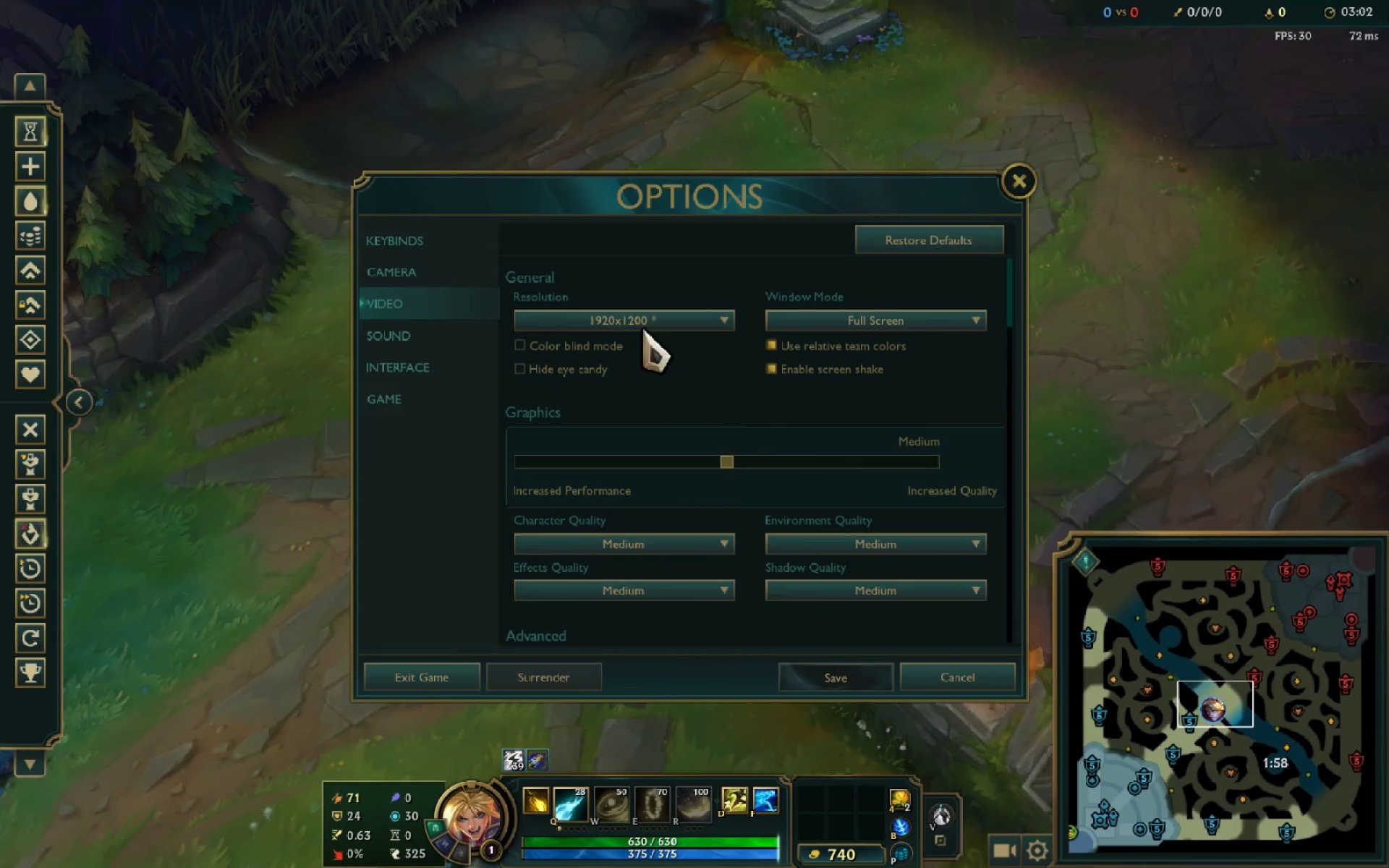 
left_click([644, 324])
 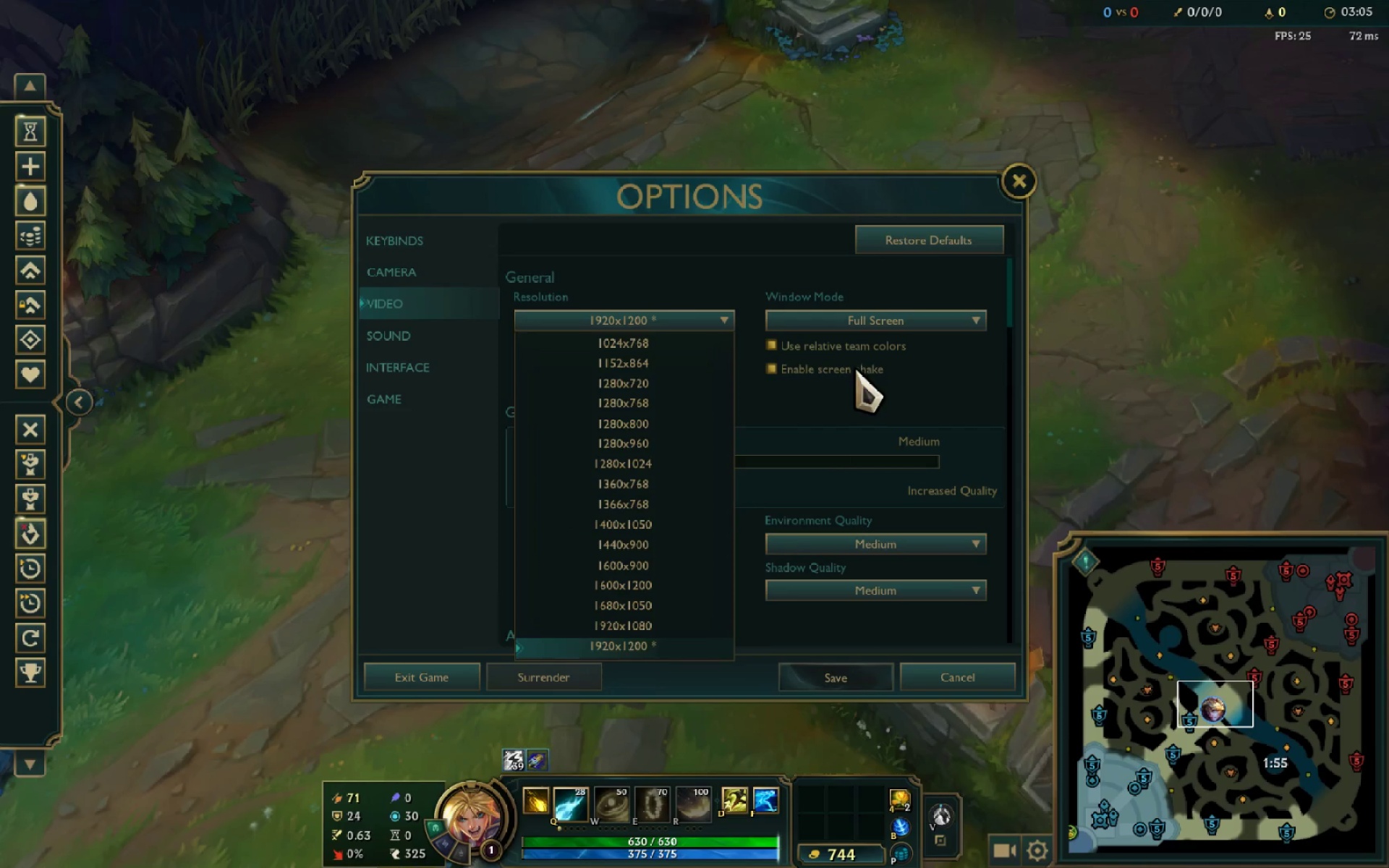 
left_click([749, 410])
 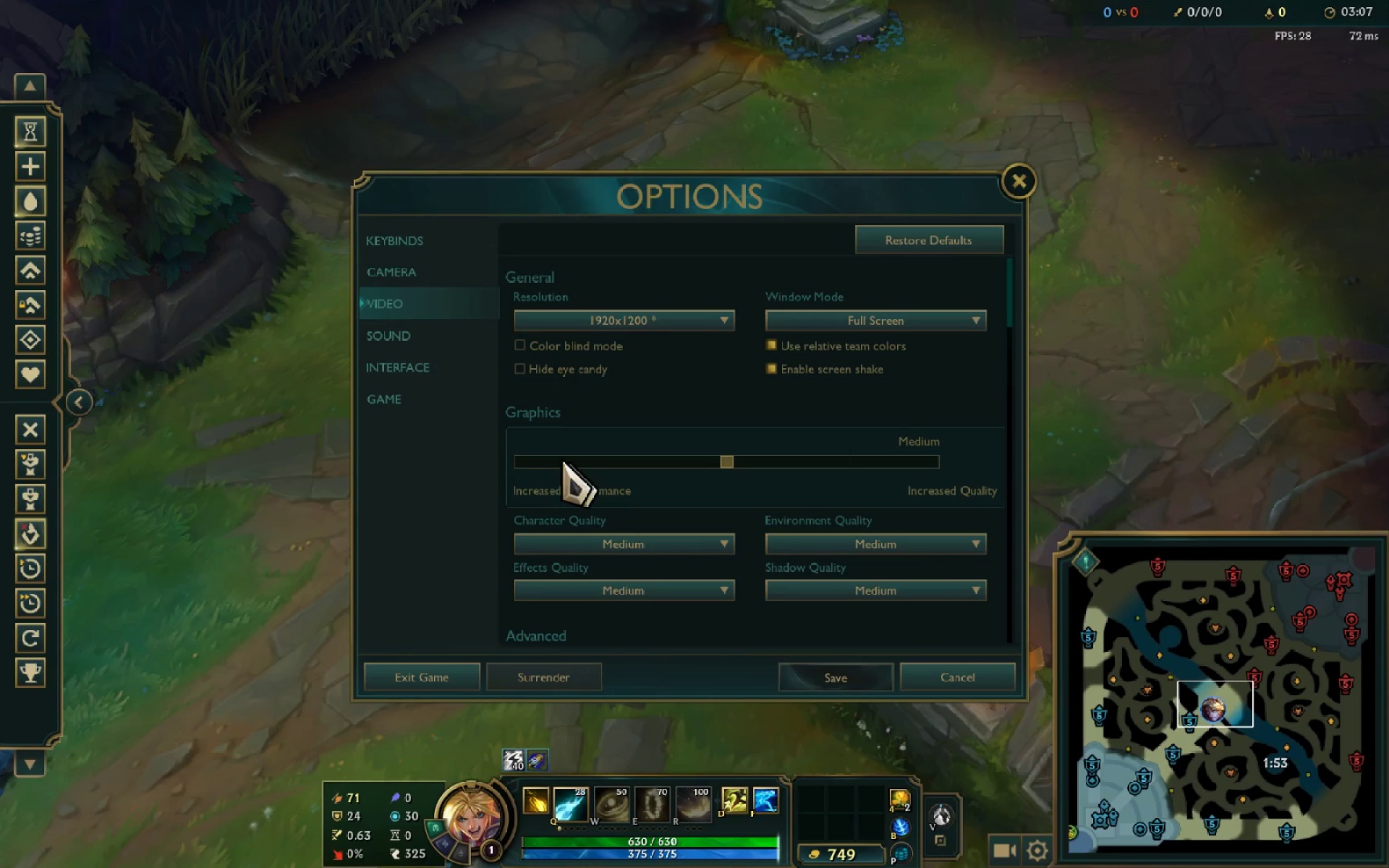 
left_click_drag(start_coordinate=[525, 462], to_coordinate=[524, 466])
 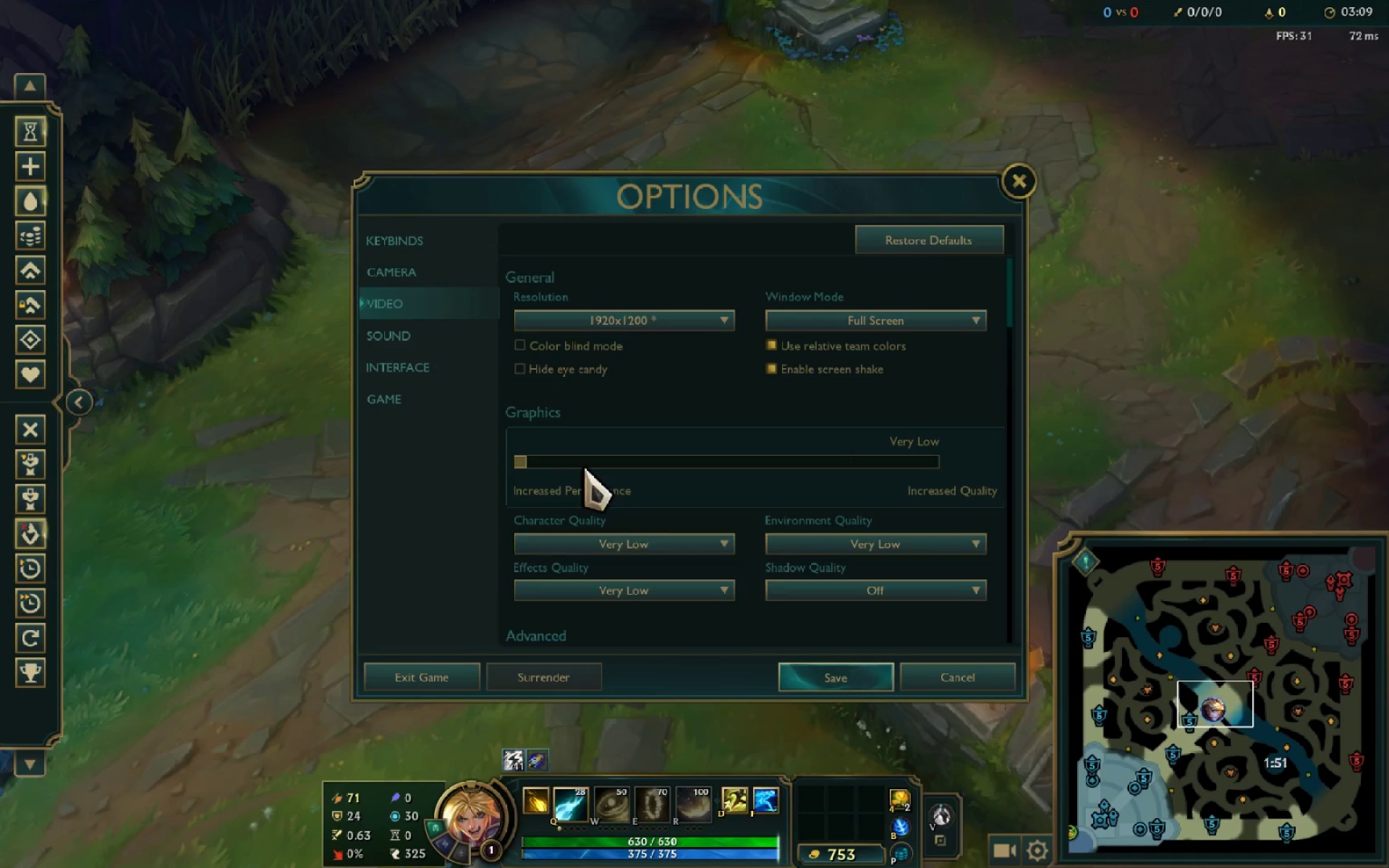 
left_click([785, 457])
 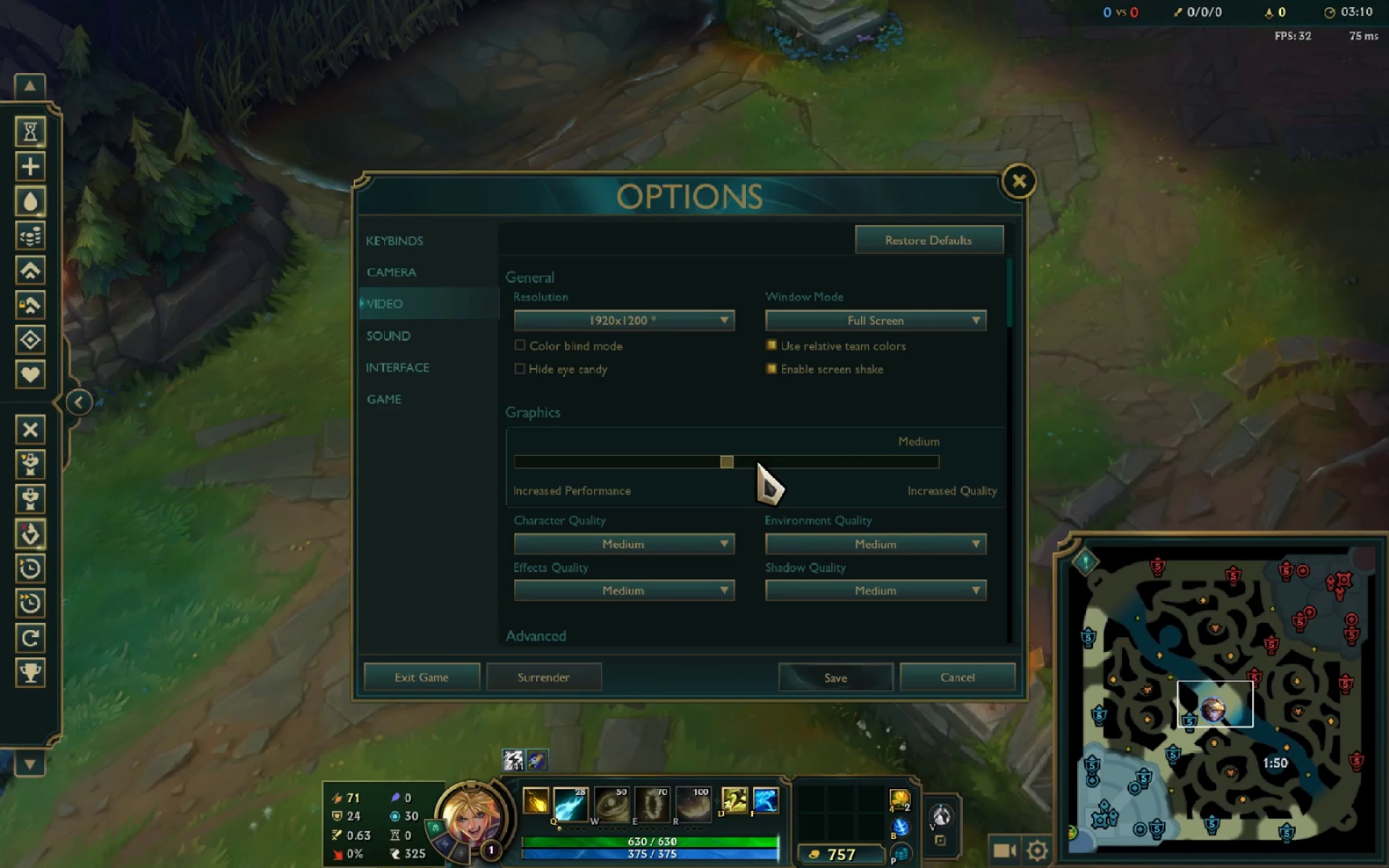 
left_click_drag(start_coordinate=[763, 463], to_coordinate=[767, 458])
 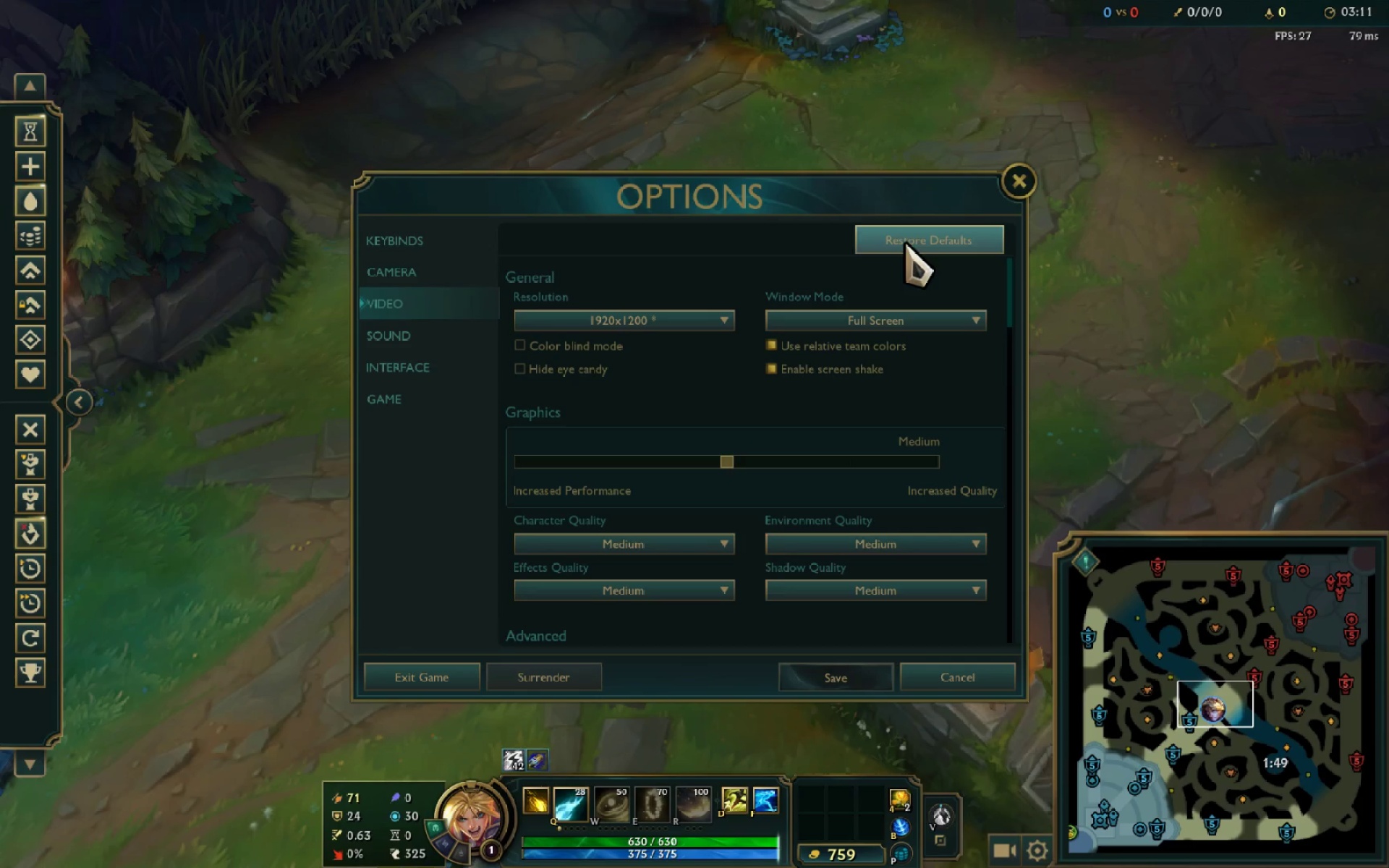 
triple_click([905, 242])
 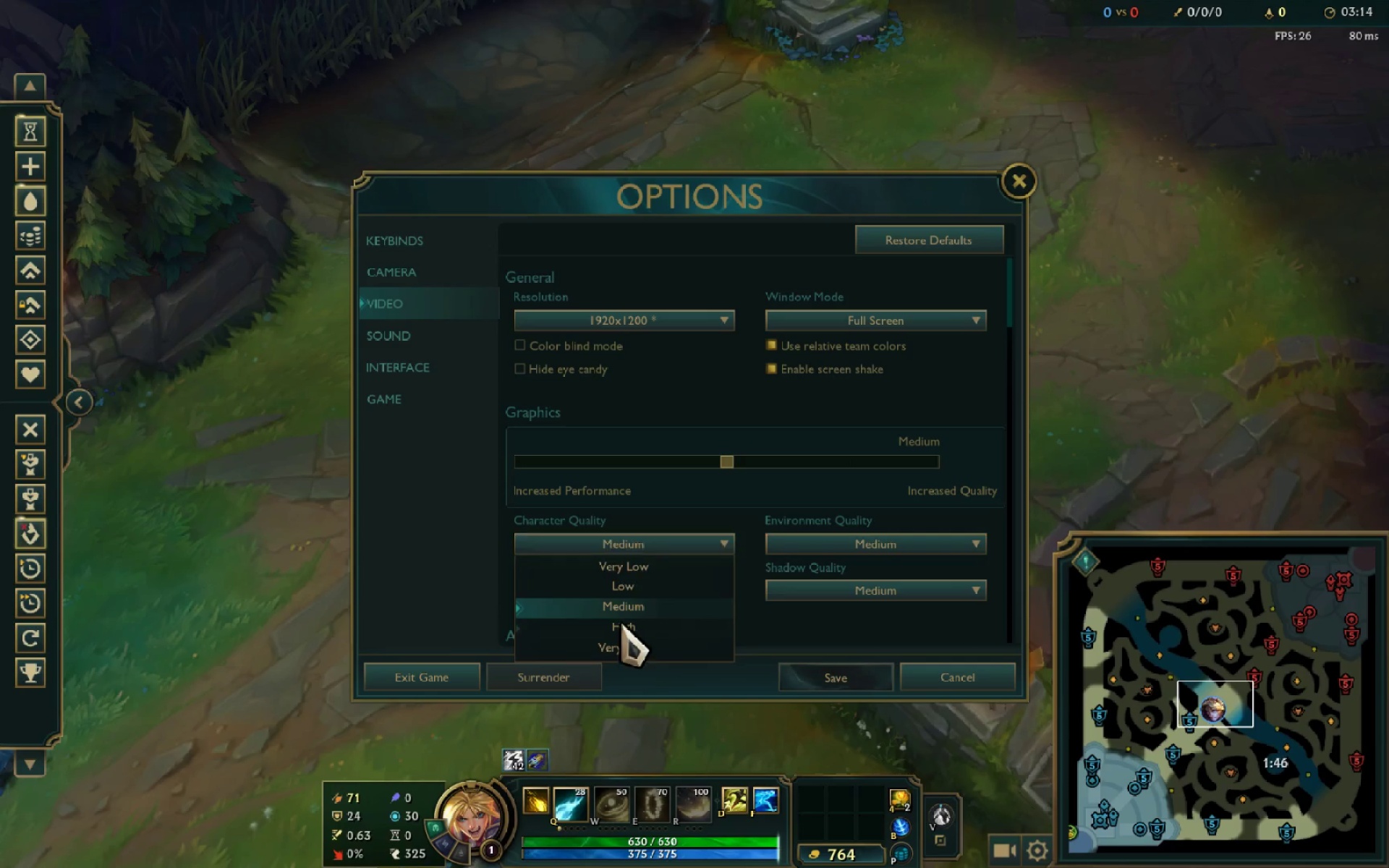 
double_click([611, 585])
 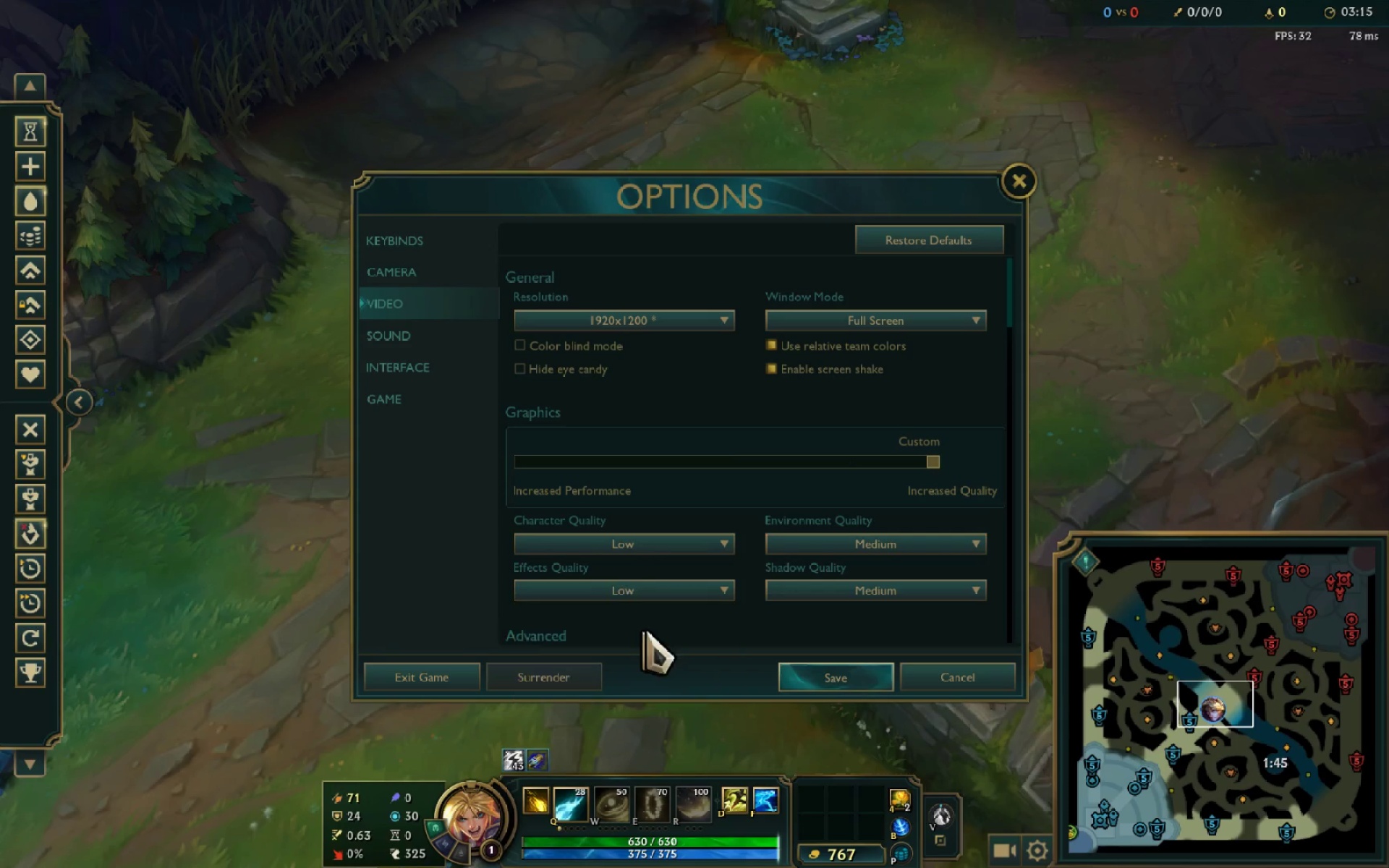 
left_click([816, 597])
 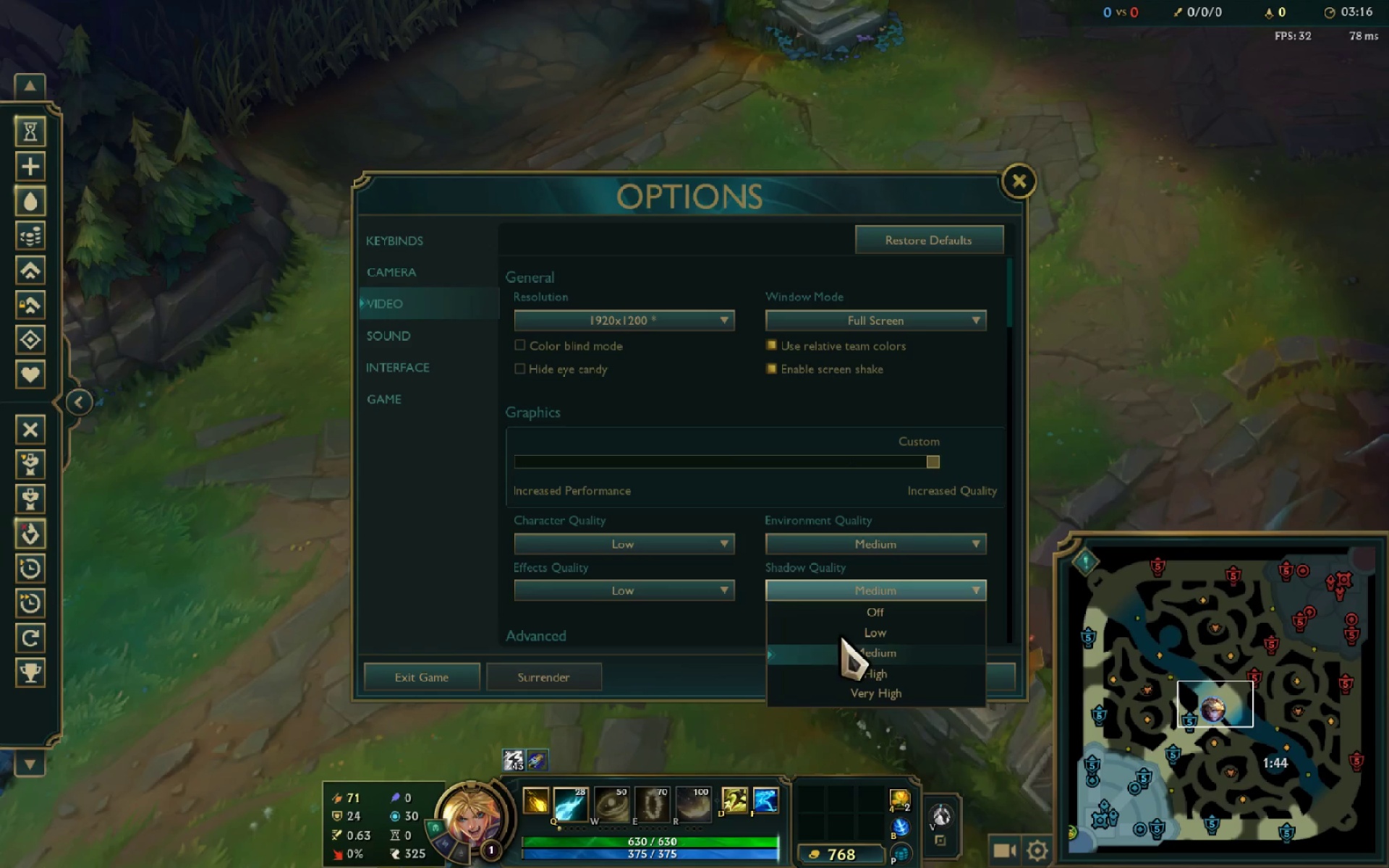 
left_click([857, 612])
 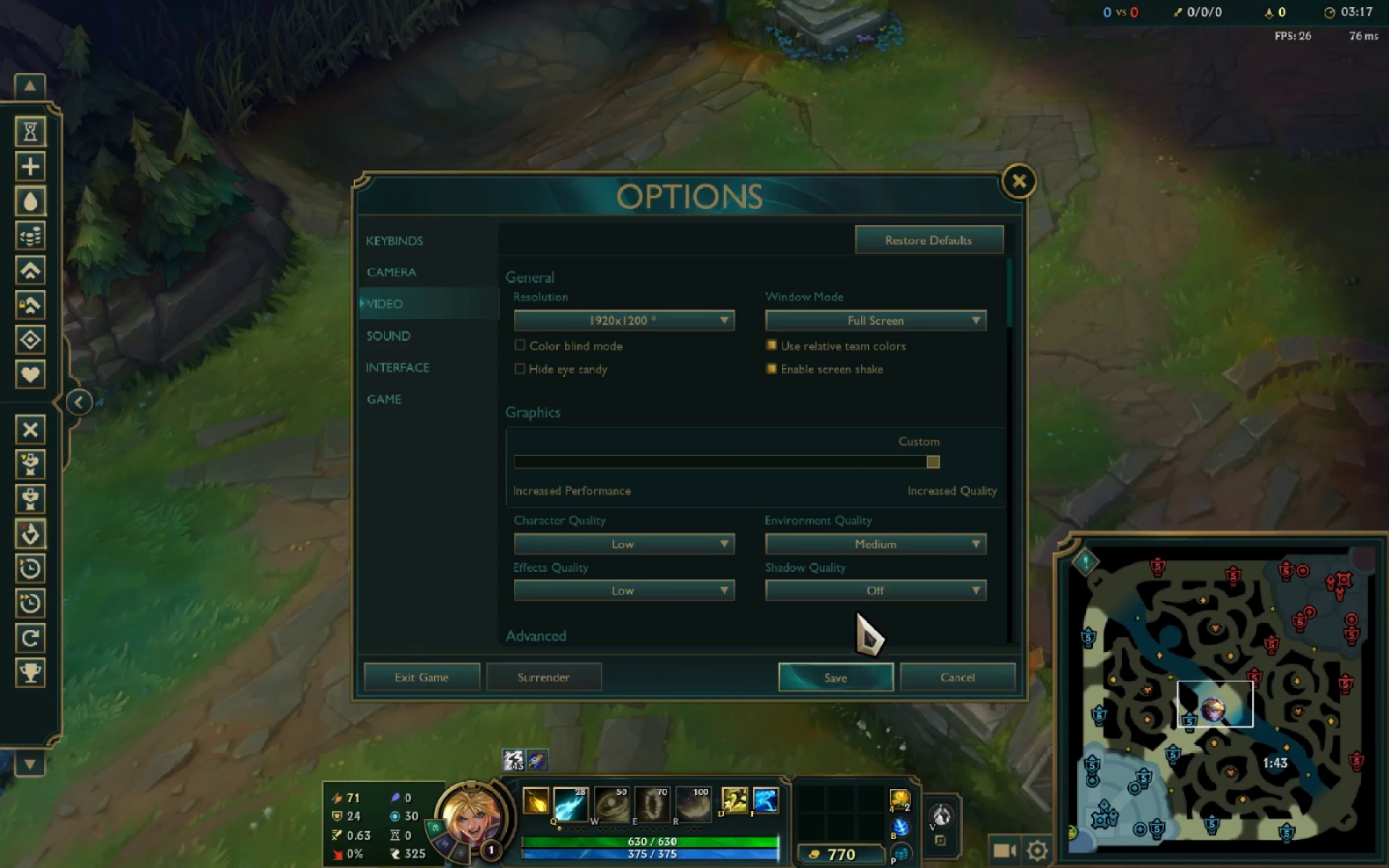 
scroll: coordinate [845, 610], scroll_direction: down, amount: 5.0
 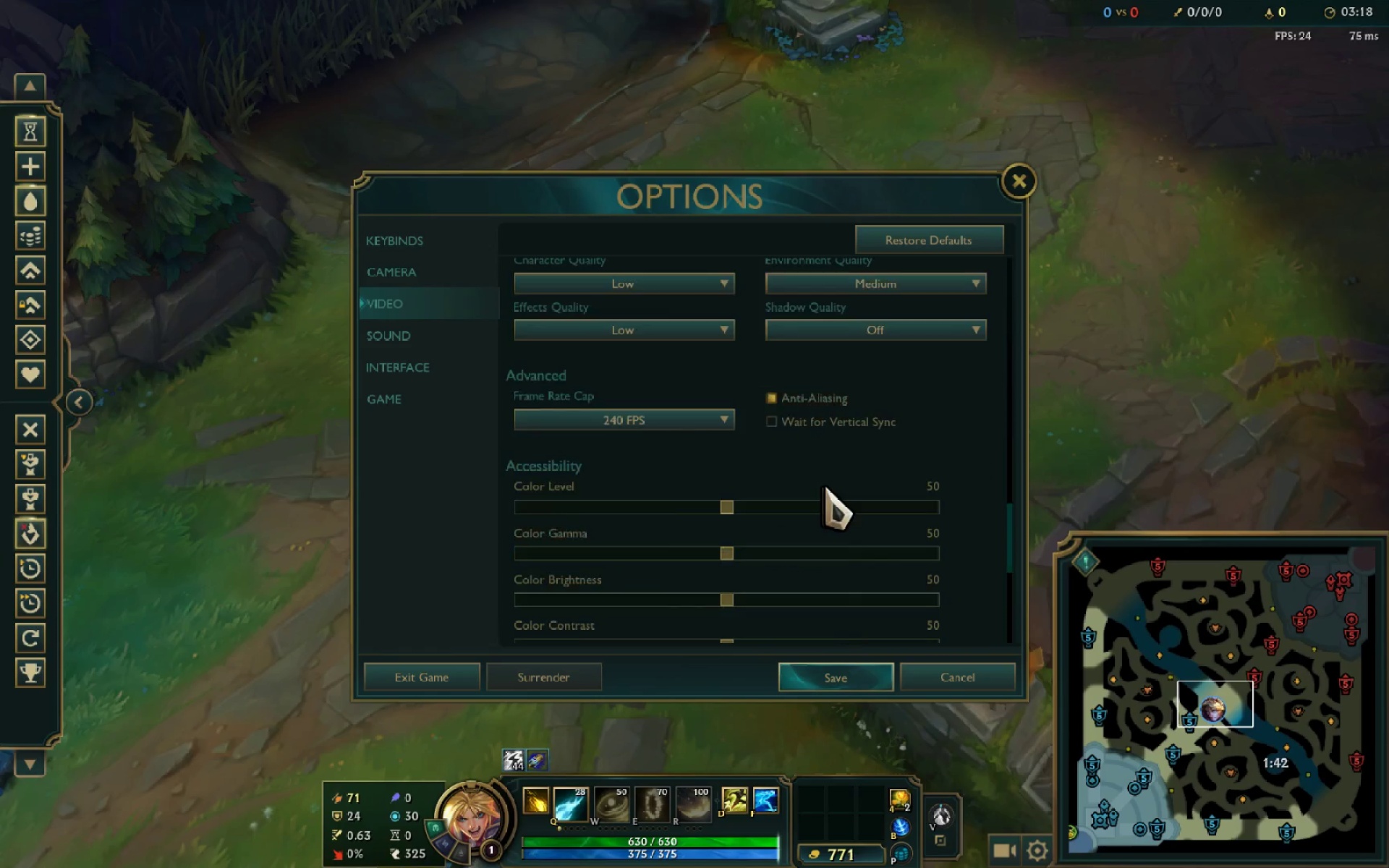 
left_click([837, 284])
 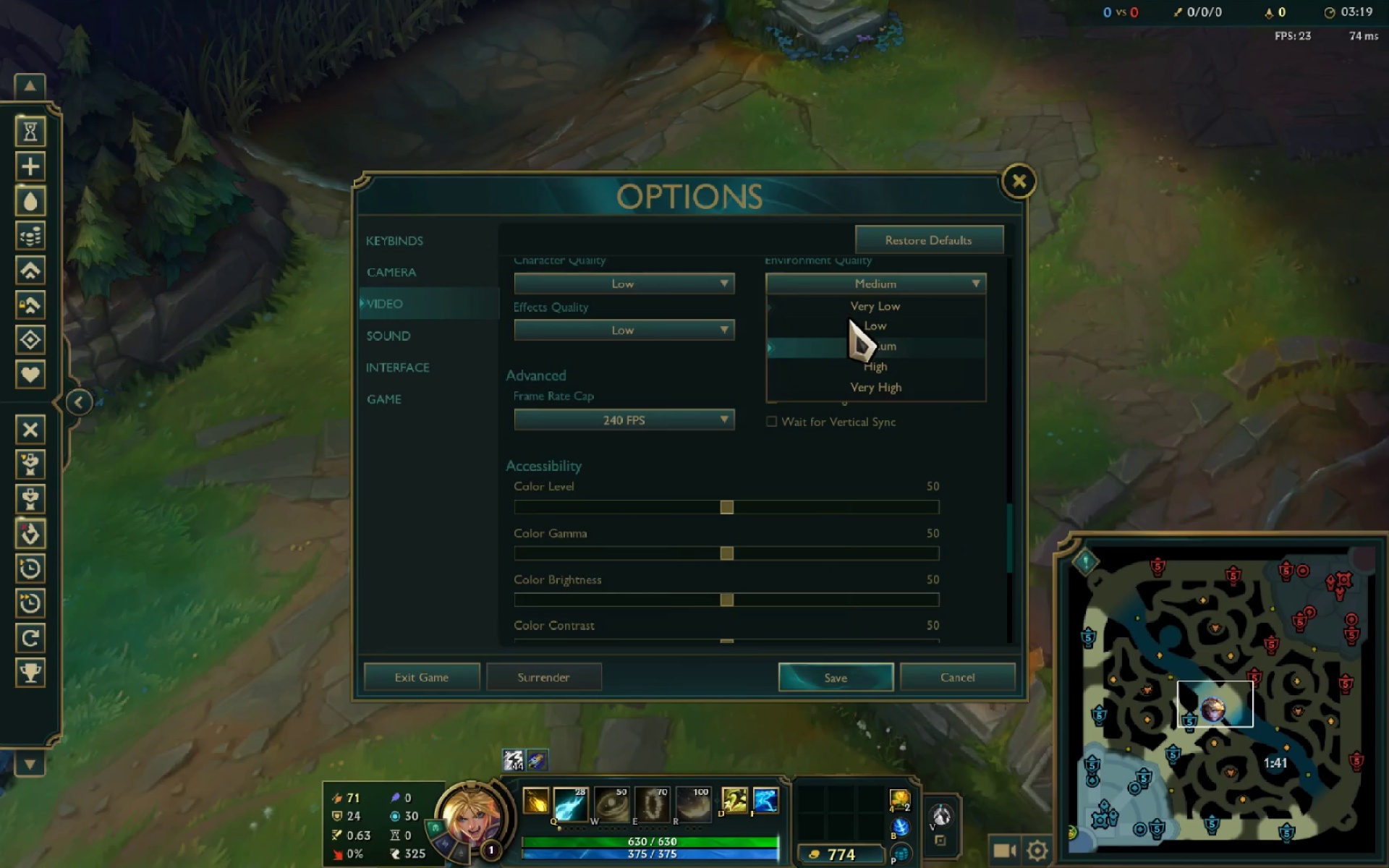 
left_click([850, 323])
 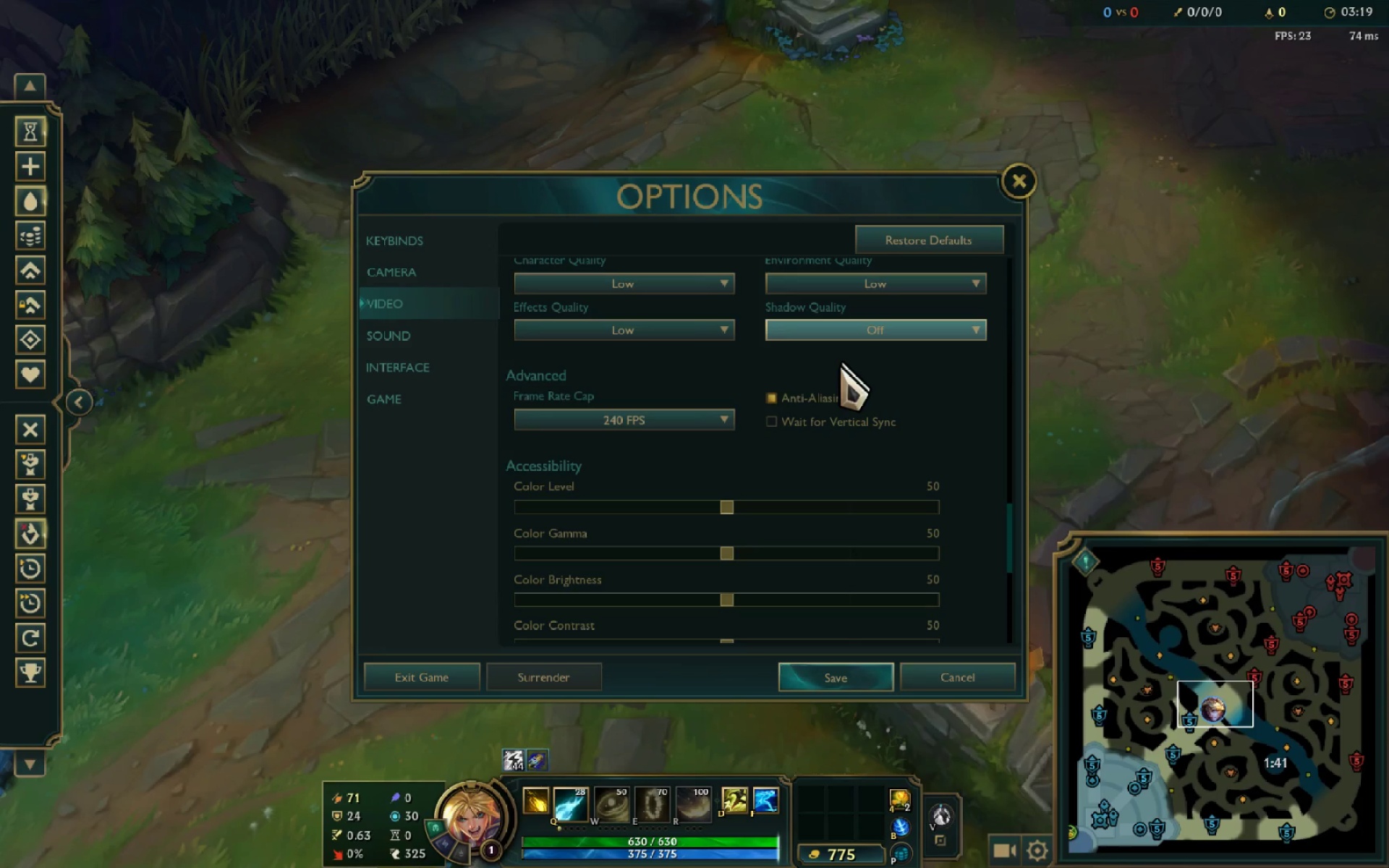 
left_click([774, 396])
 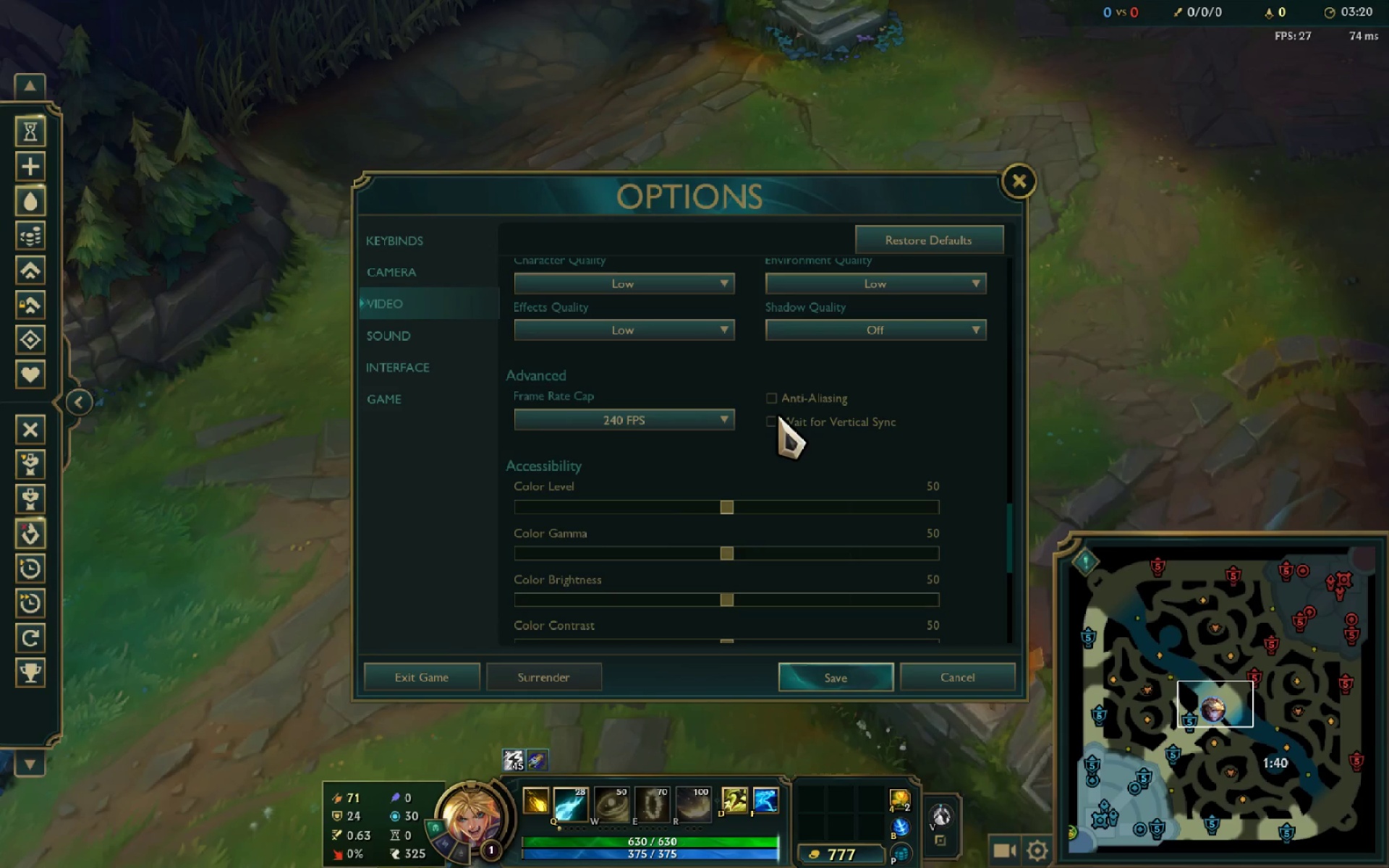 
left_click([674, 428])
 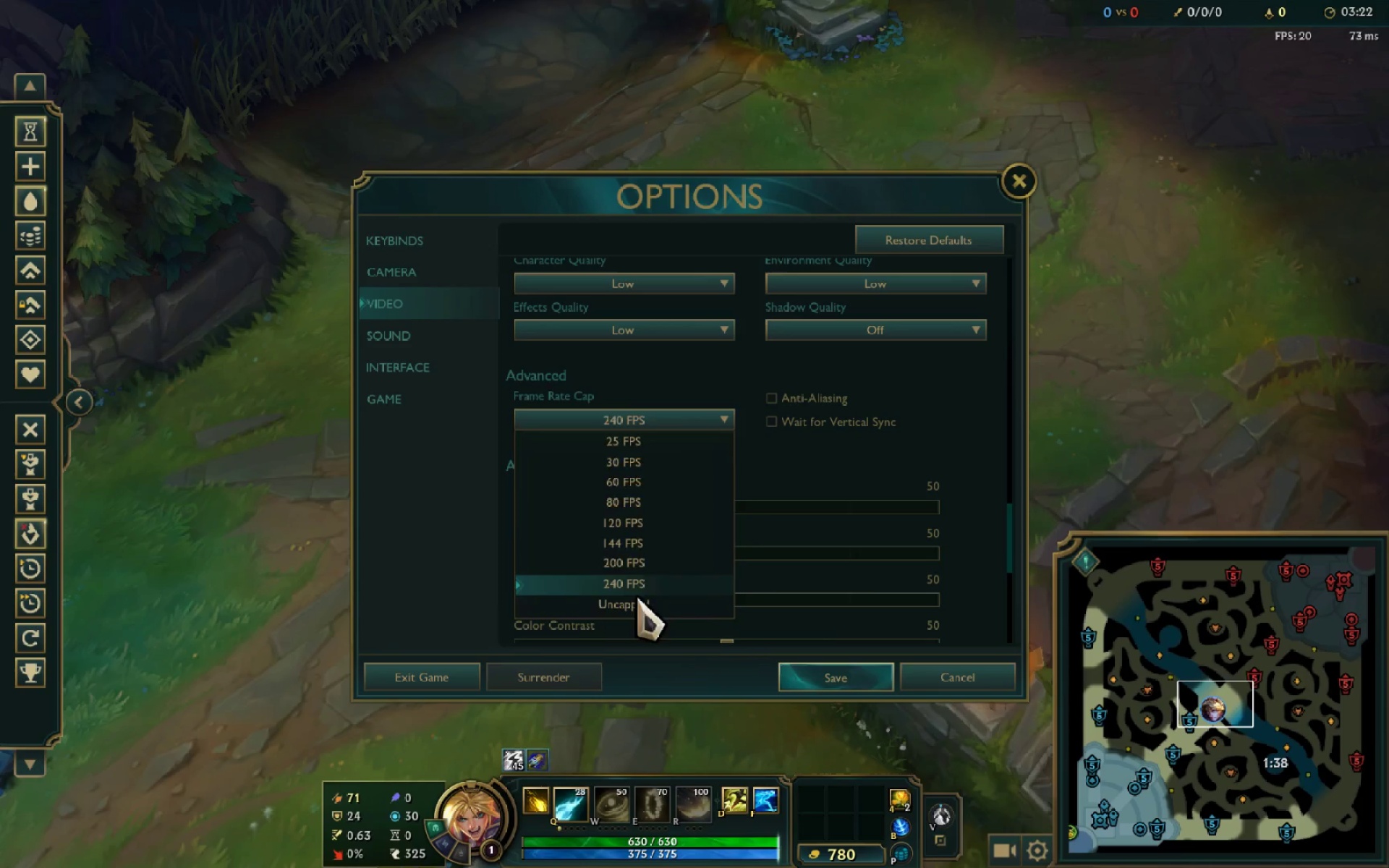 
double_click([809, 675])
 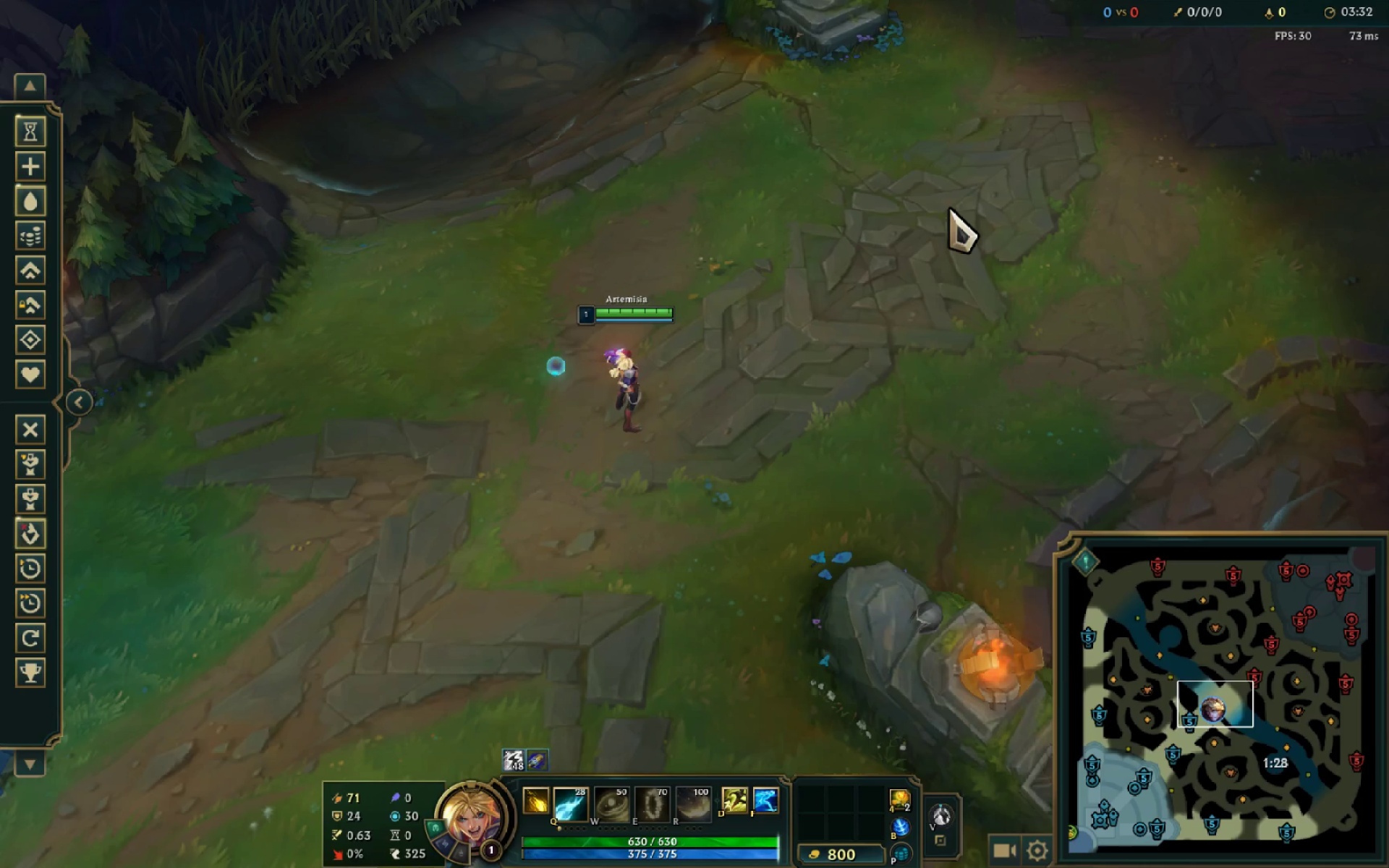 
wait(14.84)
 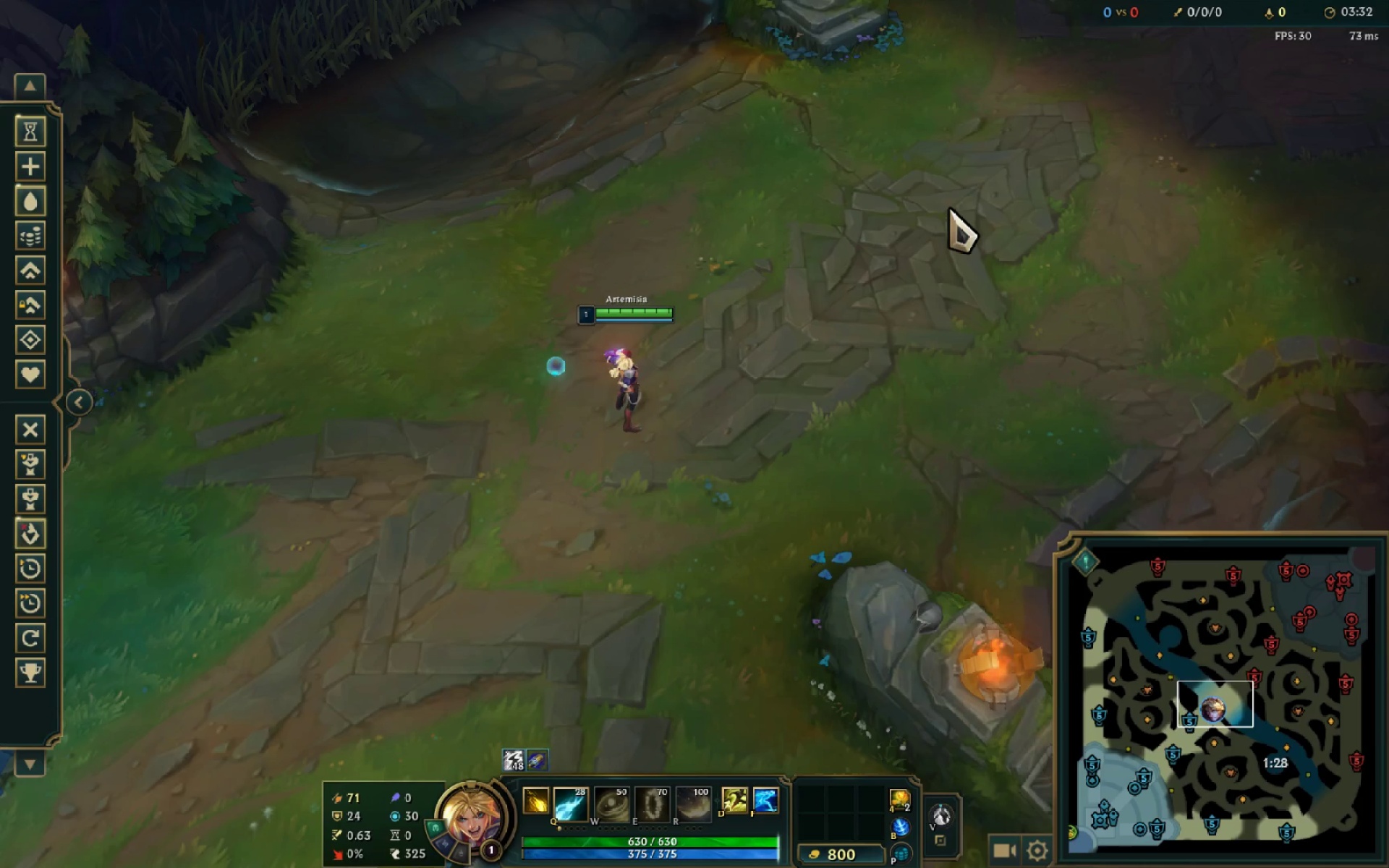 
left_click([970, 192])
 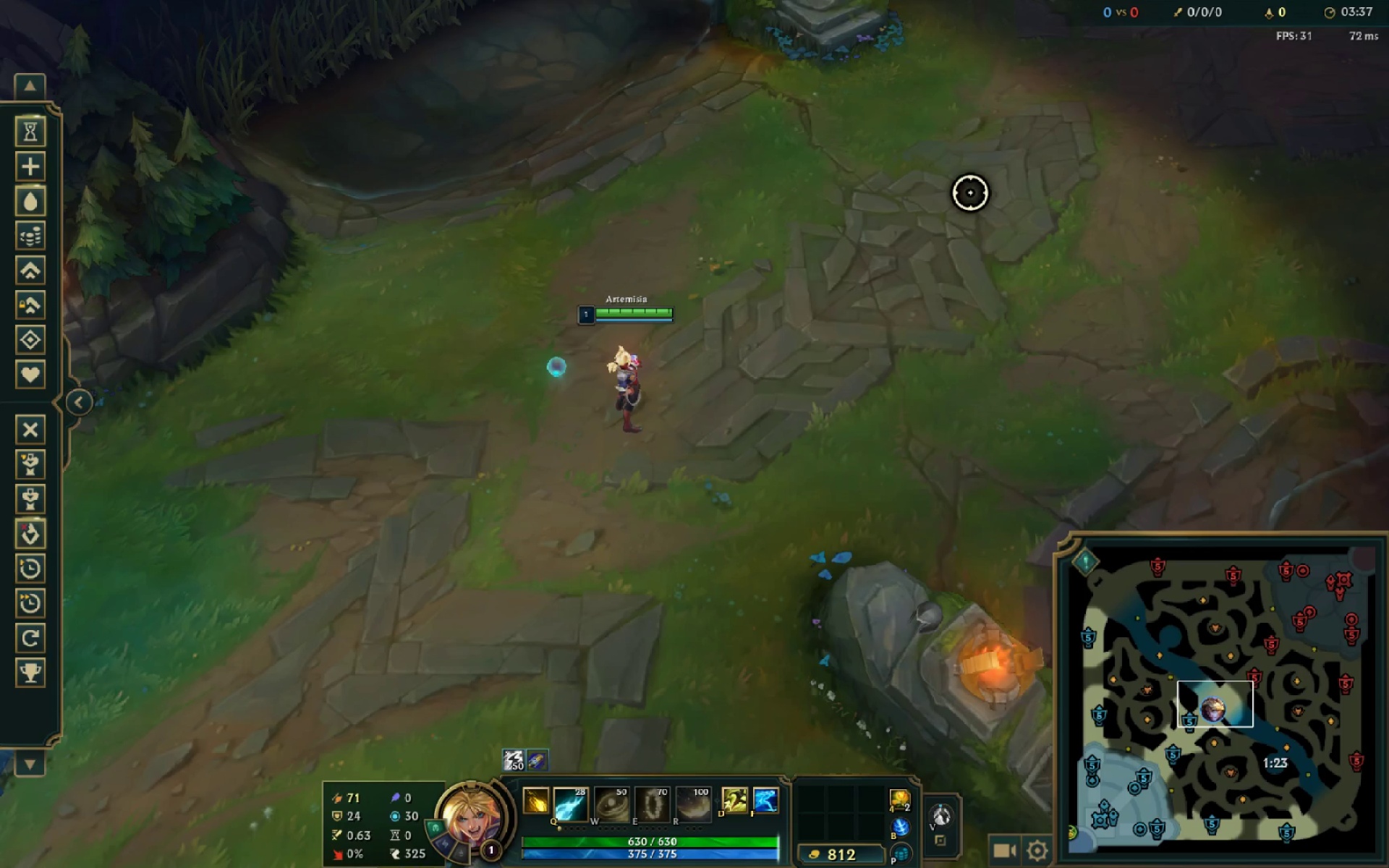 
key(Q)
 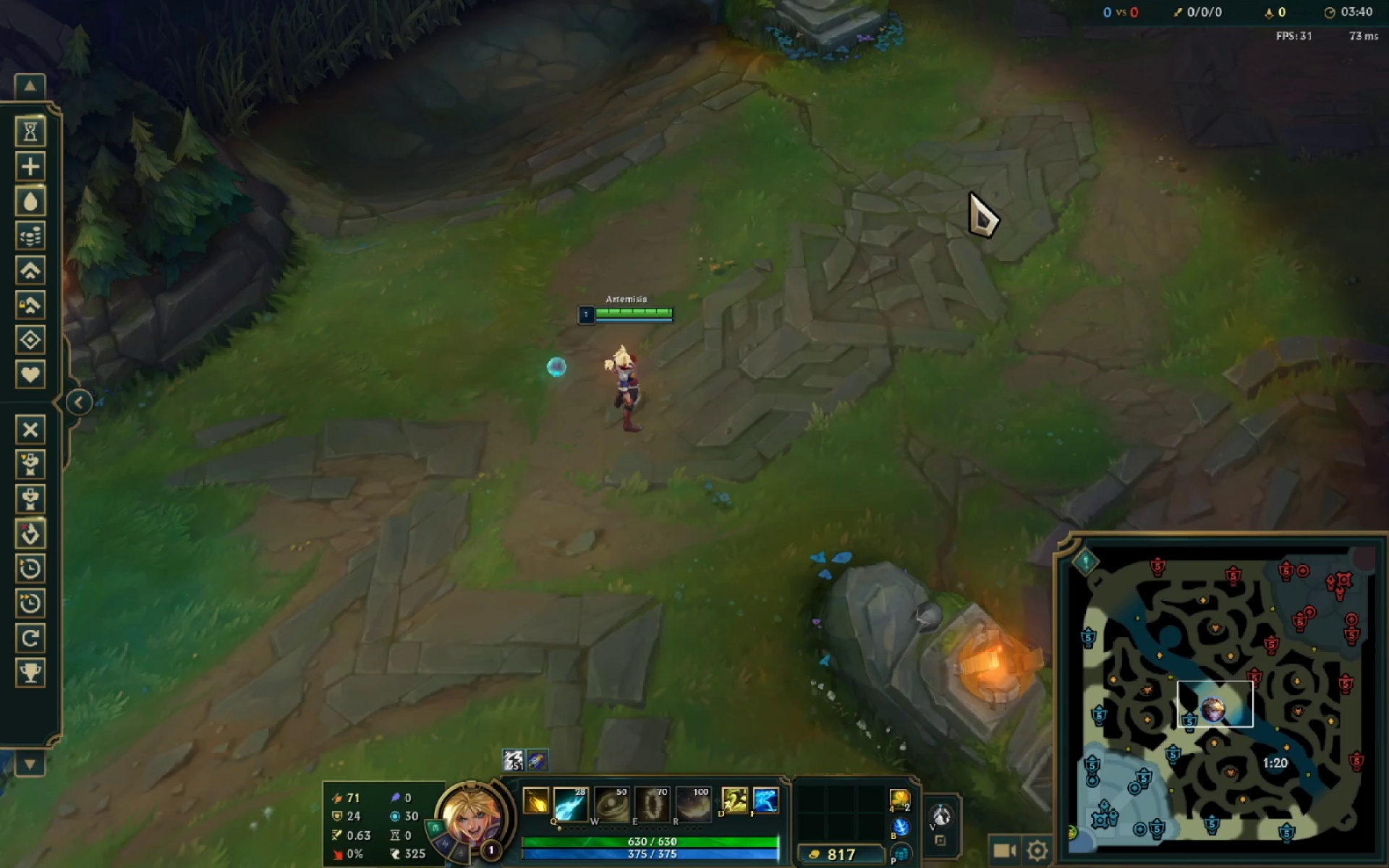 
key(Q)
 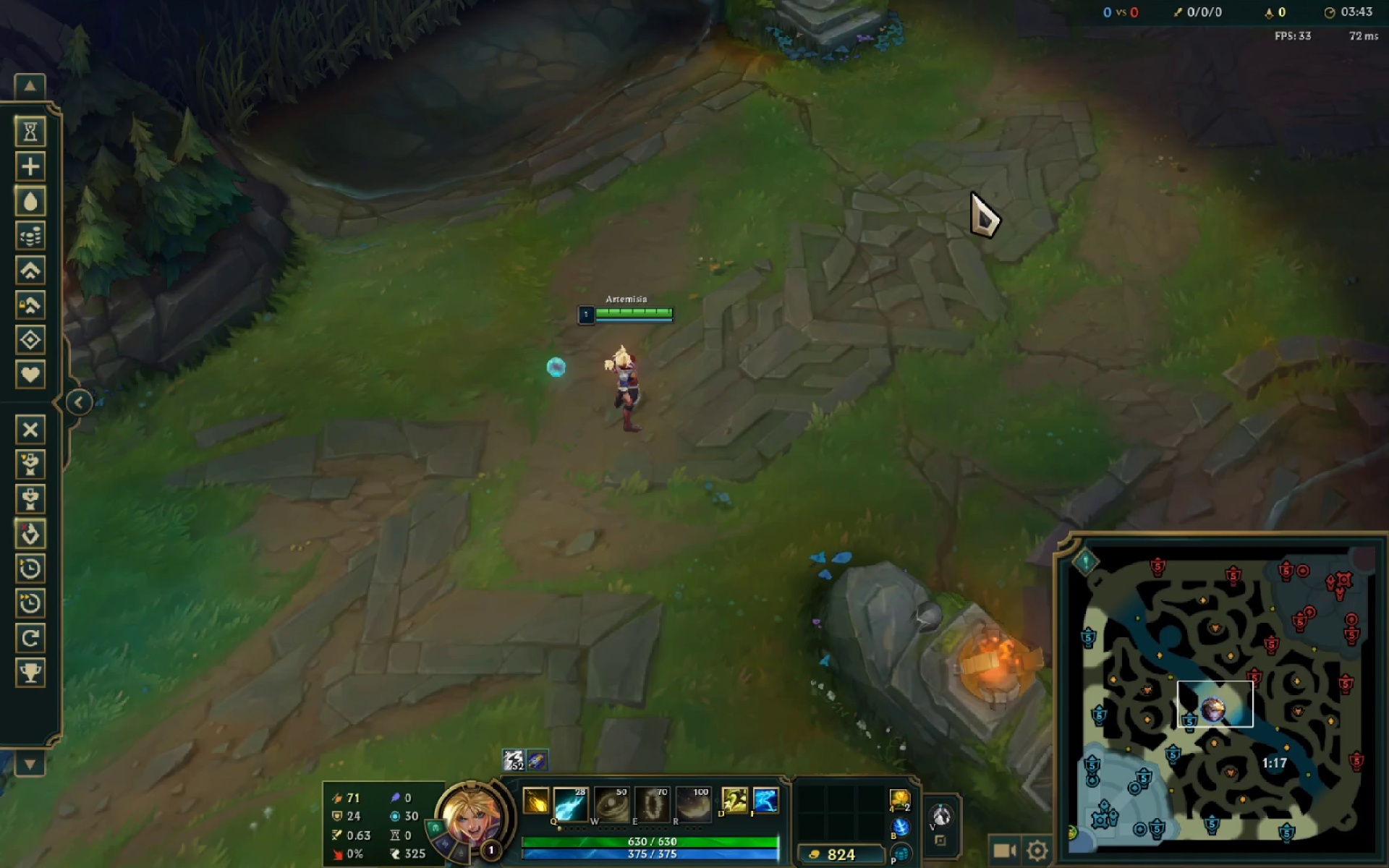 
left_click([972, 192])
 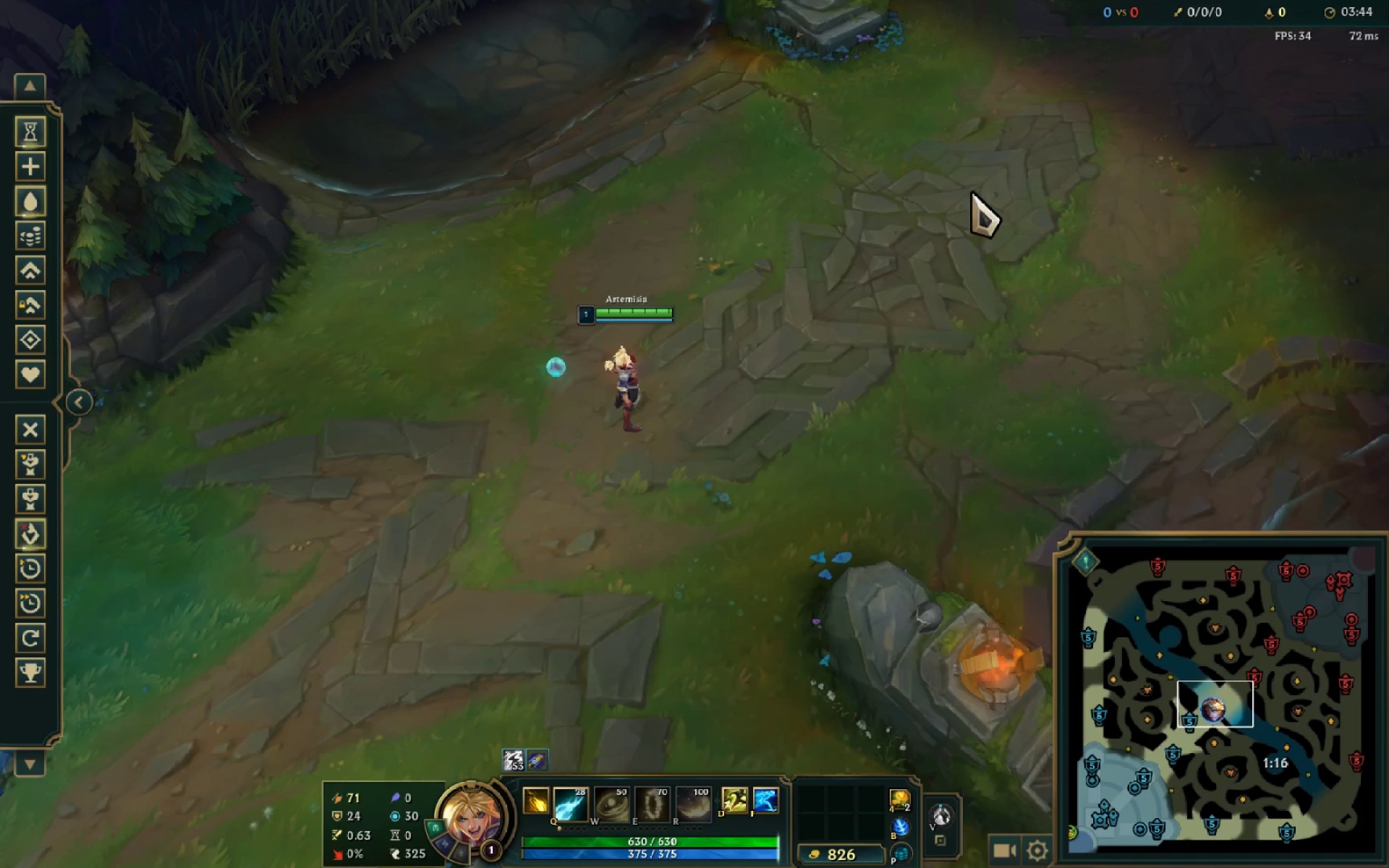 
key(Q)
 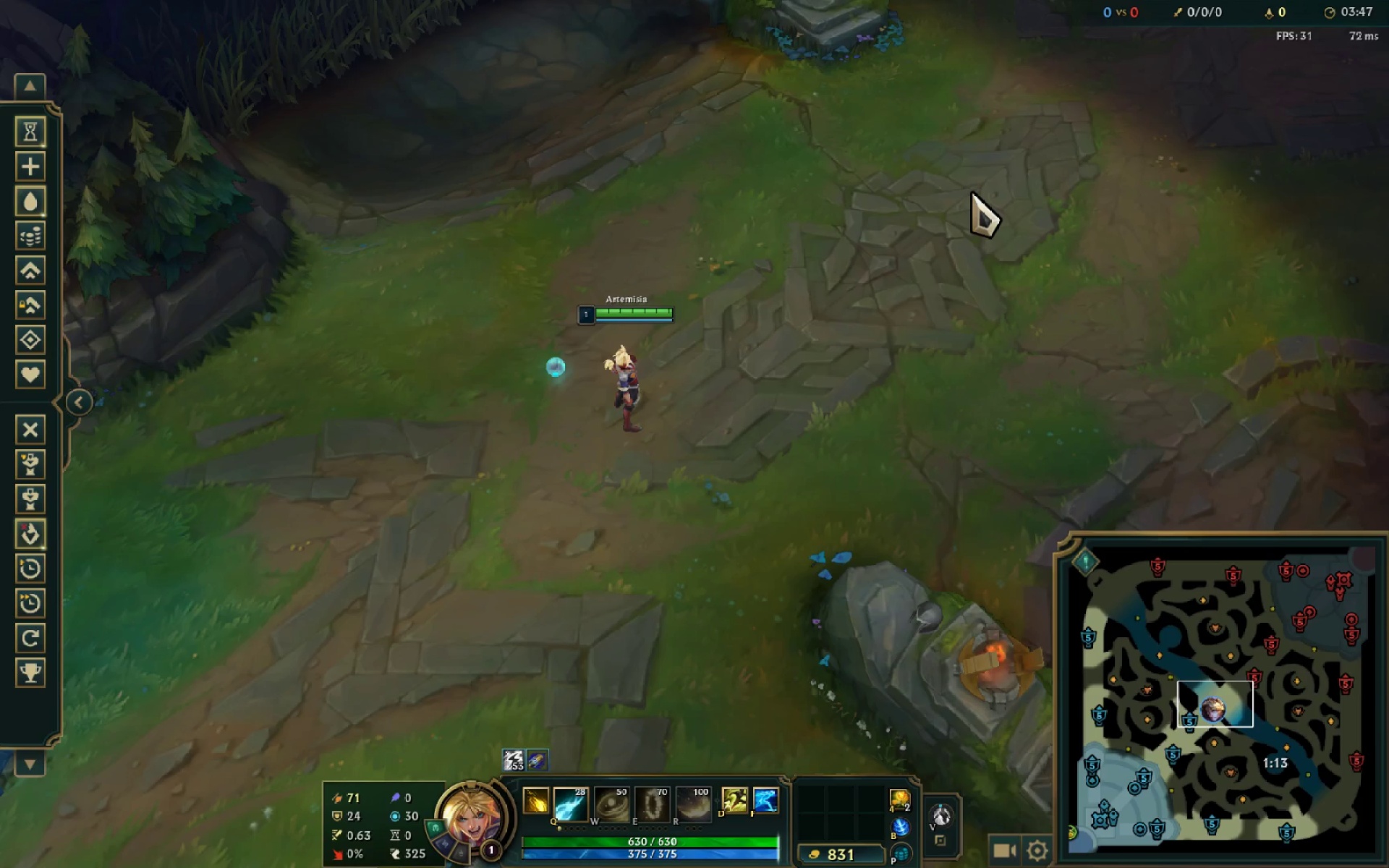 
left_click([972, 192])
 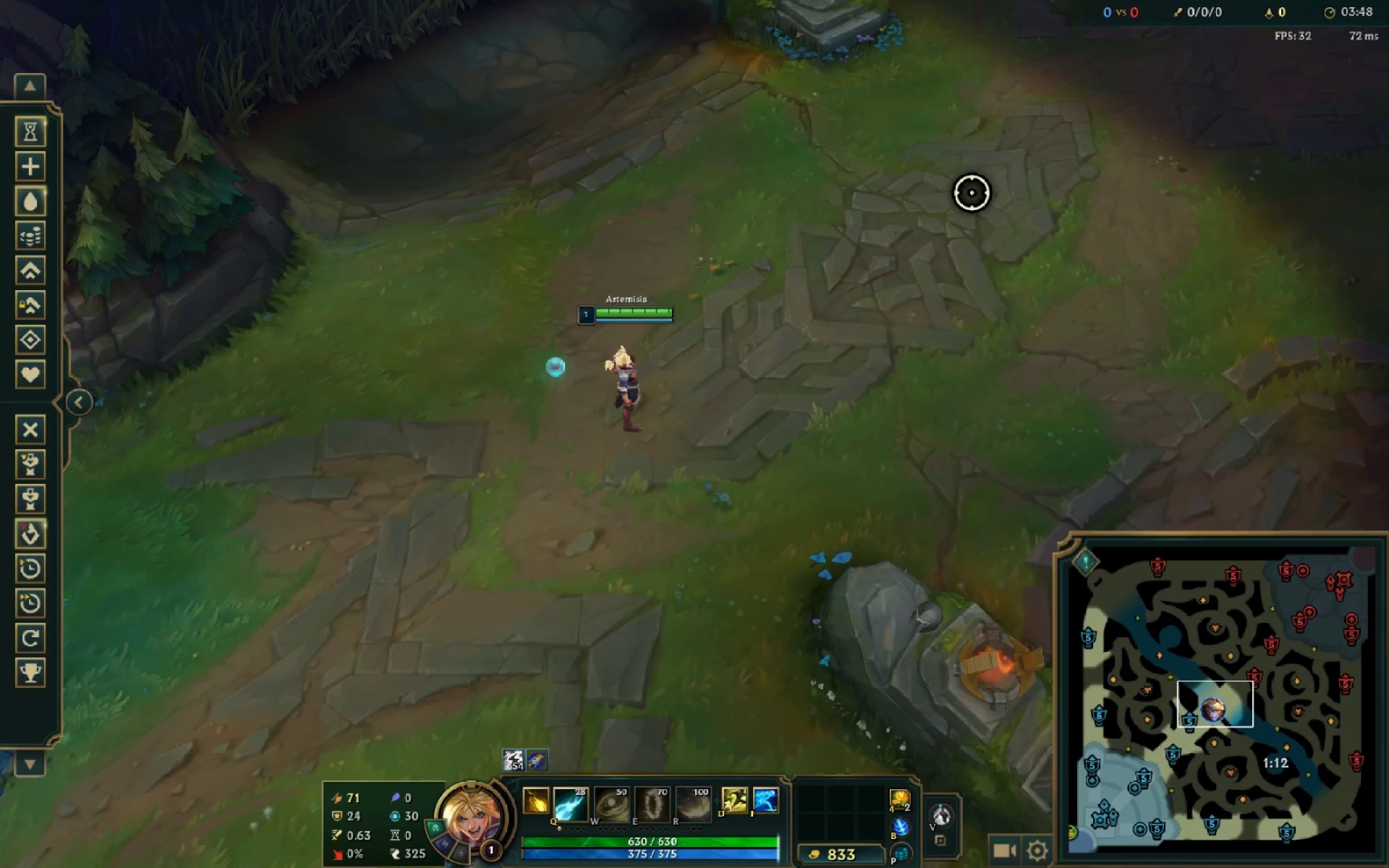 
key(Escape)
 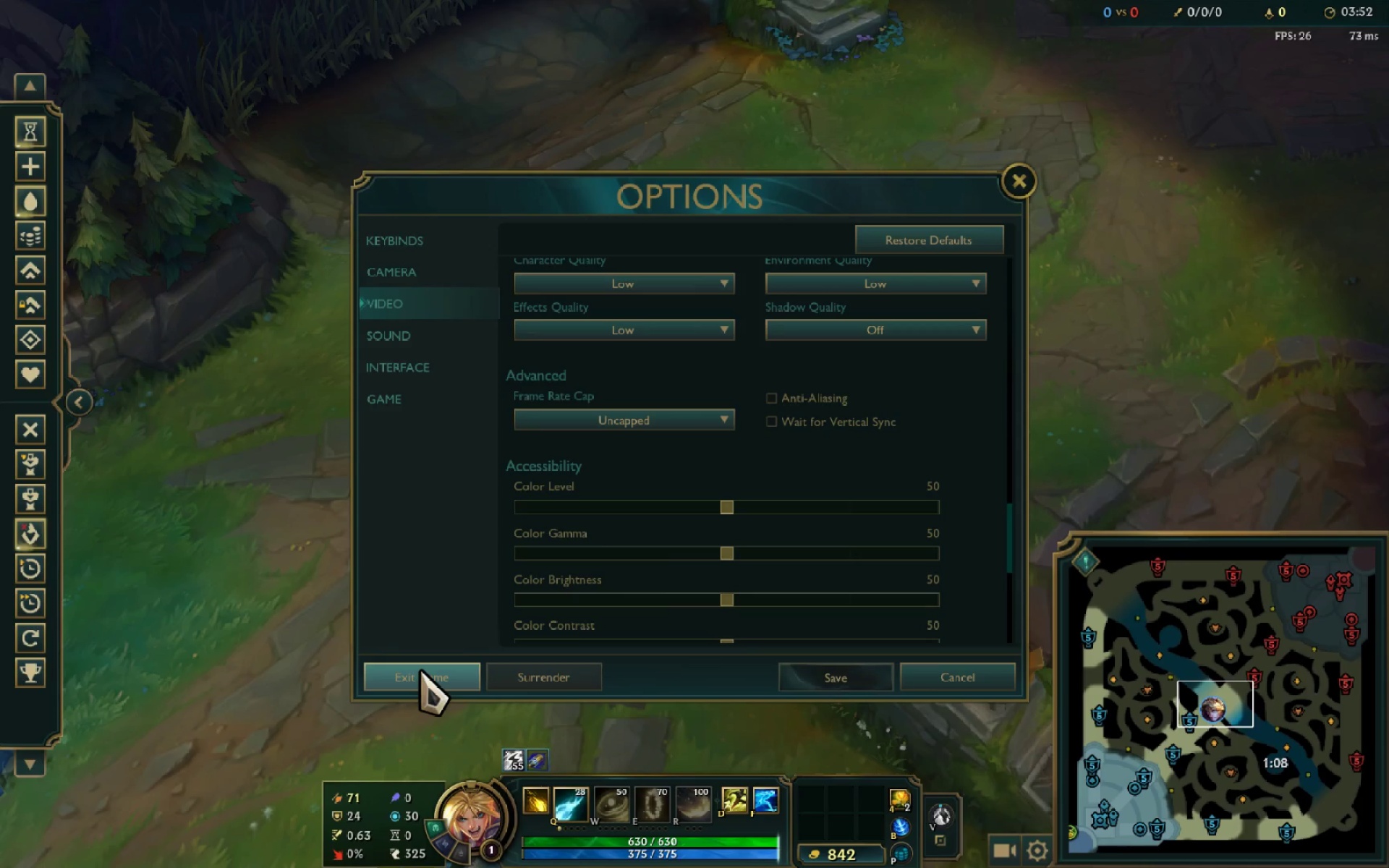 
key(Alt+AltLeft)
 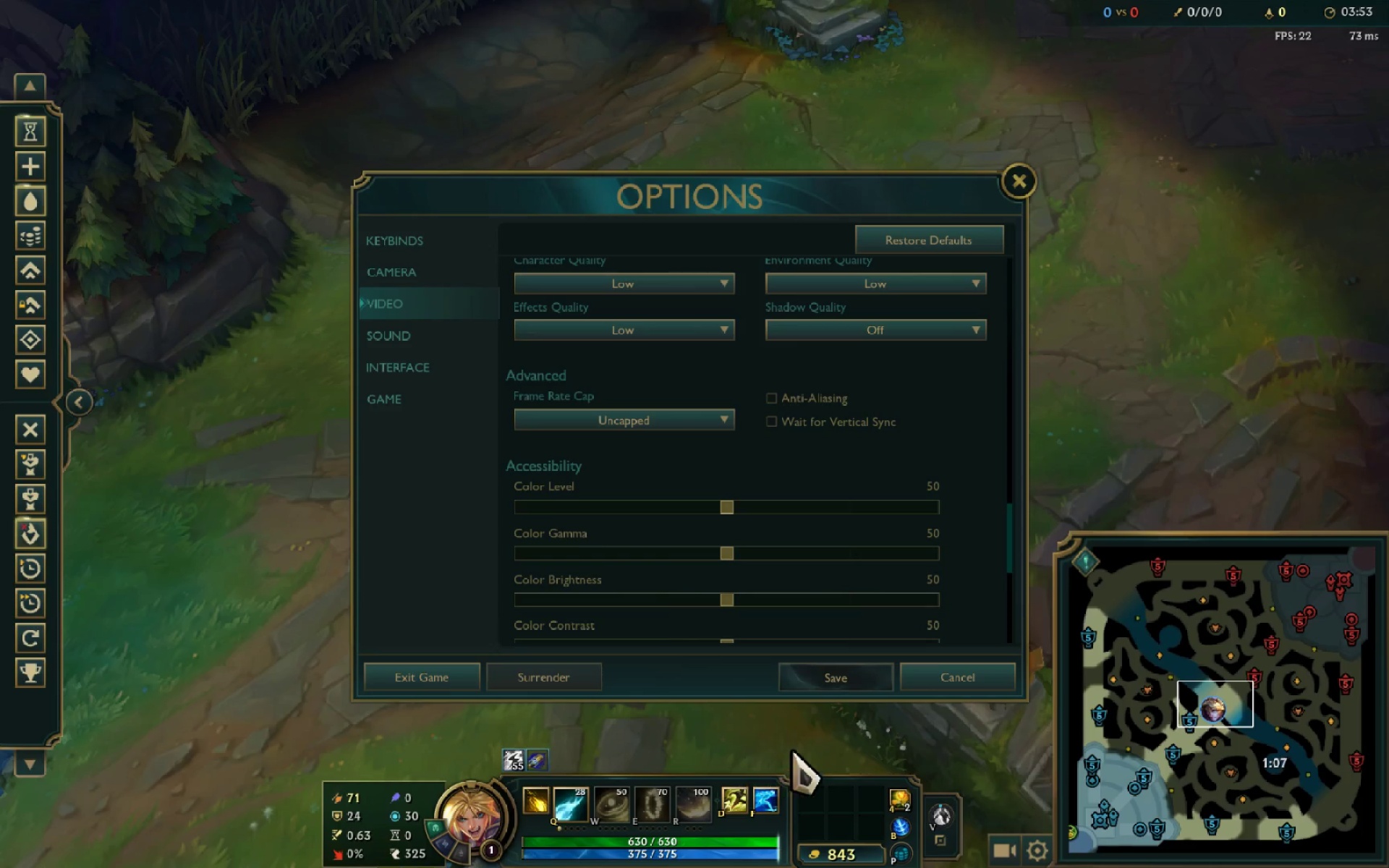 
key(Alt+Tab)
 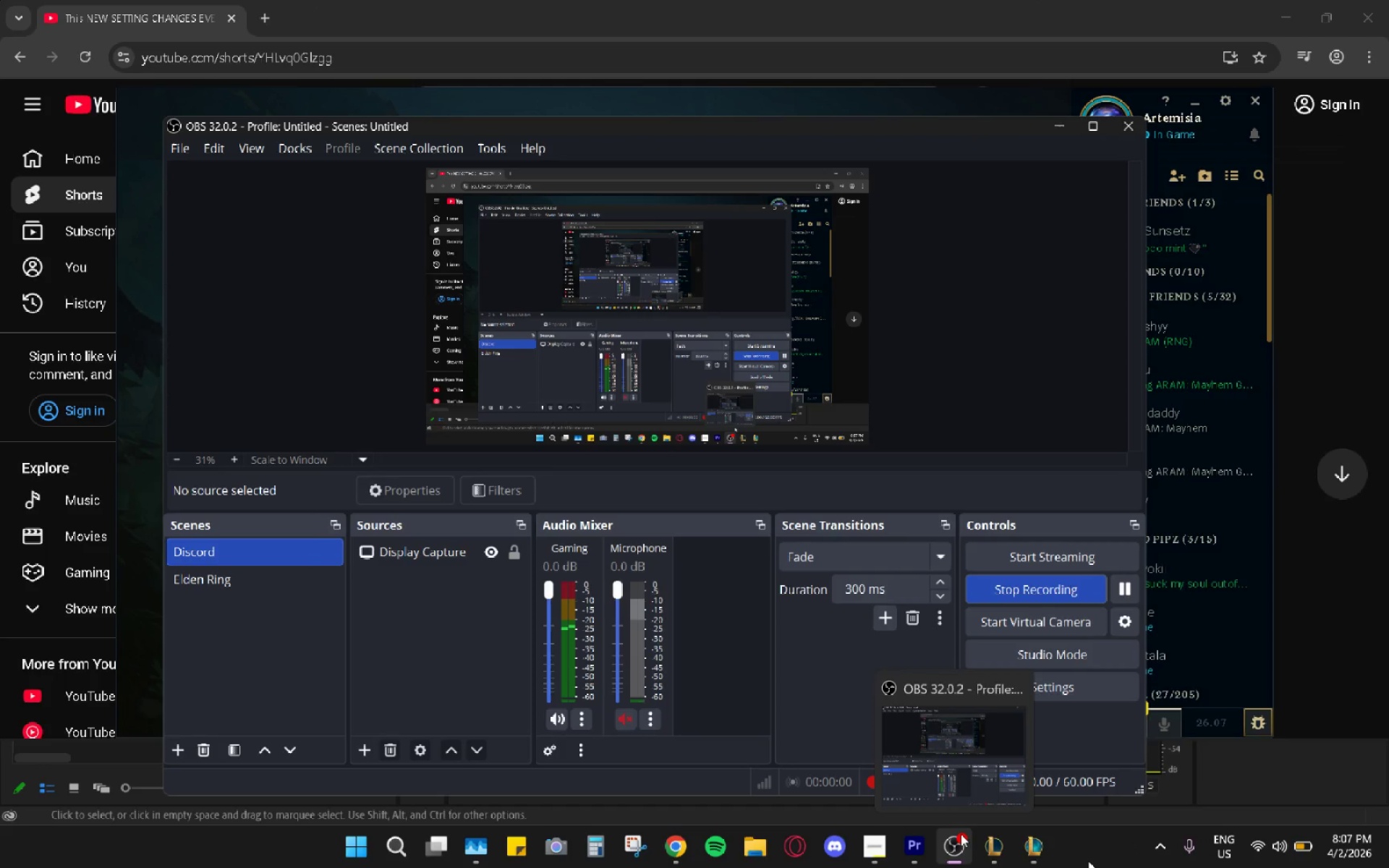 
left_click([1071, 595])
 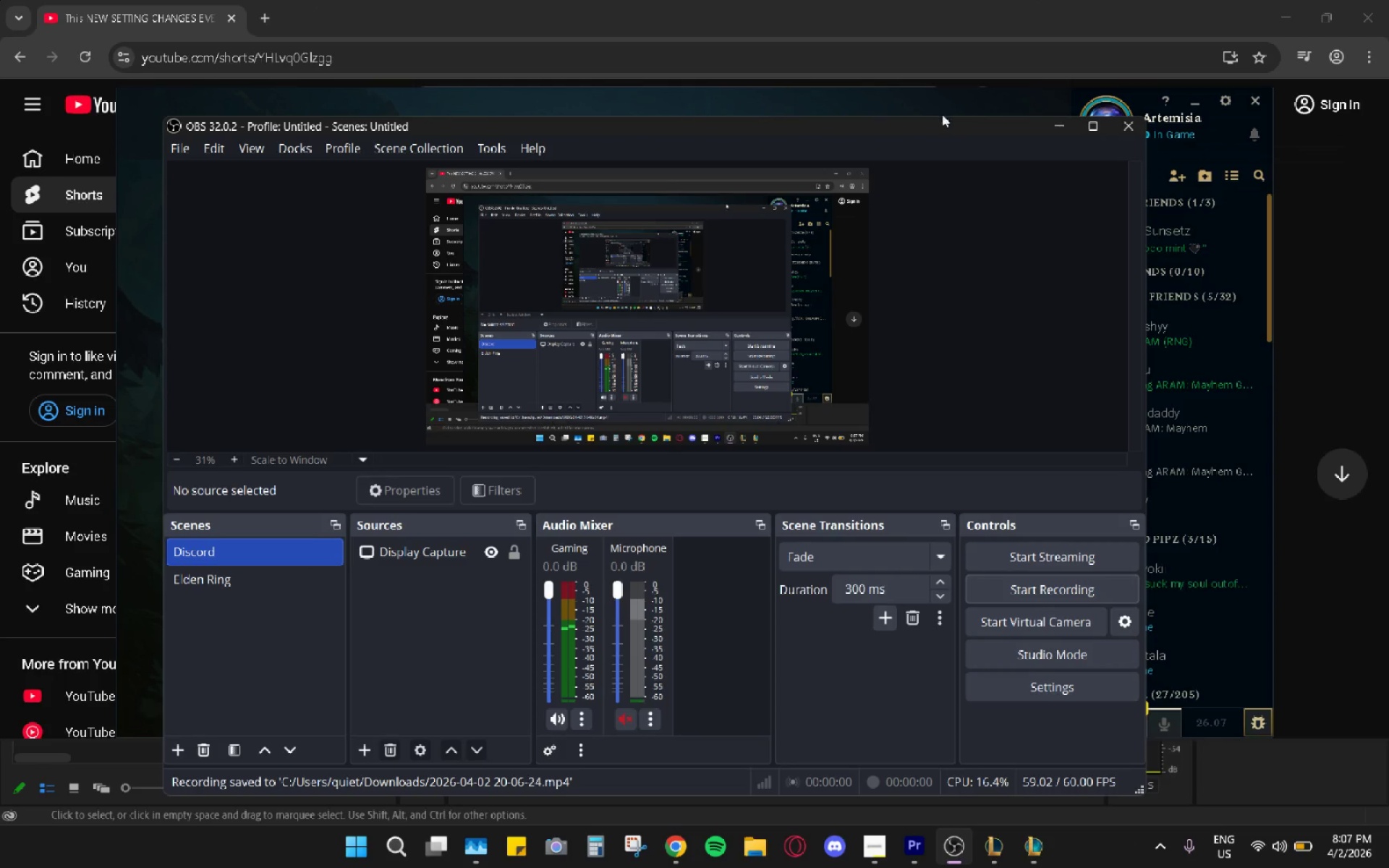 
left_click([915, 93])
 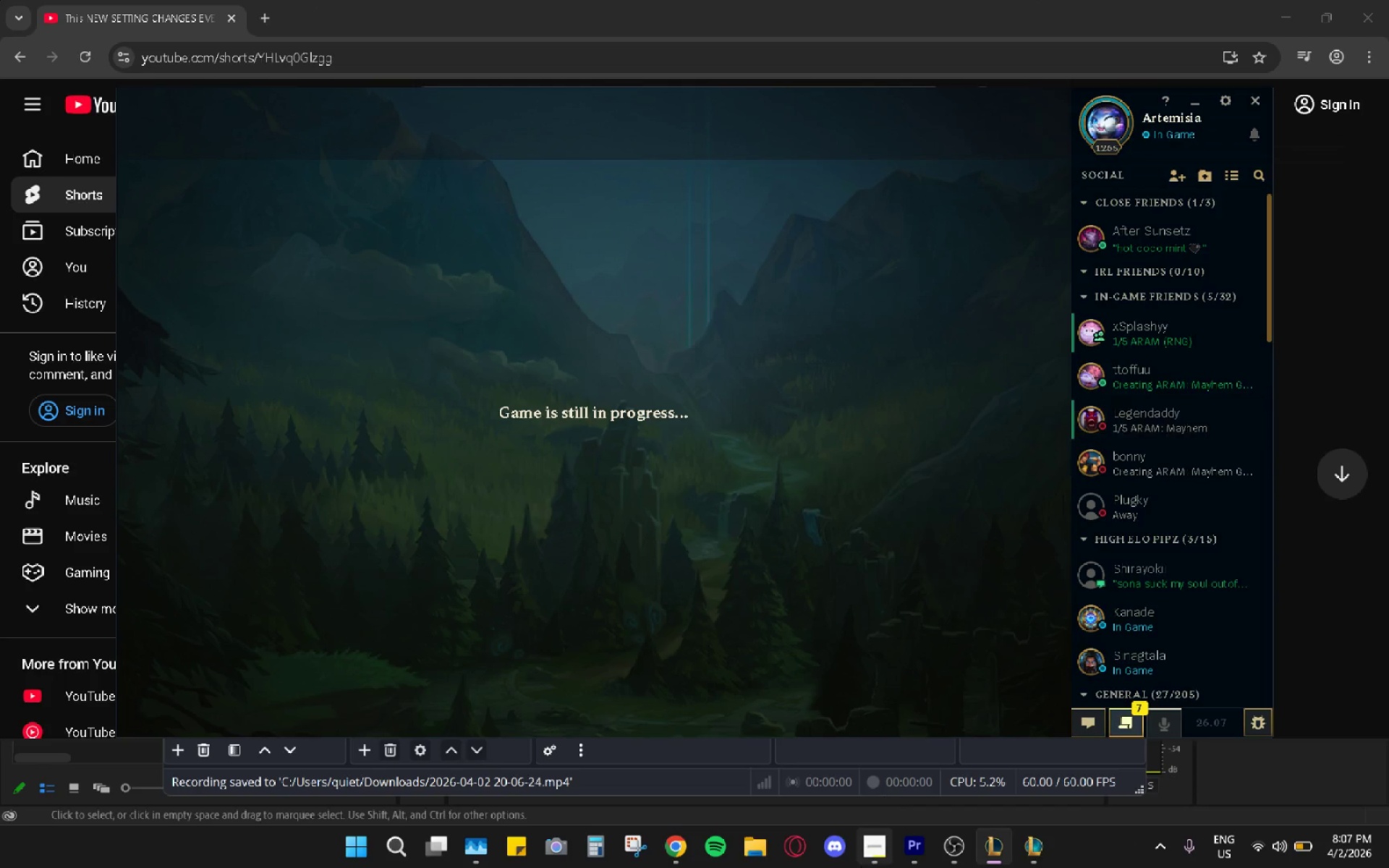 
left_click([956, 841])
 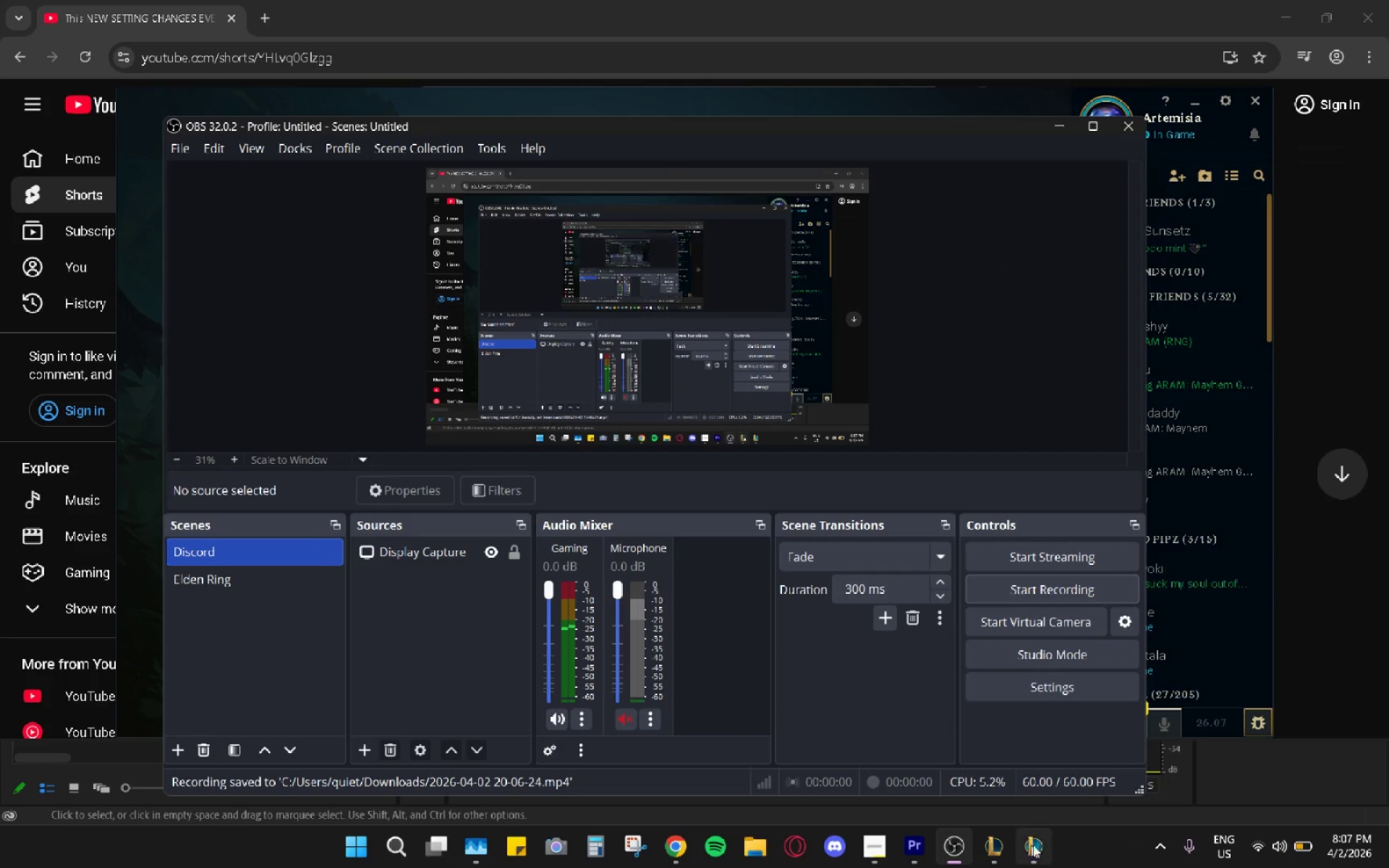 
left_click_drag(start_coordinate=[1041, 843], to_coordinate=[465, 668])
 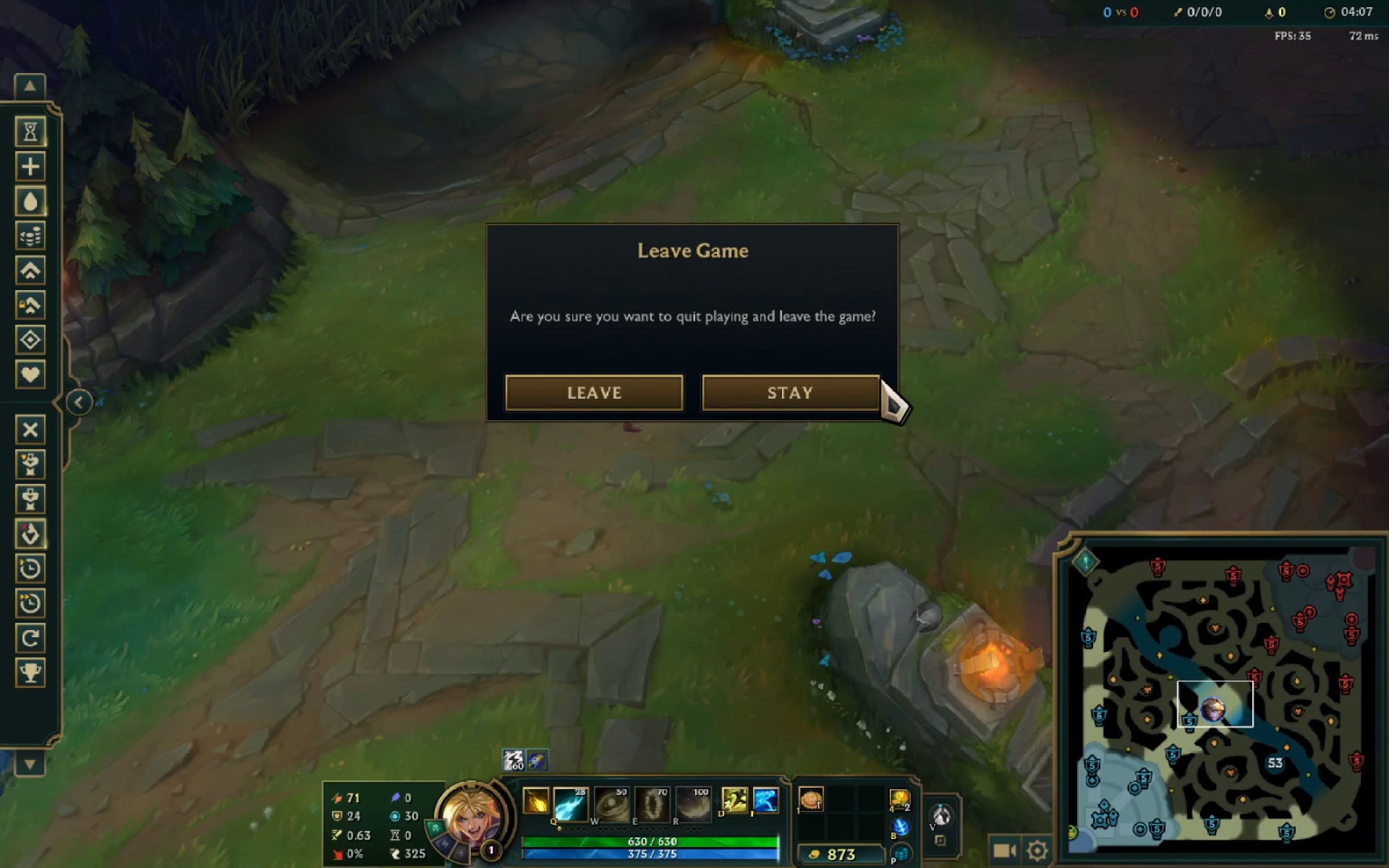 
key(Escape)
 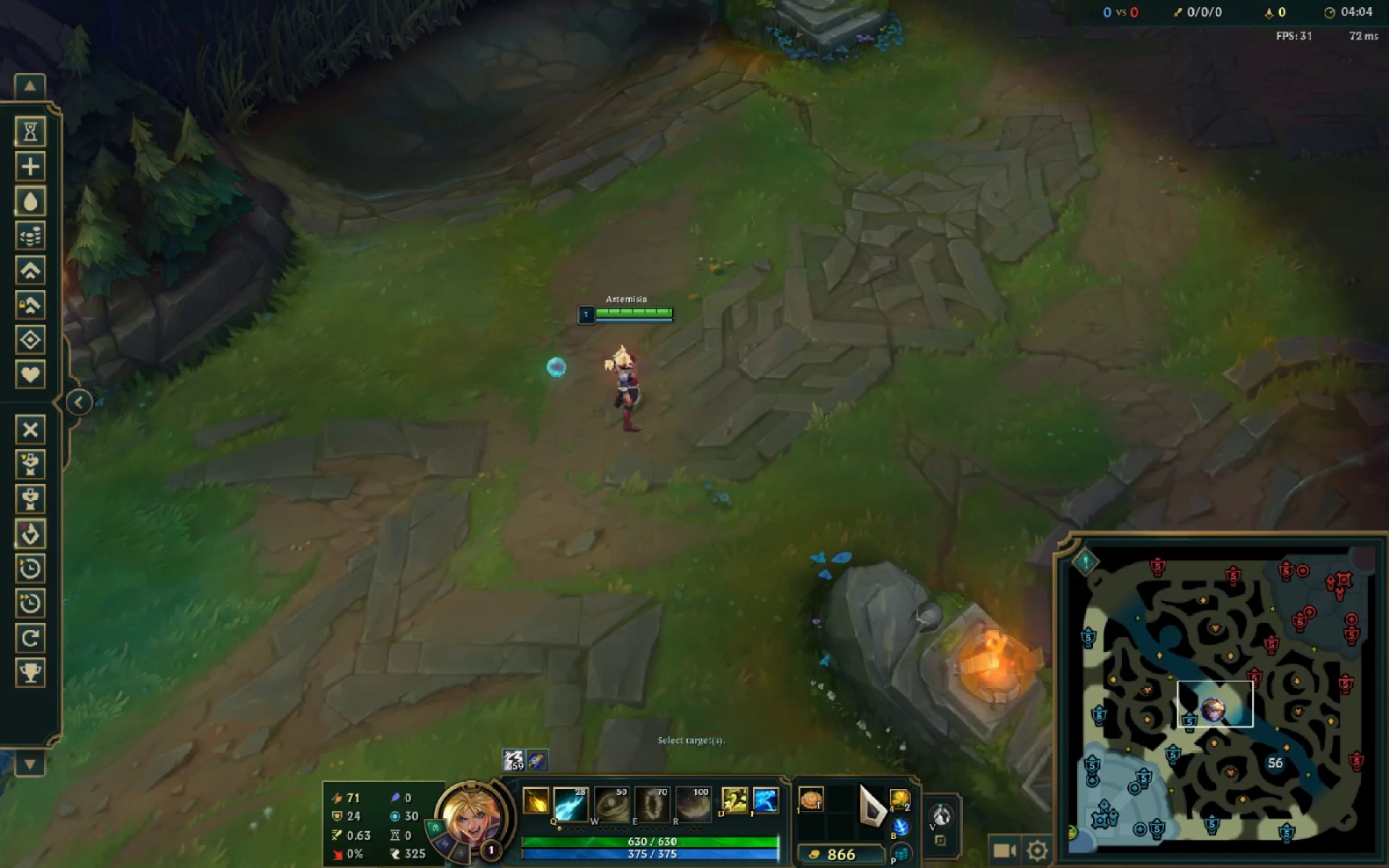 
key(Escape)
 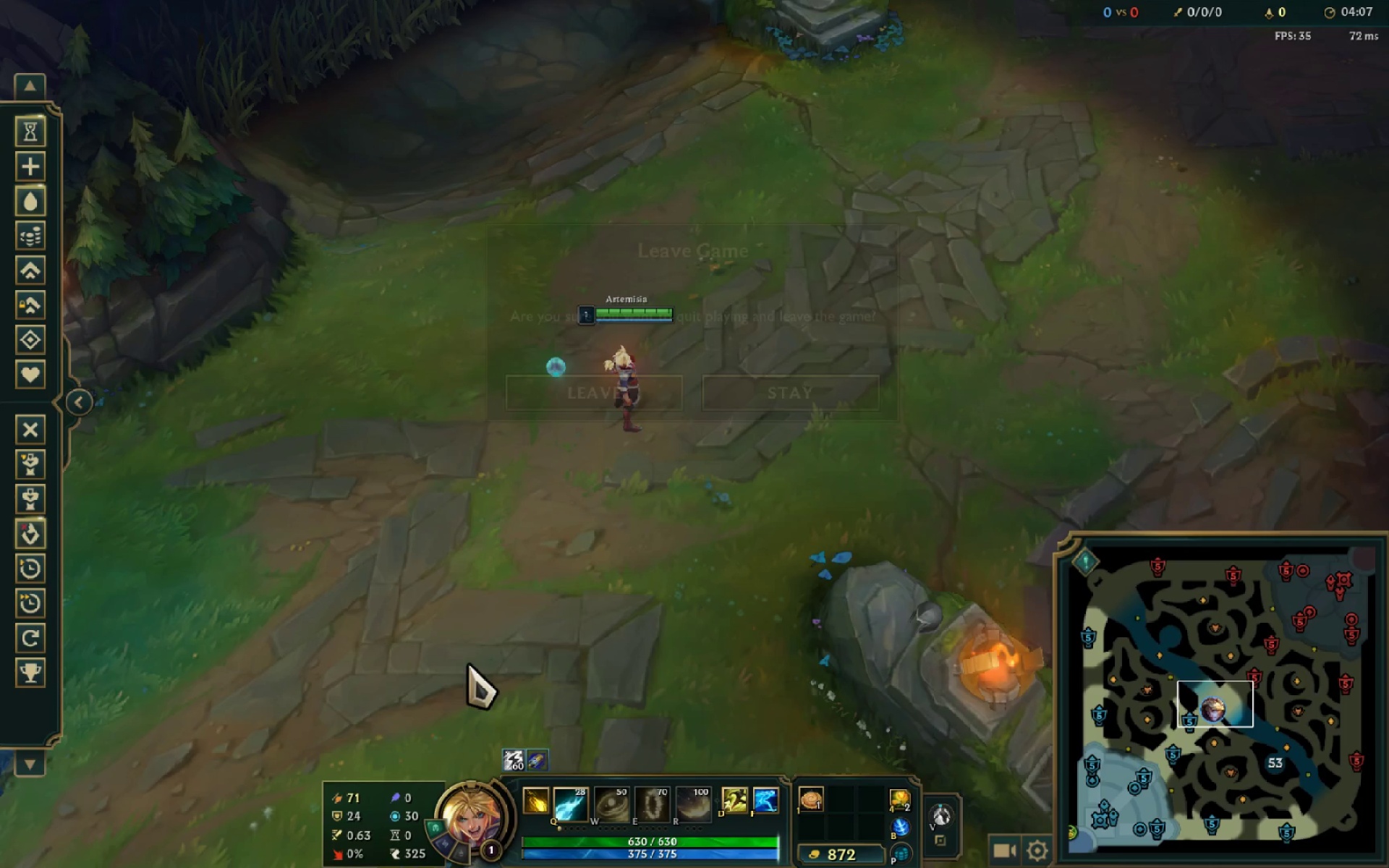 
left_click([663, 394])
 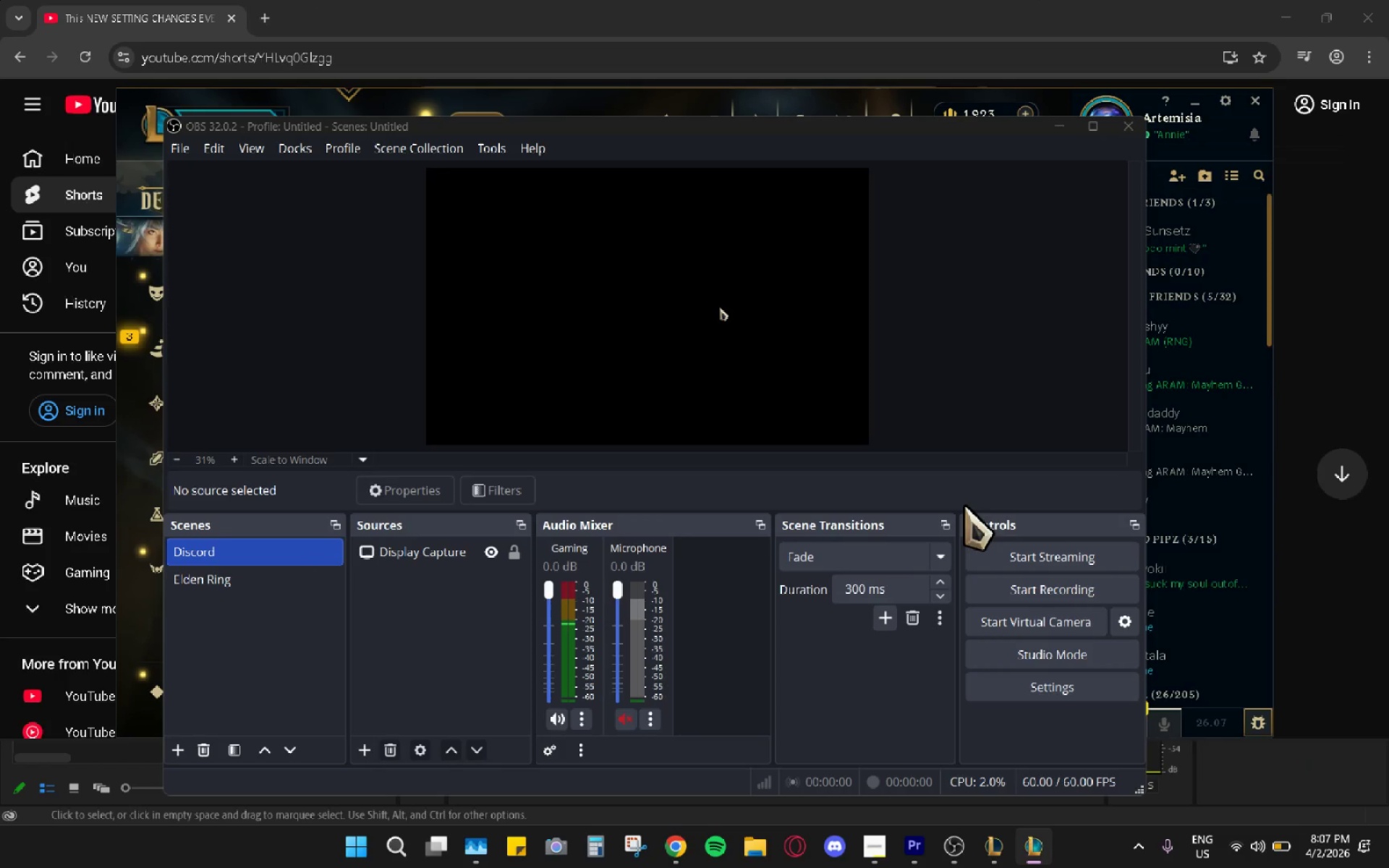 
left_click([1098, 101])
 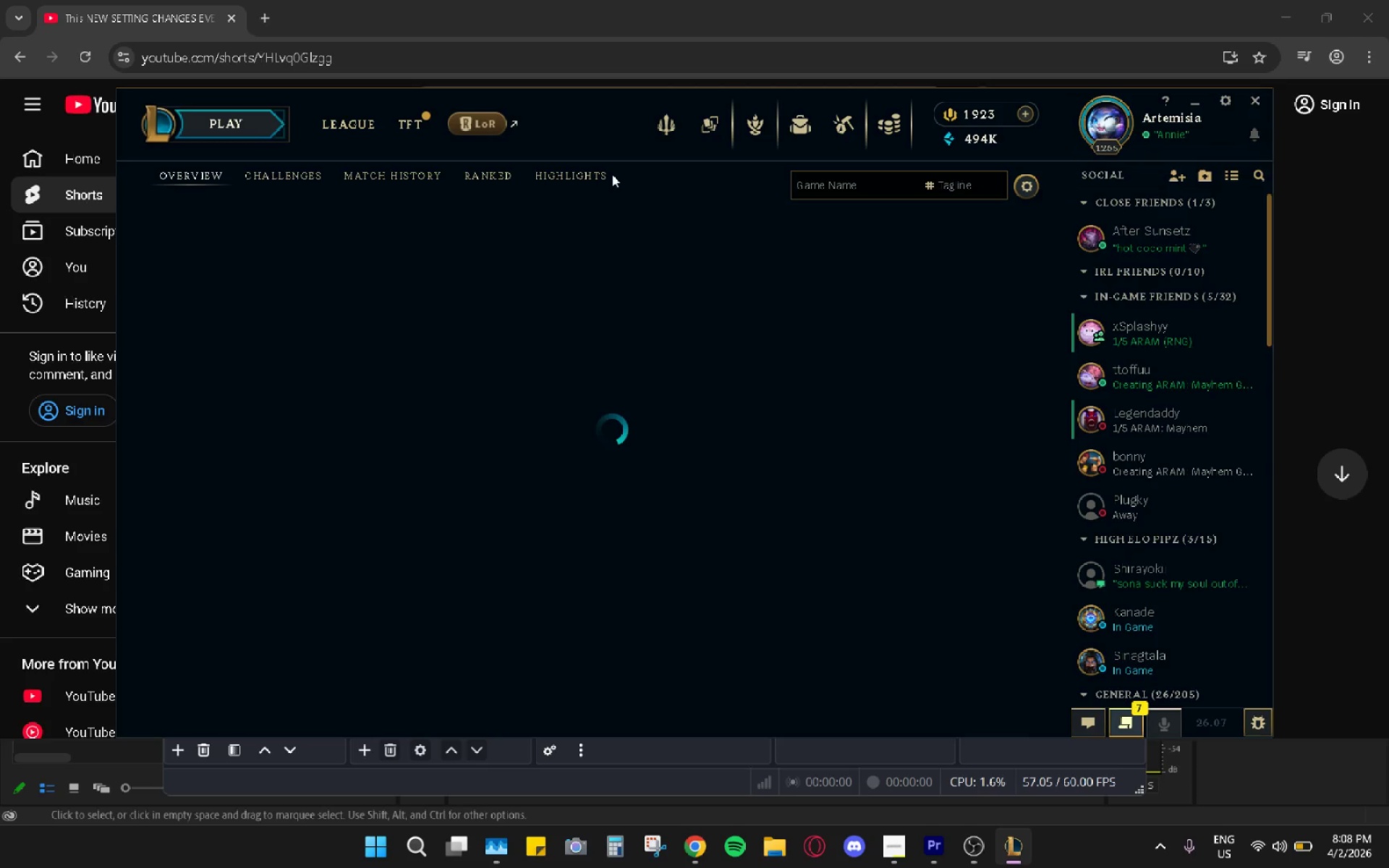 
left_click([1149, 131])
 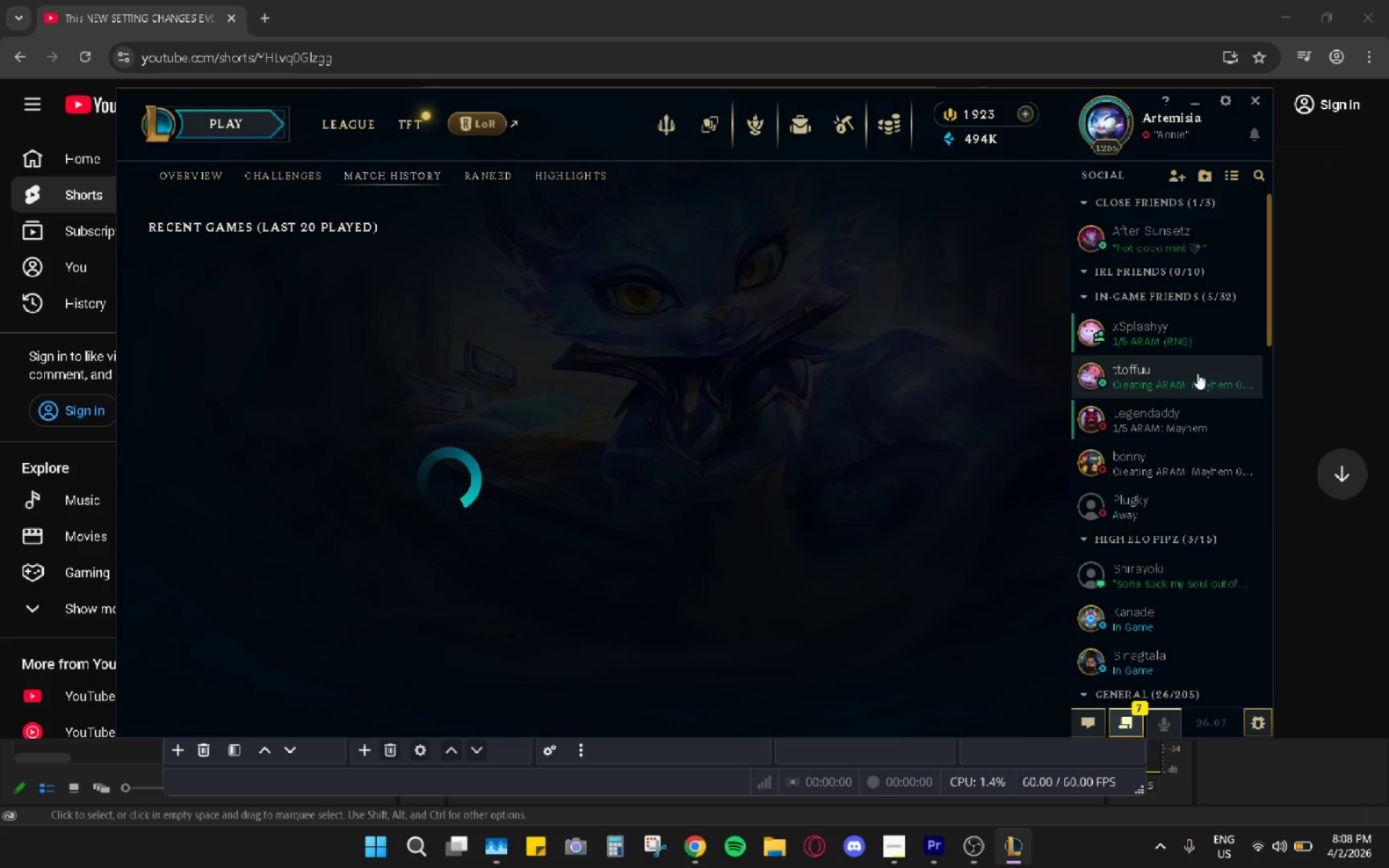 
right_click([1142, 241])
 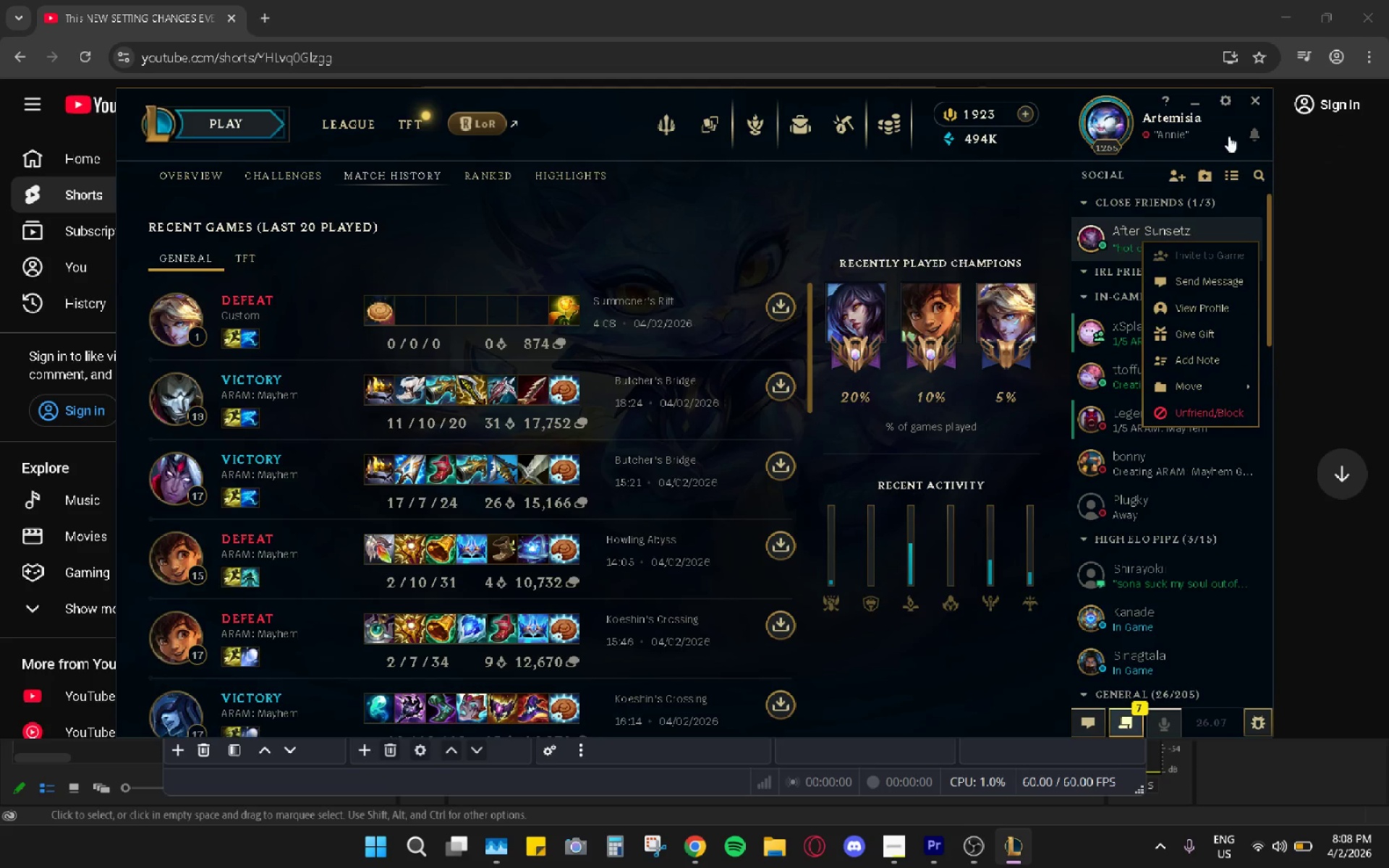 
left_click([1219, 103])
 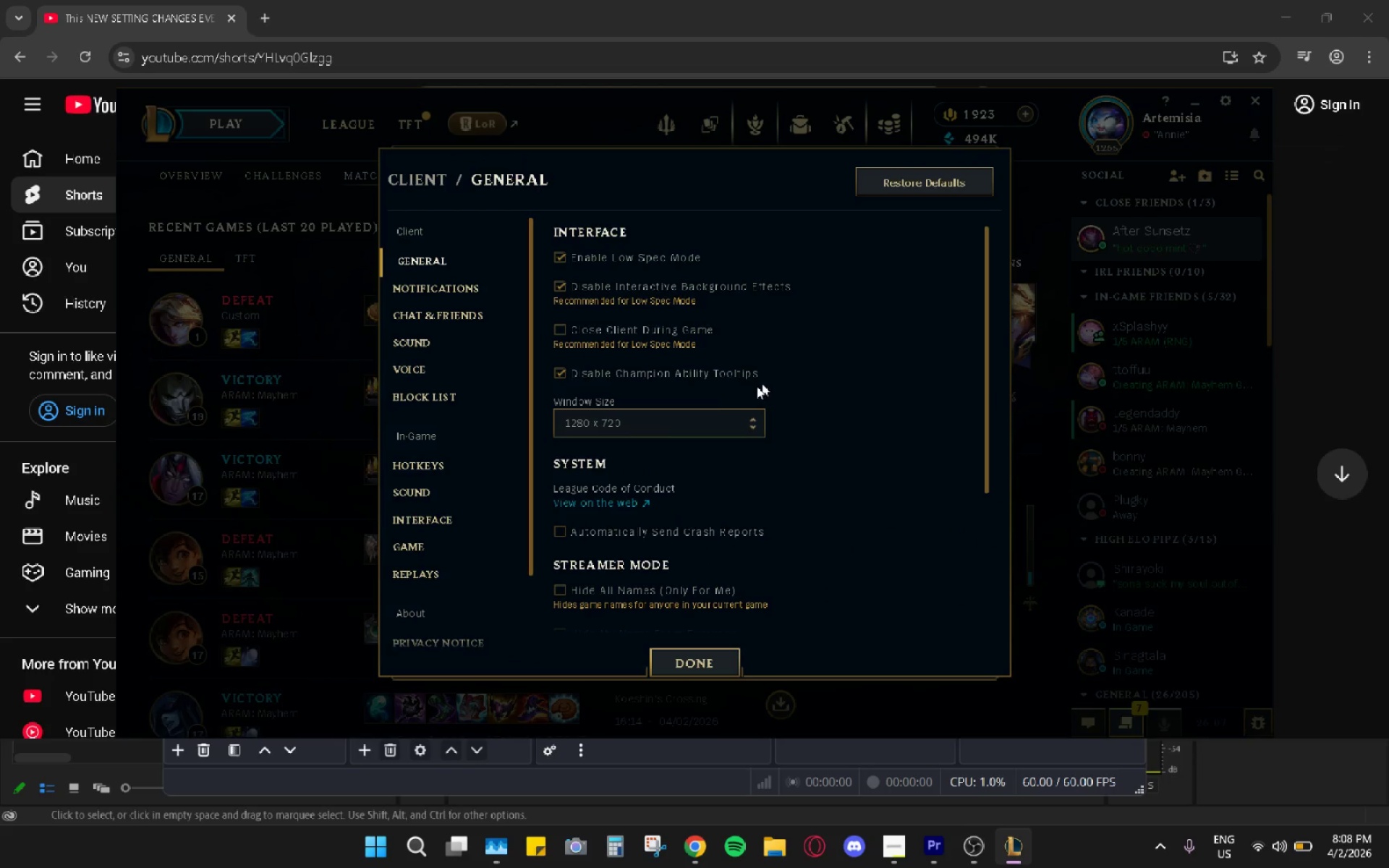 
scroll: coordinate [660, 497], scroll_direction: down, amount: 3.0
 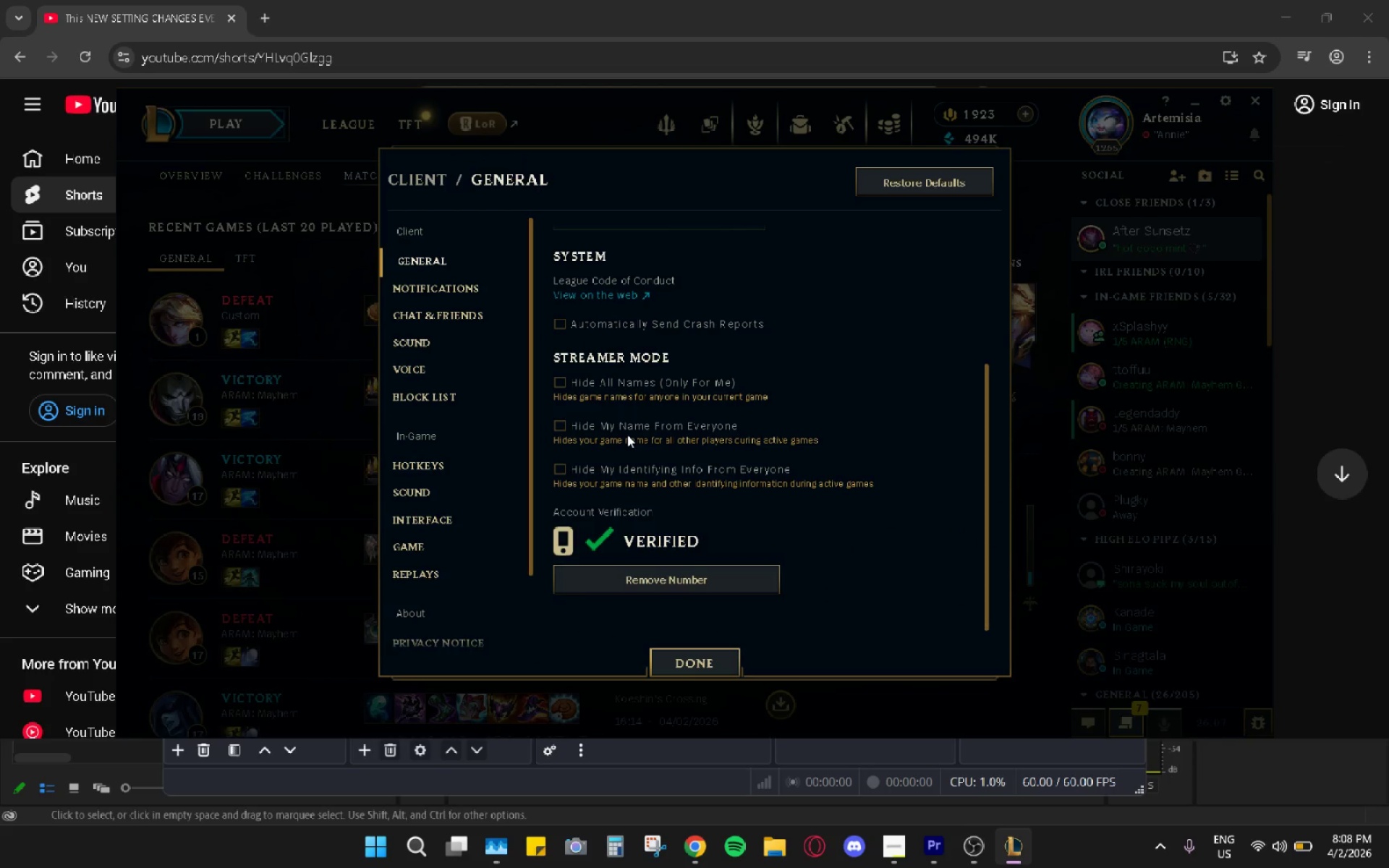 
scroll: coordinate [627, 433], scroll_direction: up, amount: 1.0
 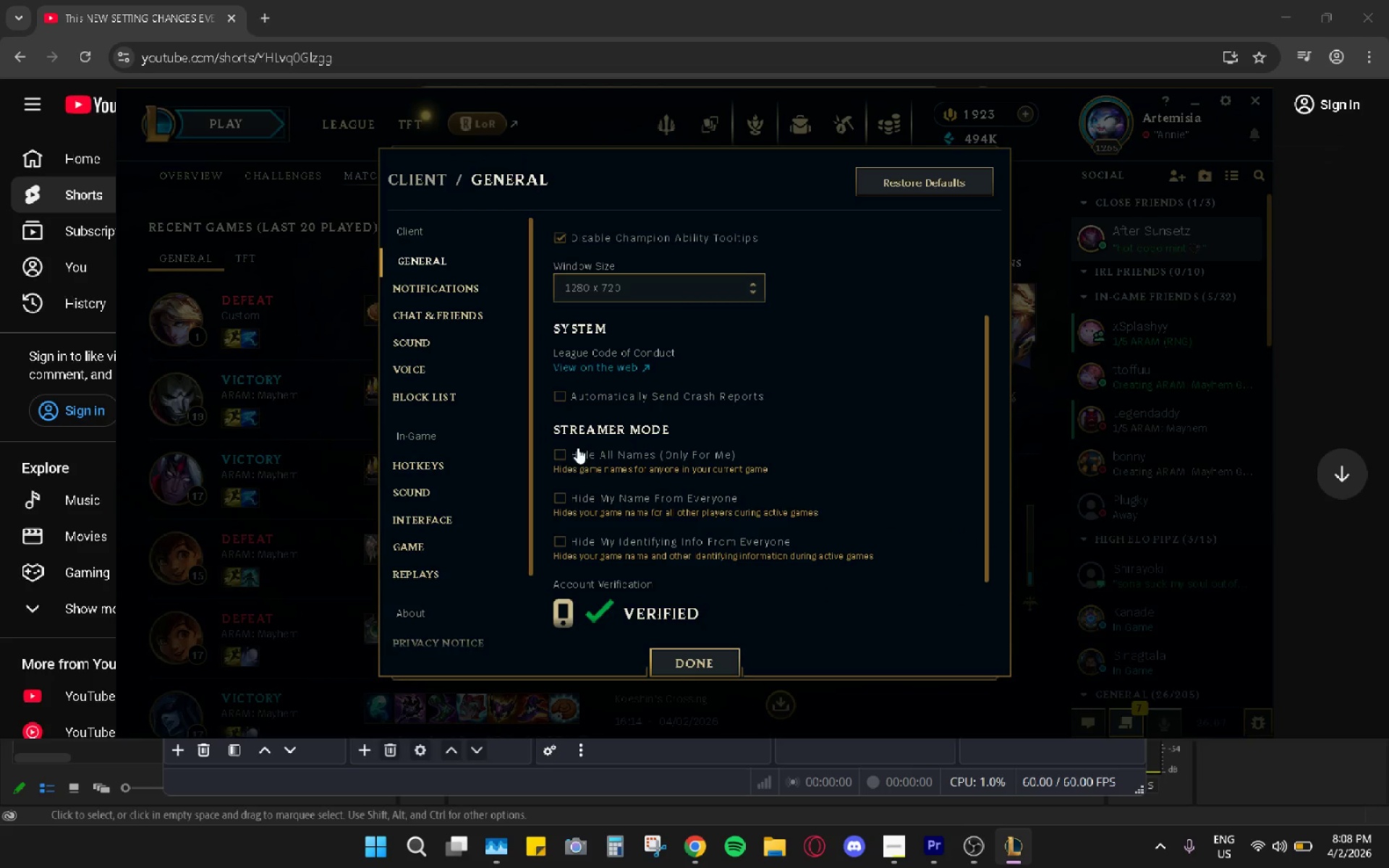 
left_click([577, 456])
 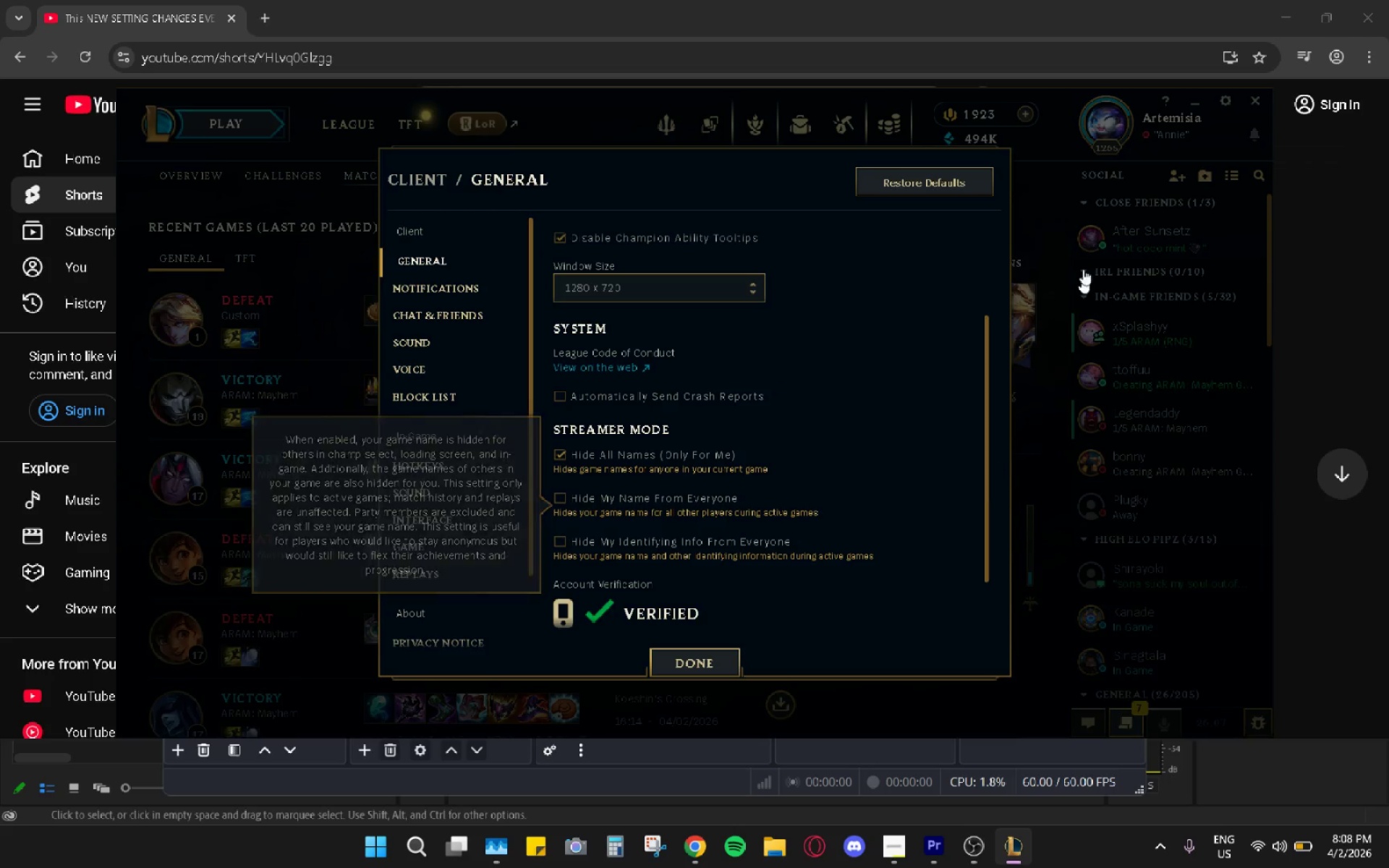 
left_click([1055, 228])
 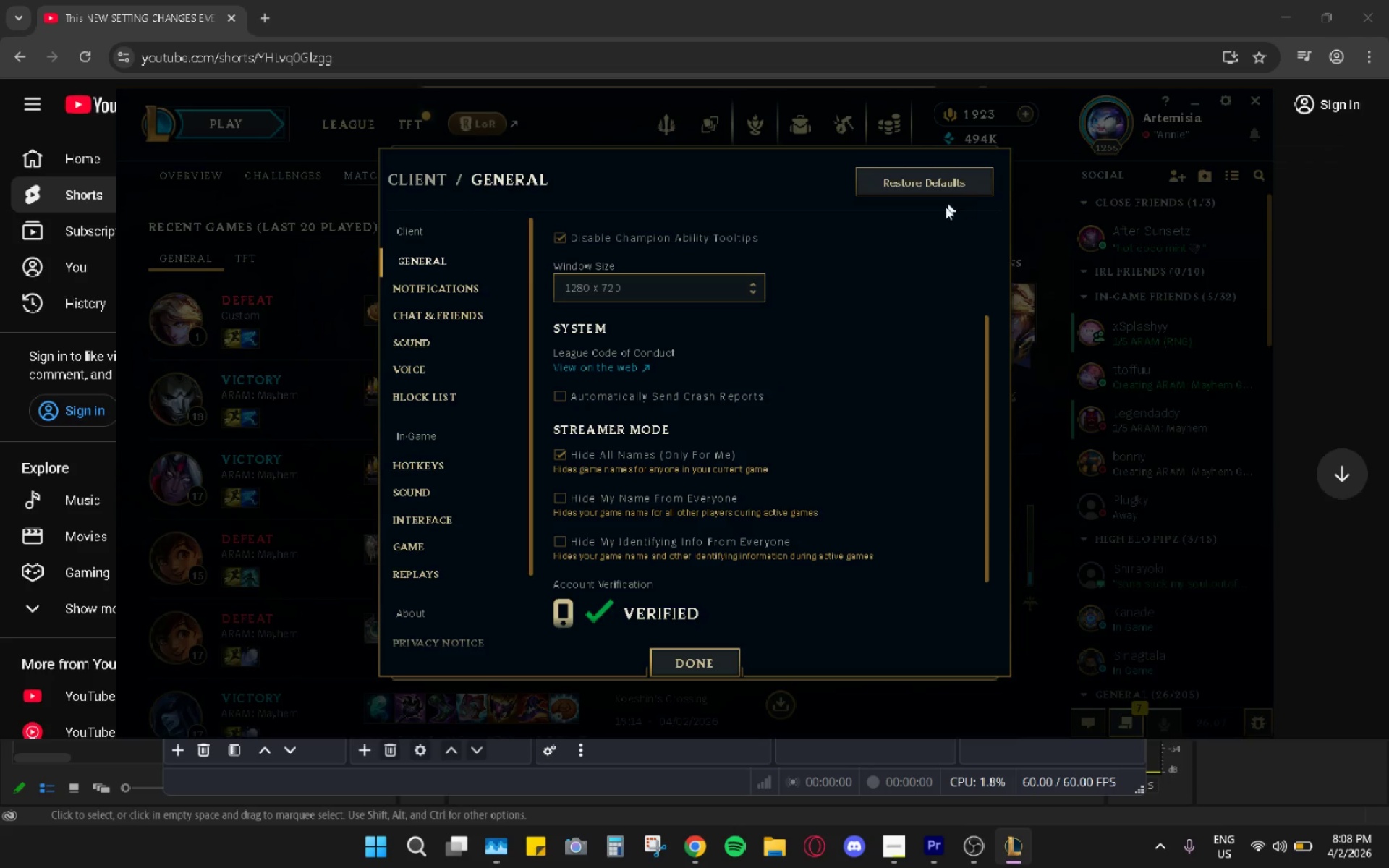 
left_click([702, 663])
 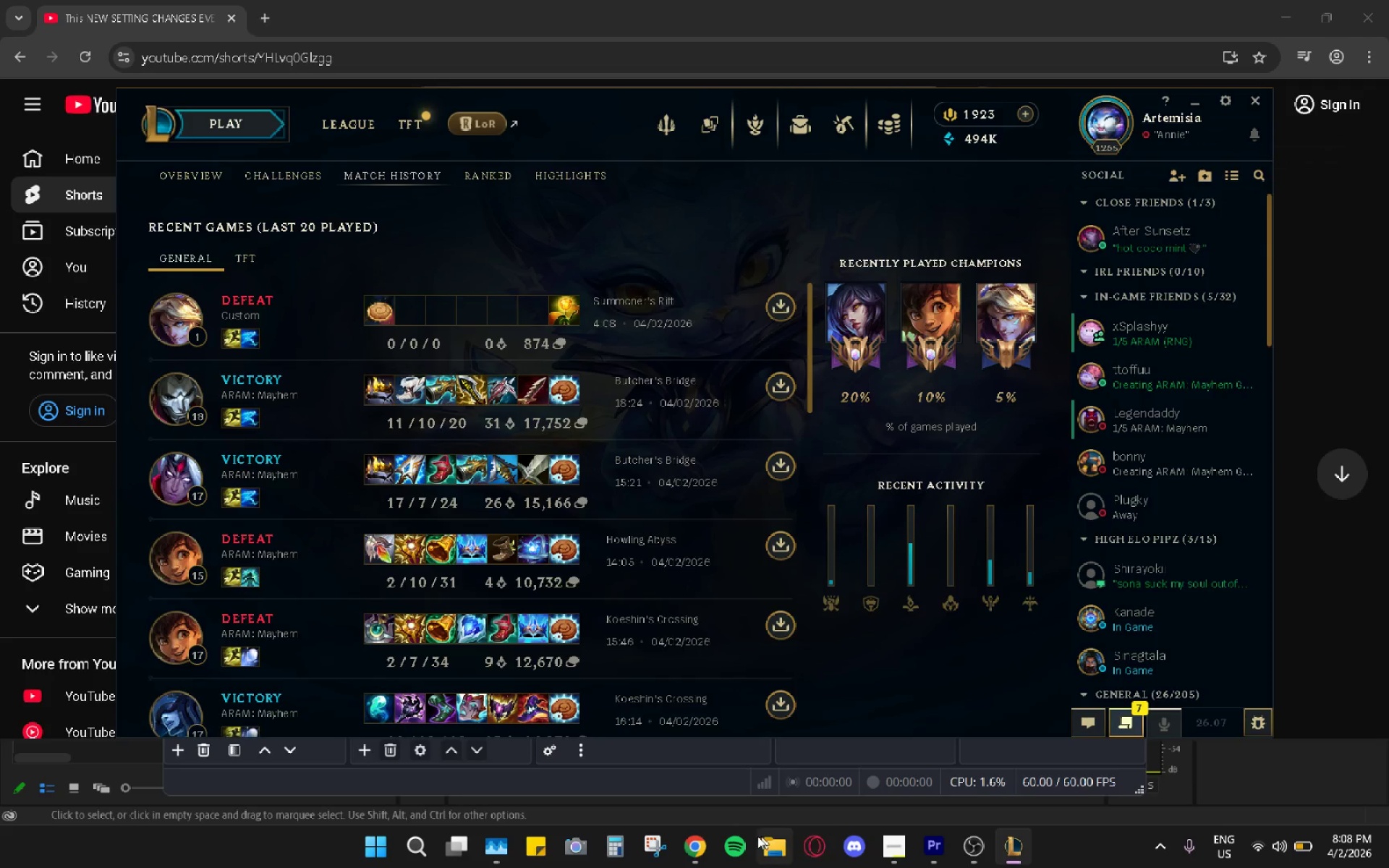 
left_click([765, 851])
 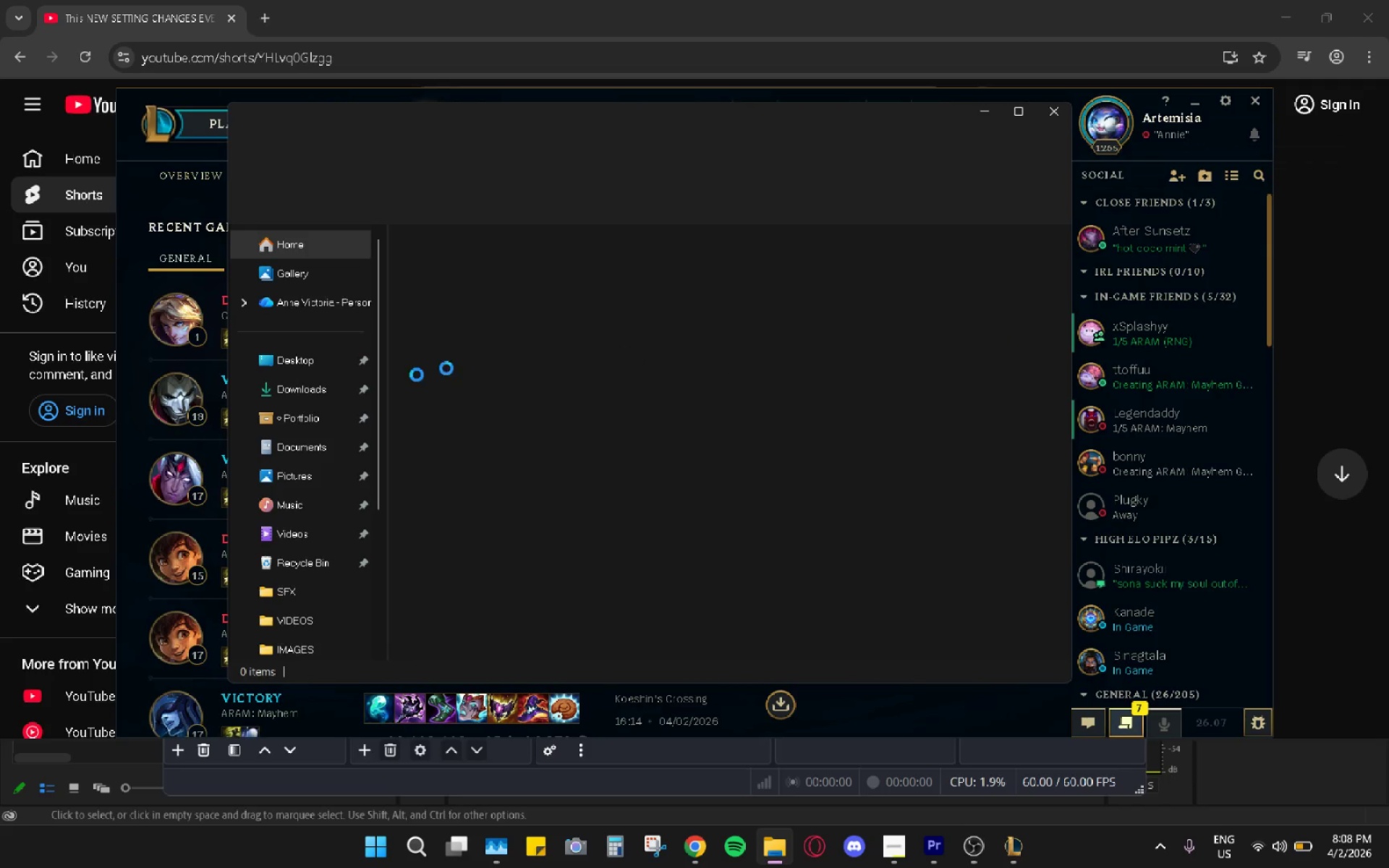 
left_click([284, 383])
 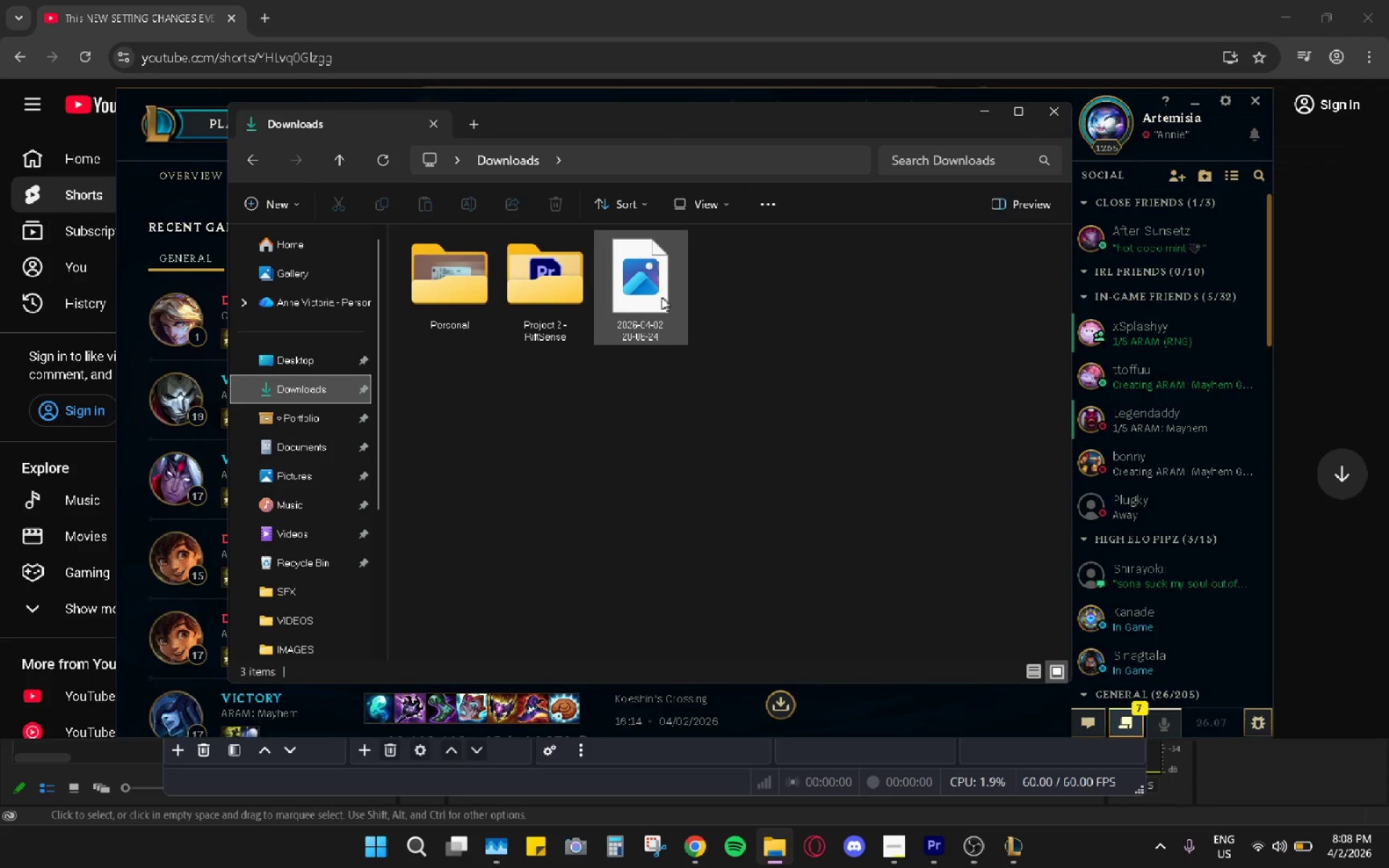 
double_click([651, 295])
 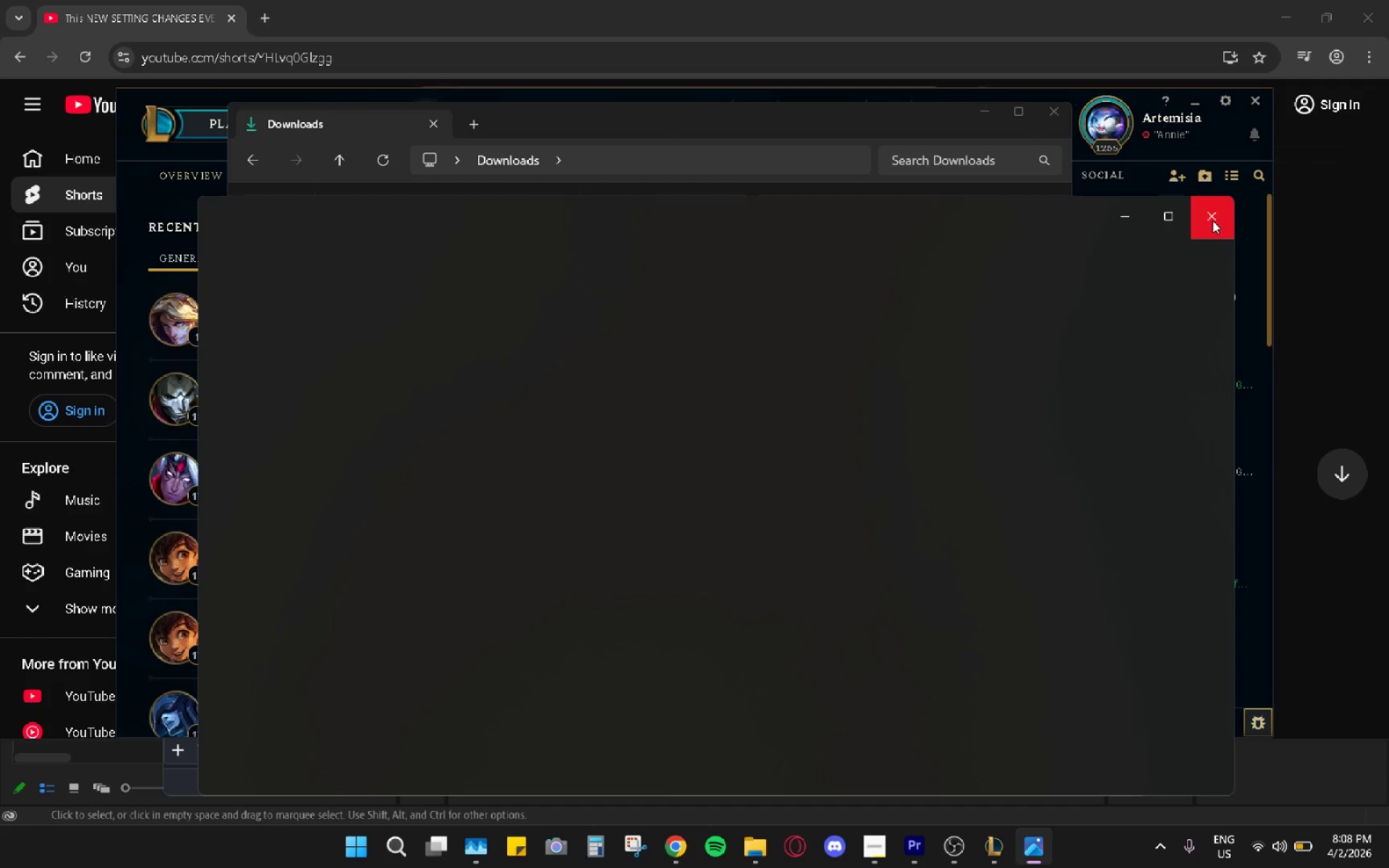 
left_click([1212, 219])
 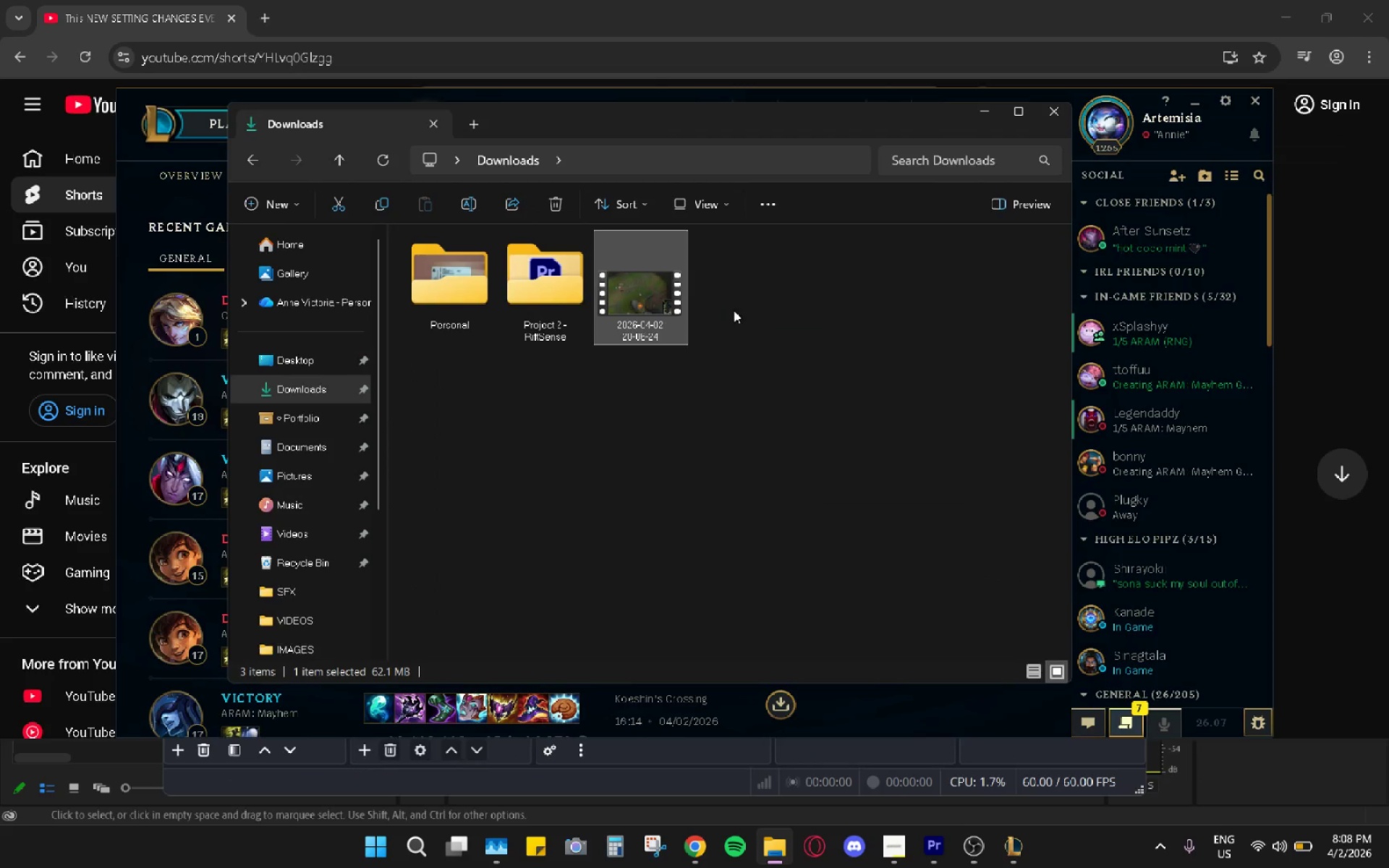 
right_click([647, 294])
 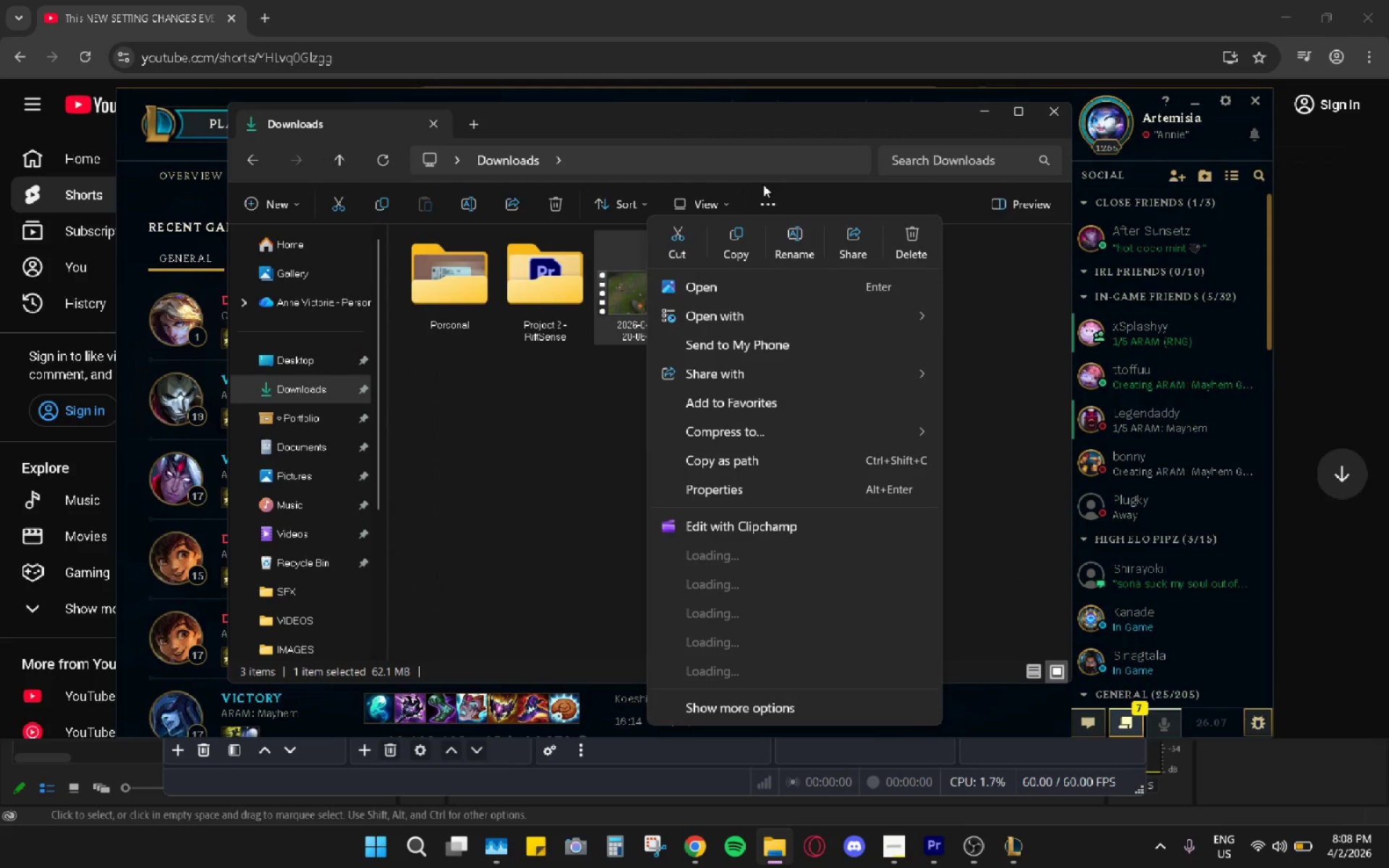 
left_click([789, 238])
 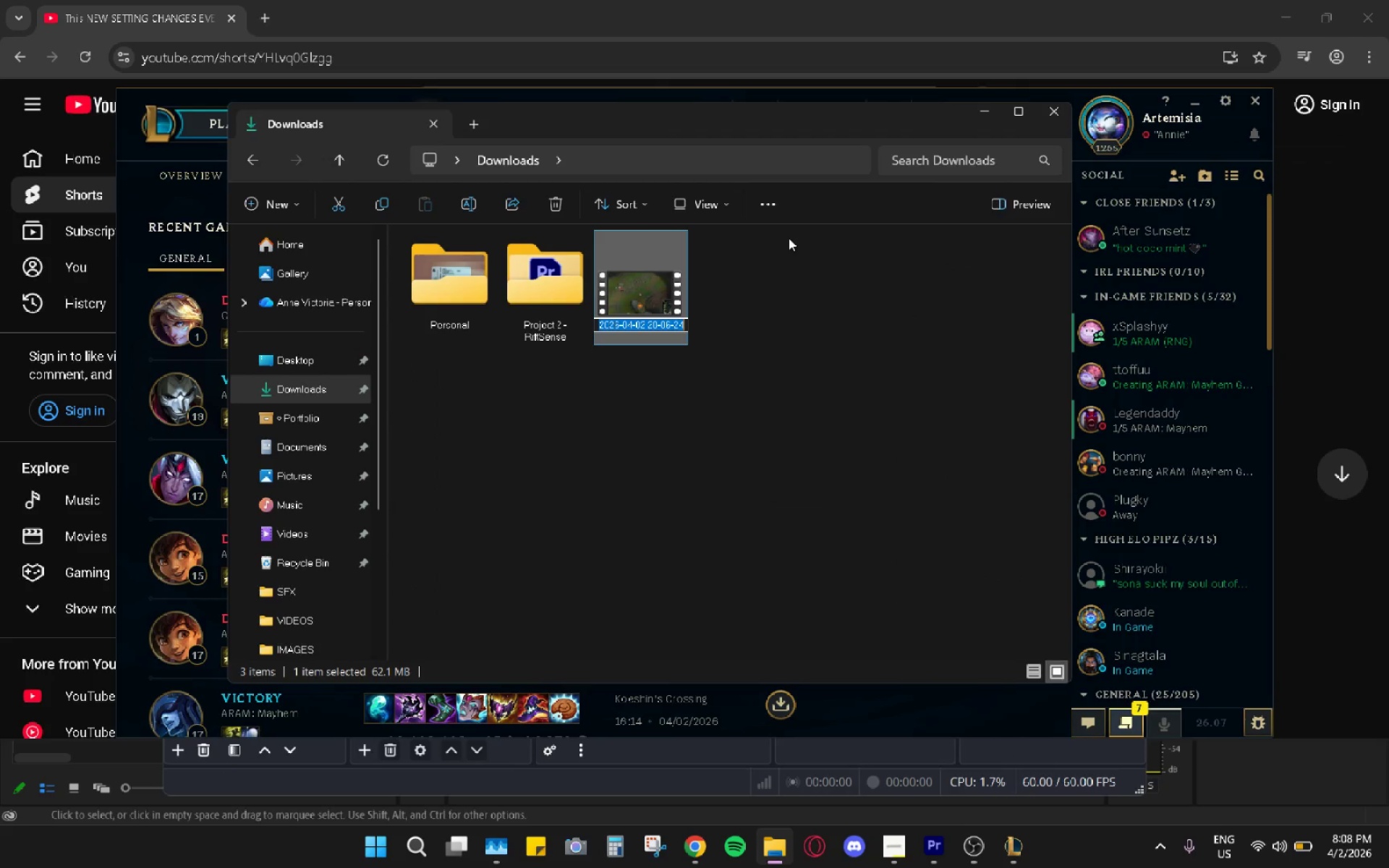 
type(optimizatio)
 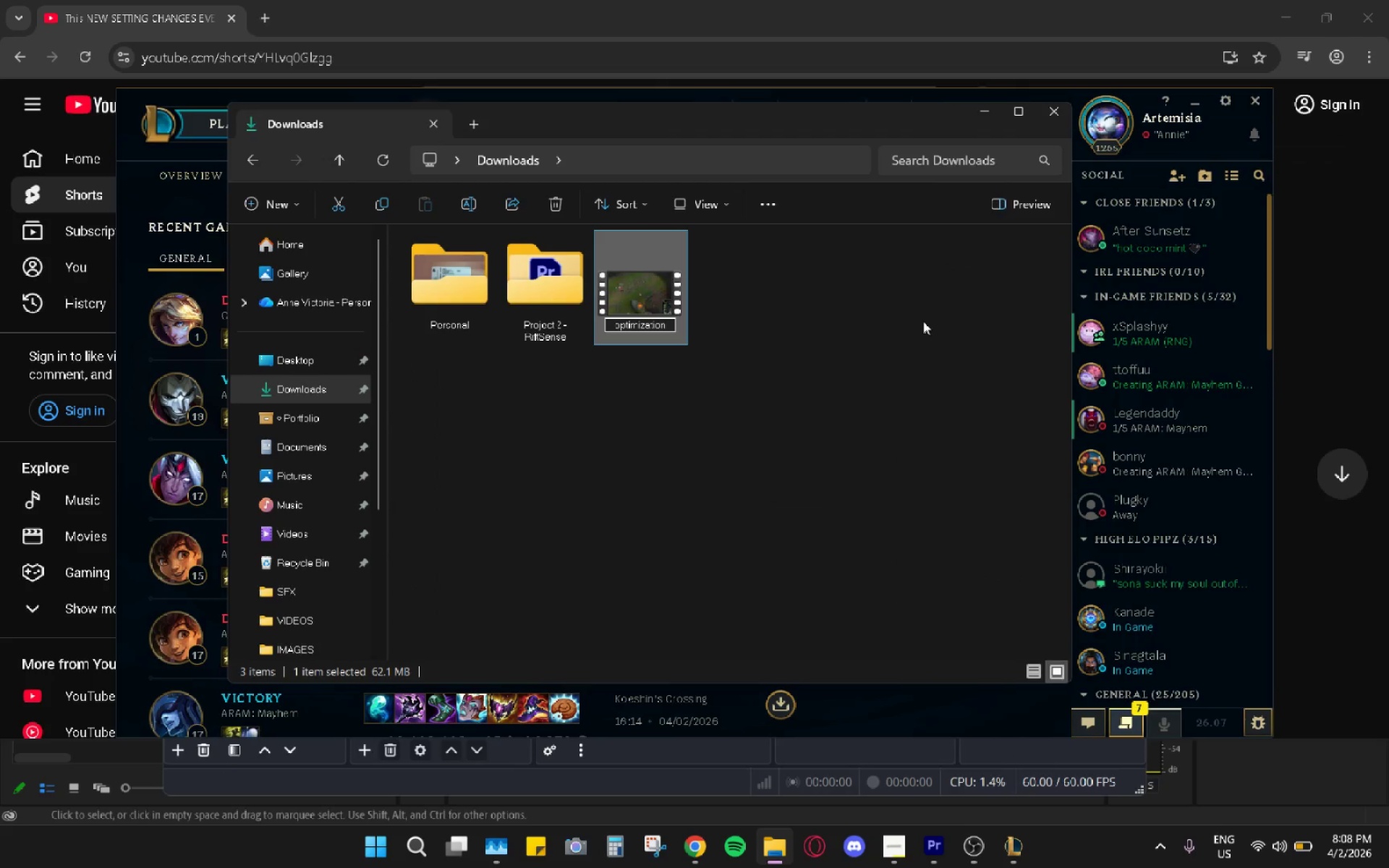 
left_click_drag(start_coordinate=[861, 279], to_coordinate=[877, 290])
 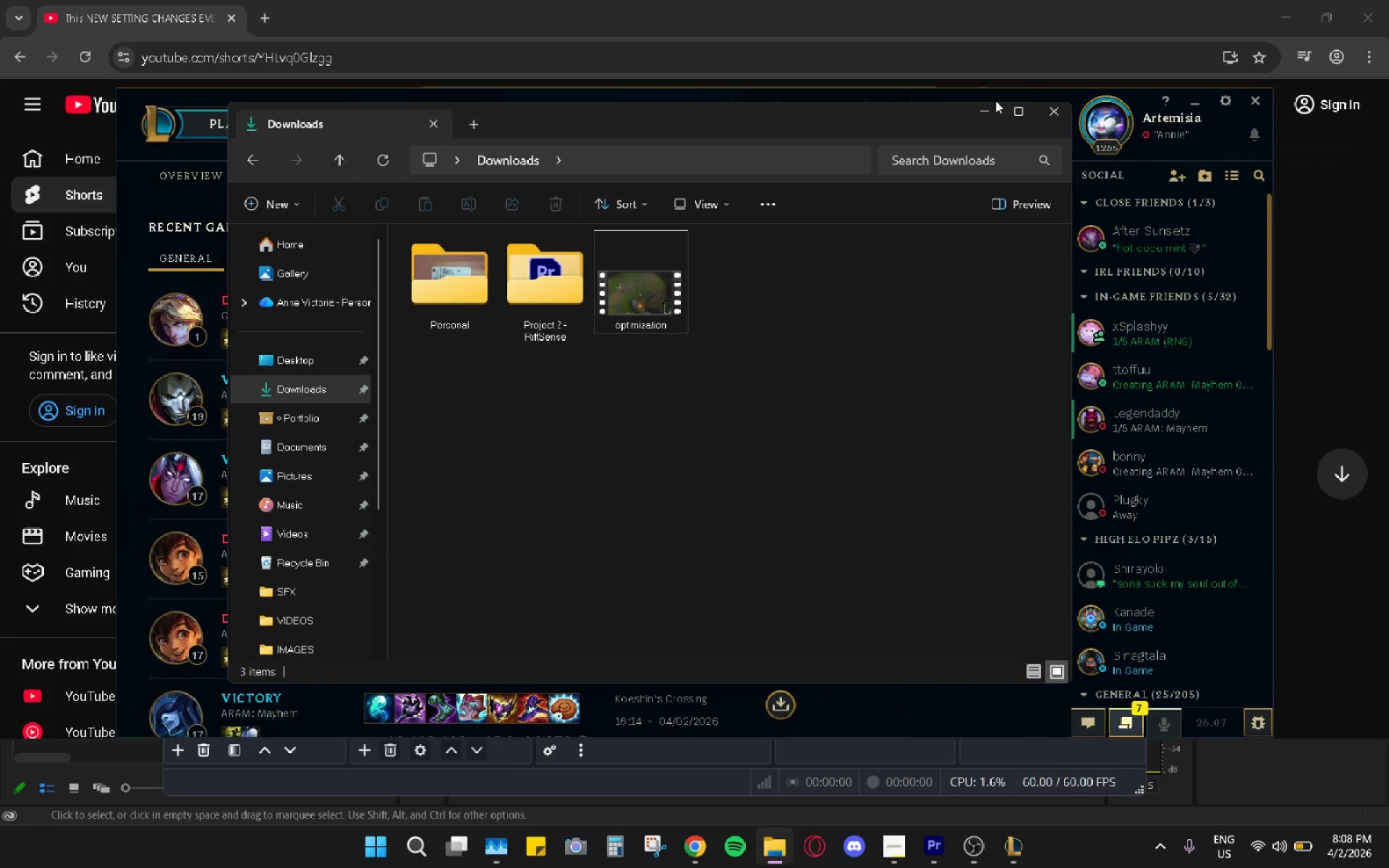 
left_click([994, 110])
 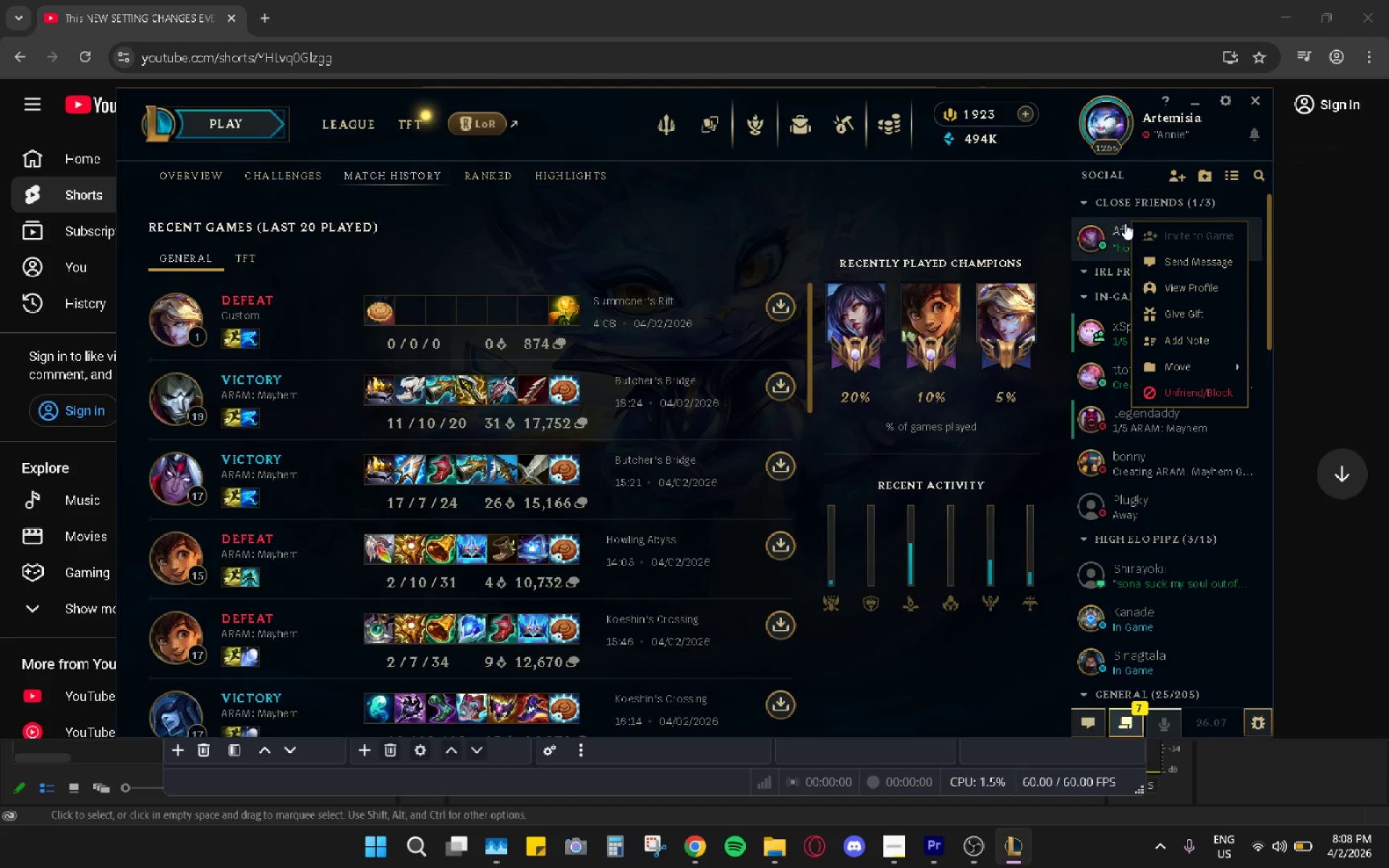 
left_click([1185, 286])
 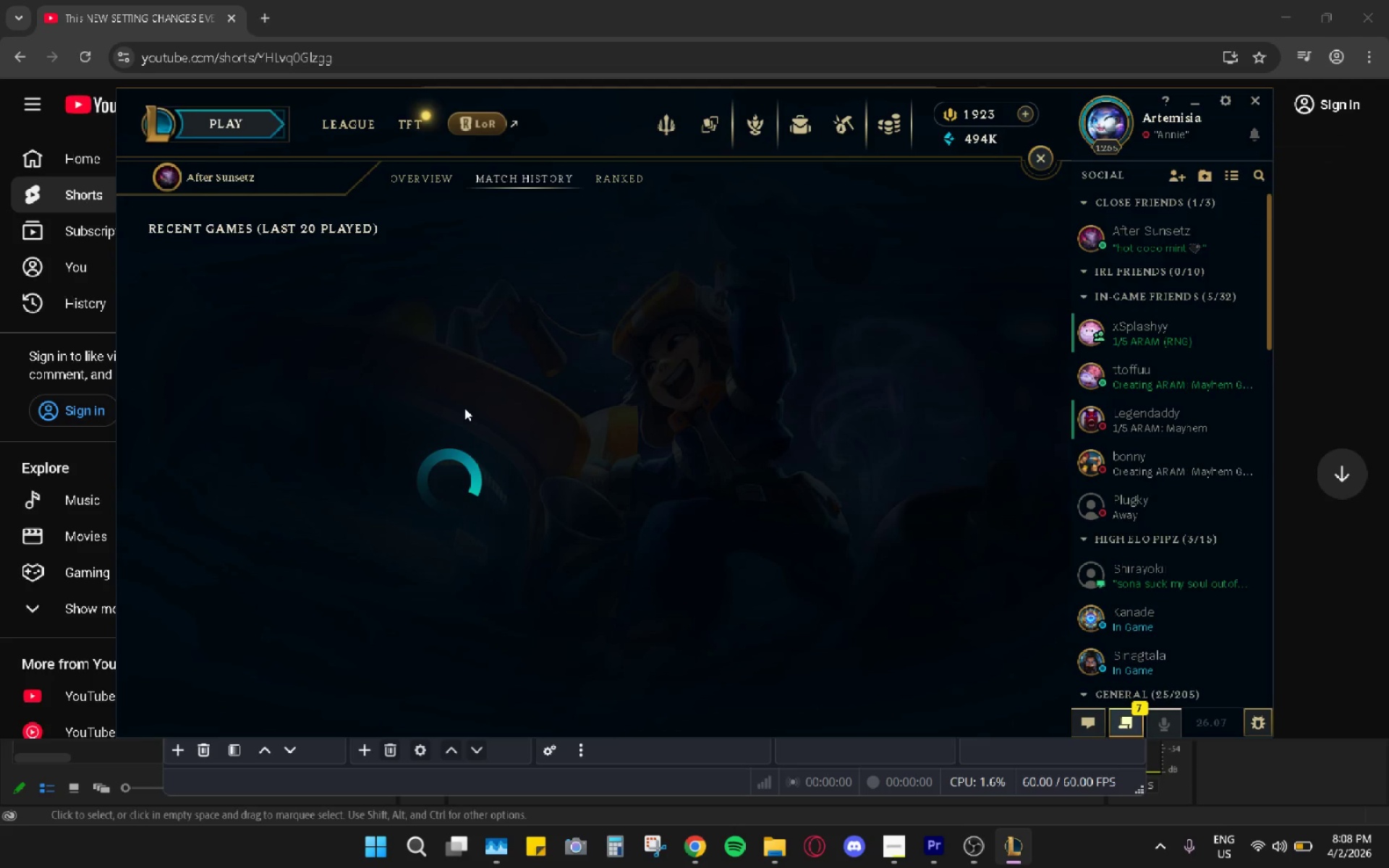 
wait(7.81)
 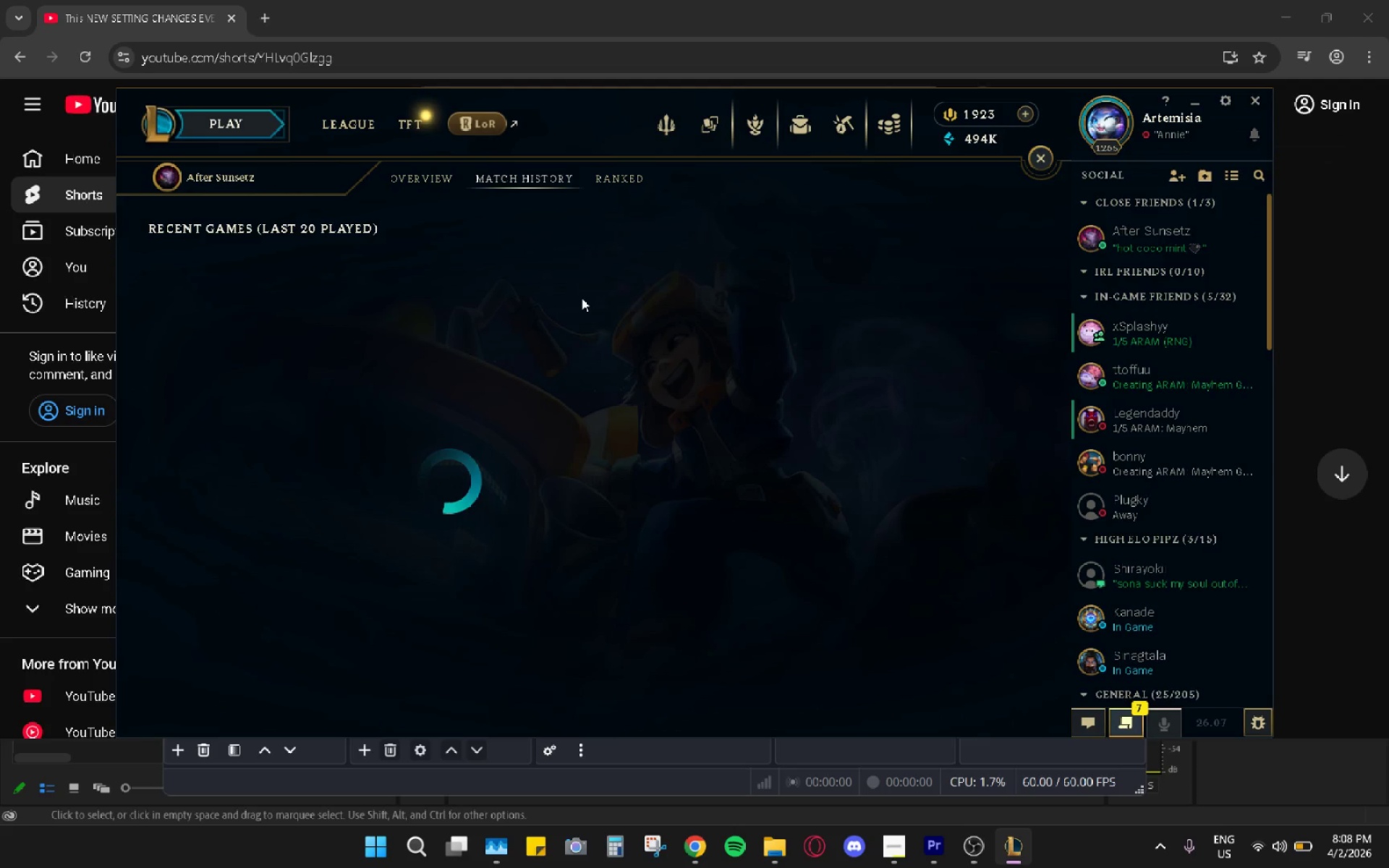 
scroll: coordinate [507, 435], scroll_direction: down, amount: 15.0
 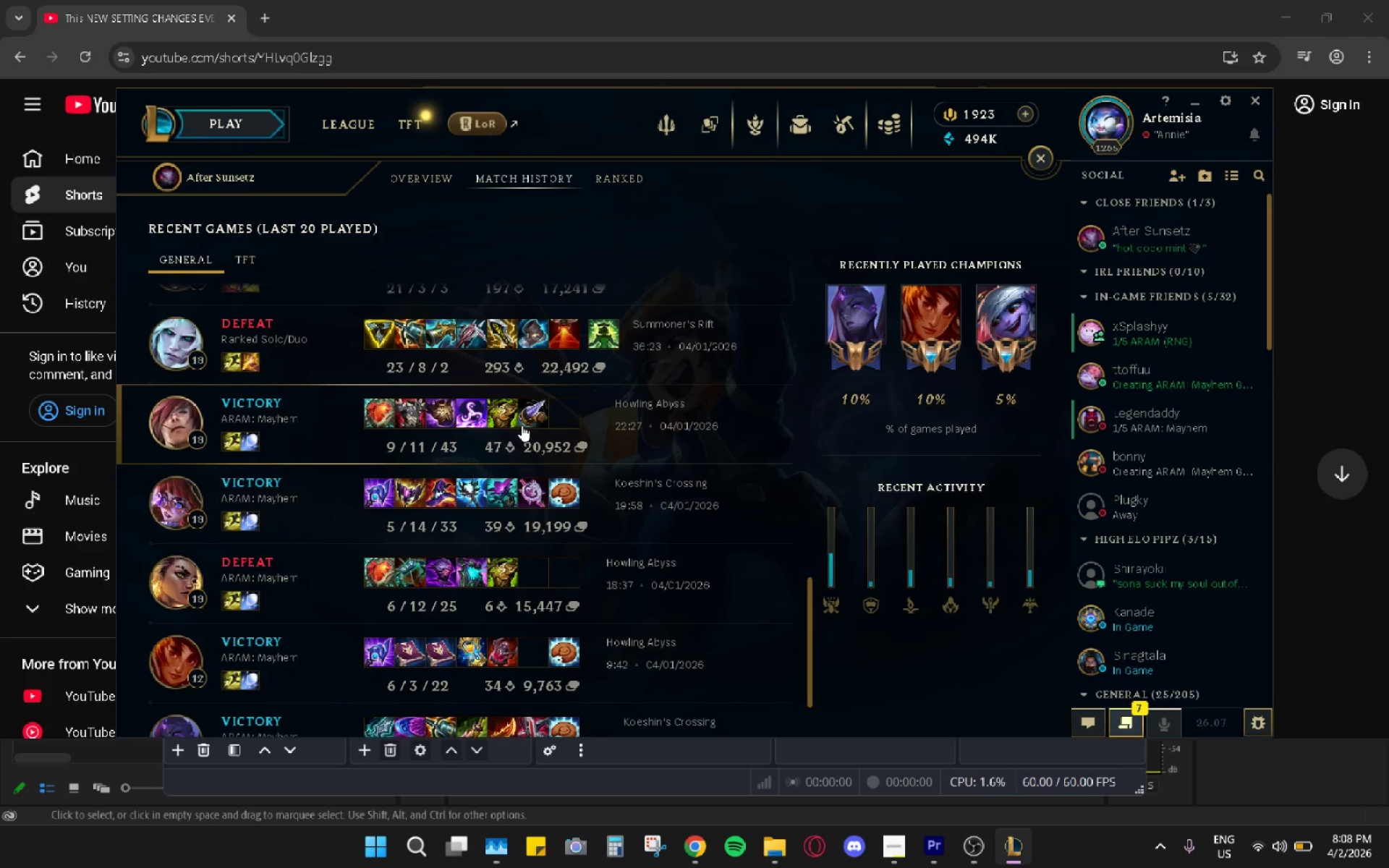 
scroll: coordinate [551, 410], scroll_direction: up, amount: 2.0
 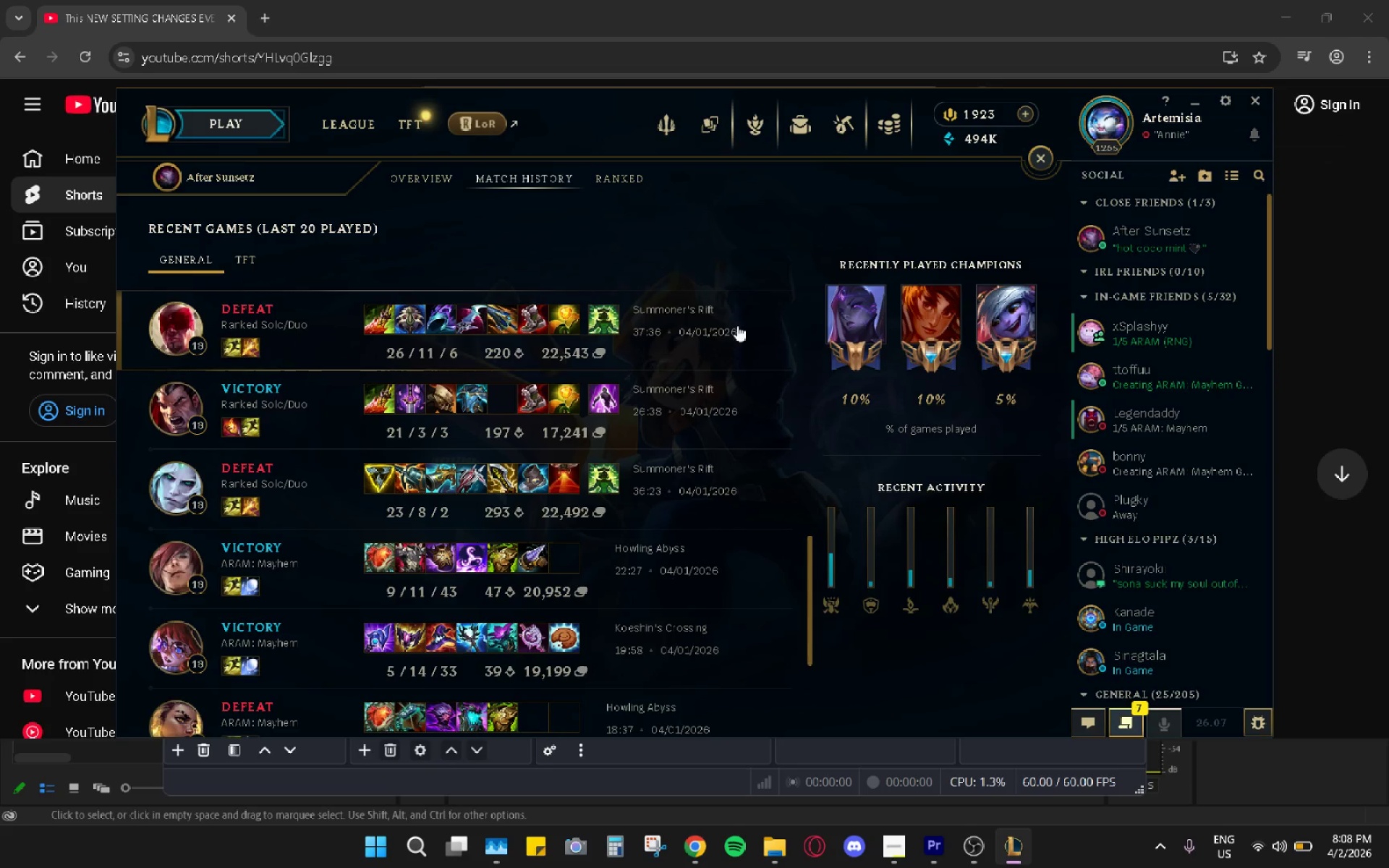 
left_click([742, 341])
 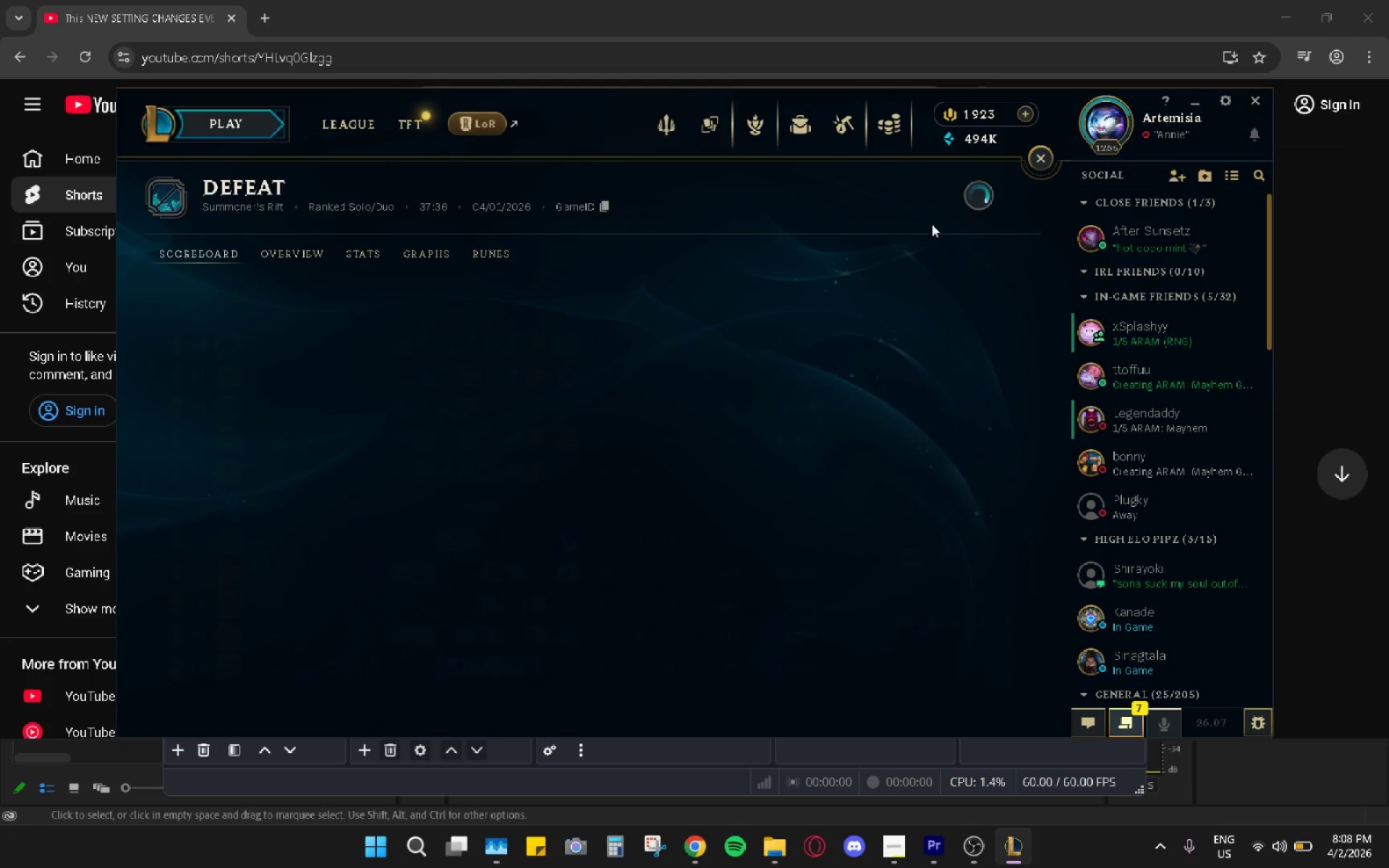 
mouse_move([964, 198])
 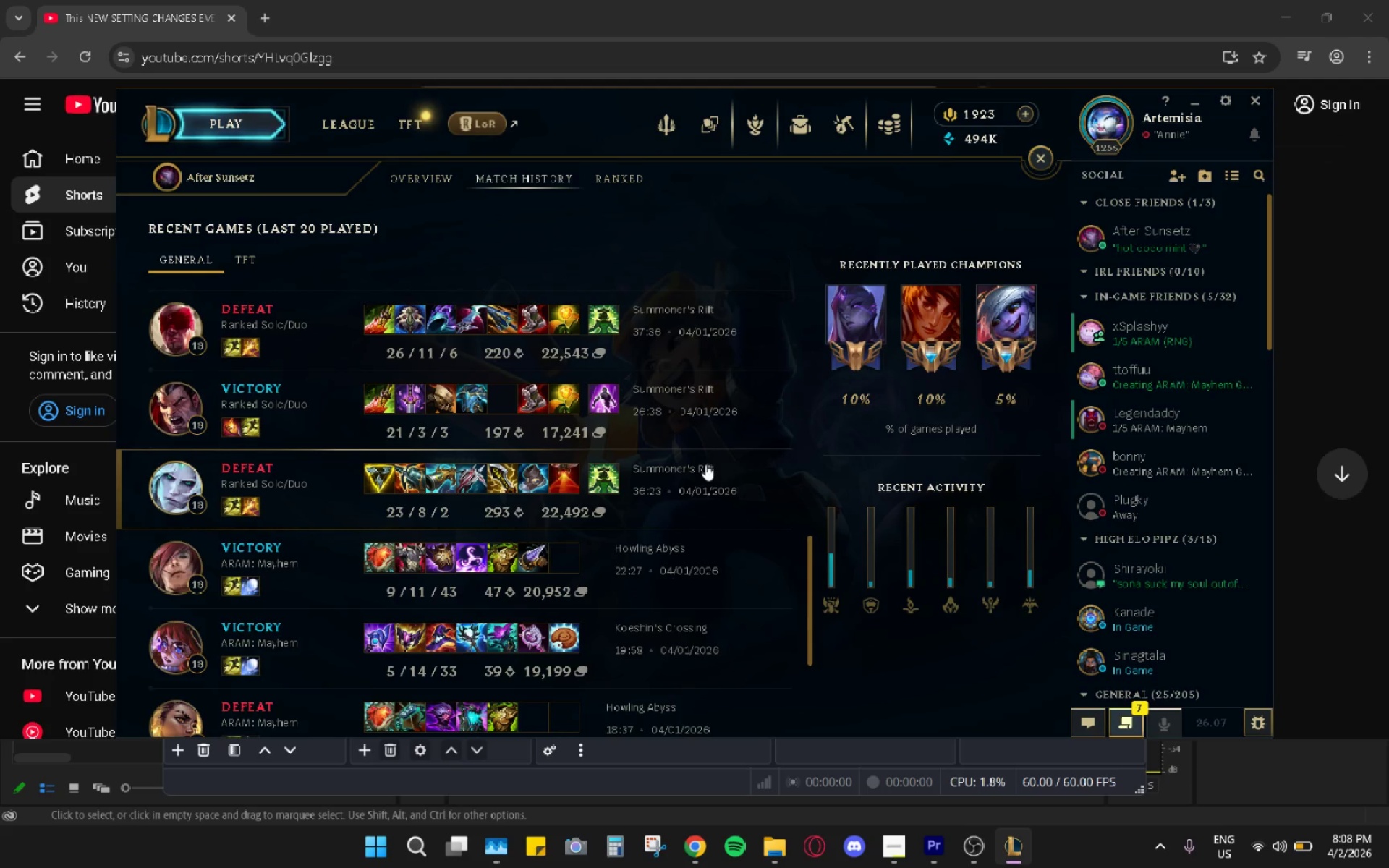 
left_click_drag(start_coordinate=[755, 480], to_coordinate=[752, 484])
 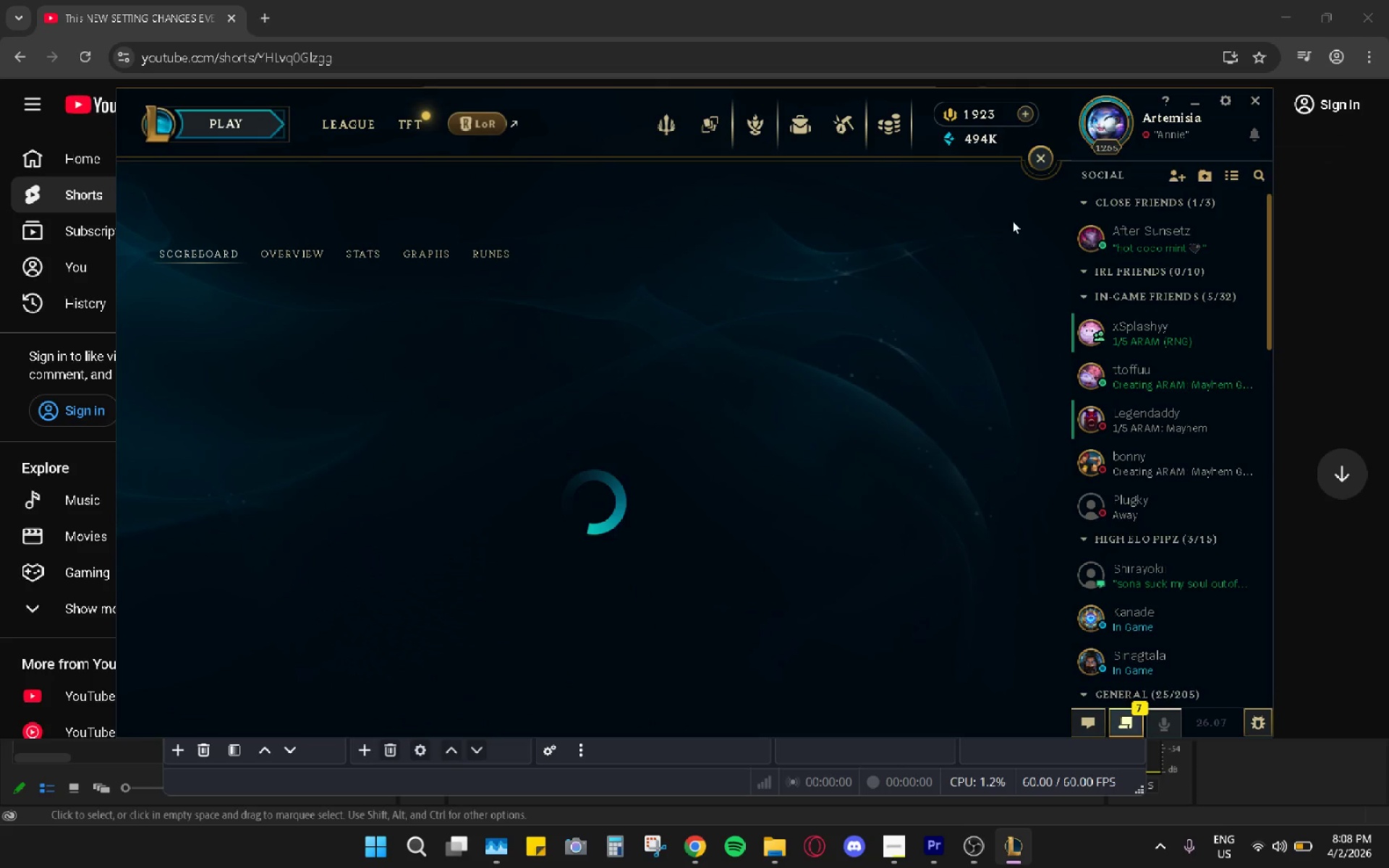 
mouse_move([952, 220])
 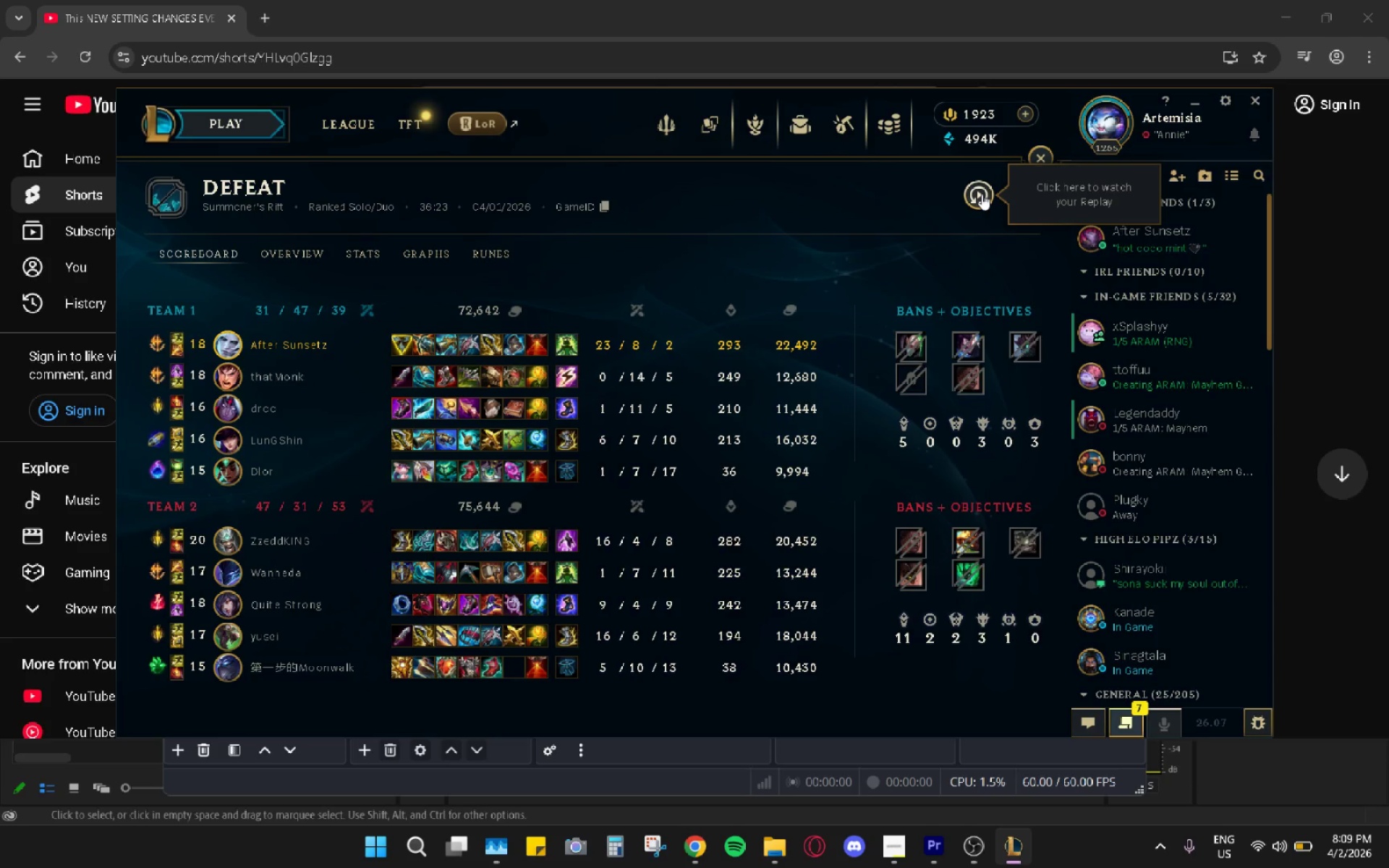 
left_click([982, 192])
 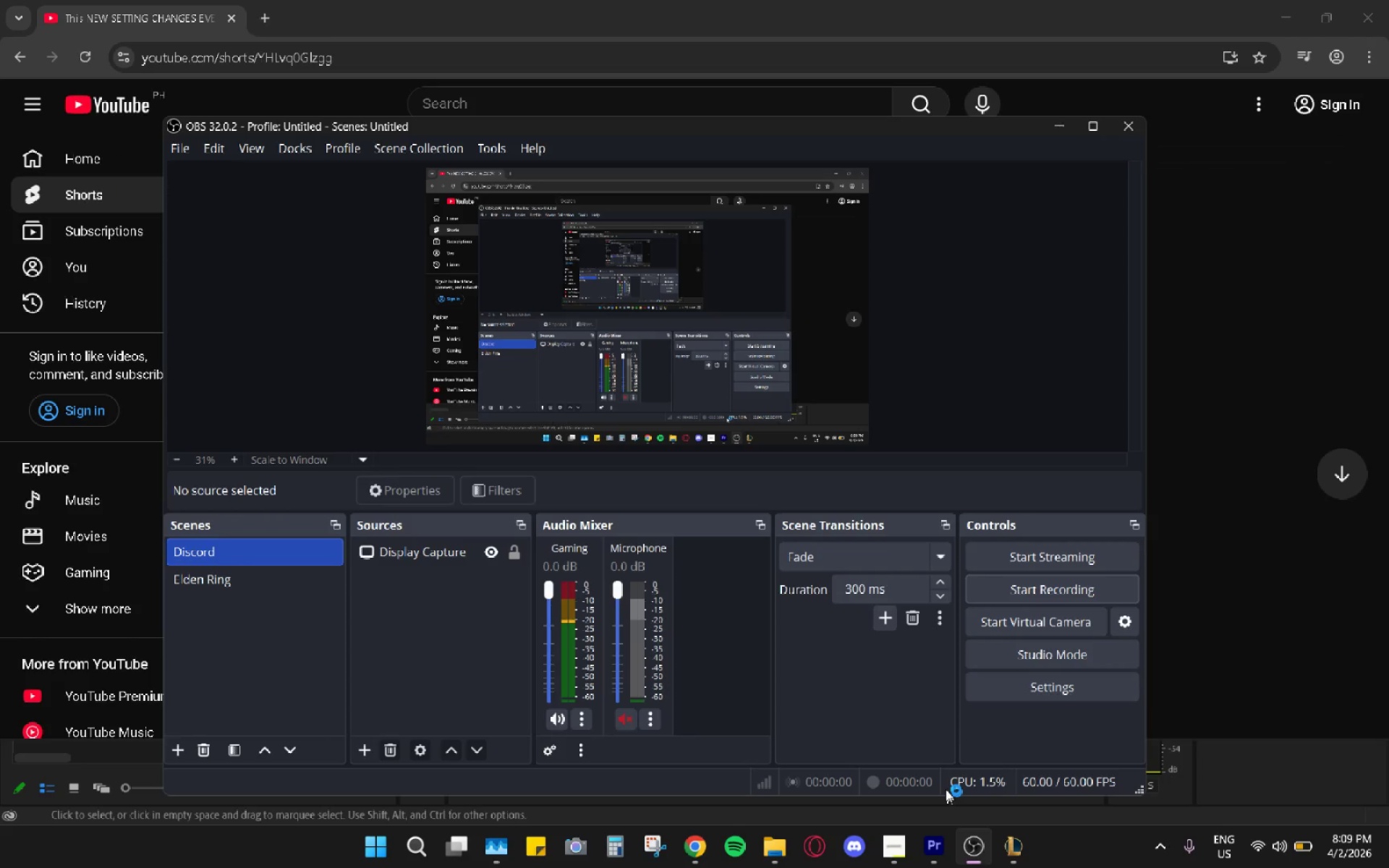 
left_click([1014, 846])
 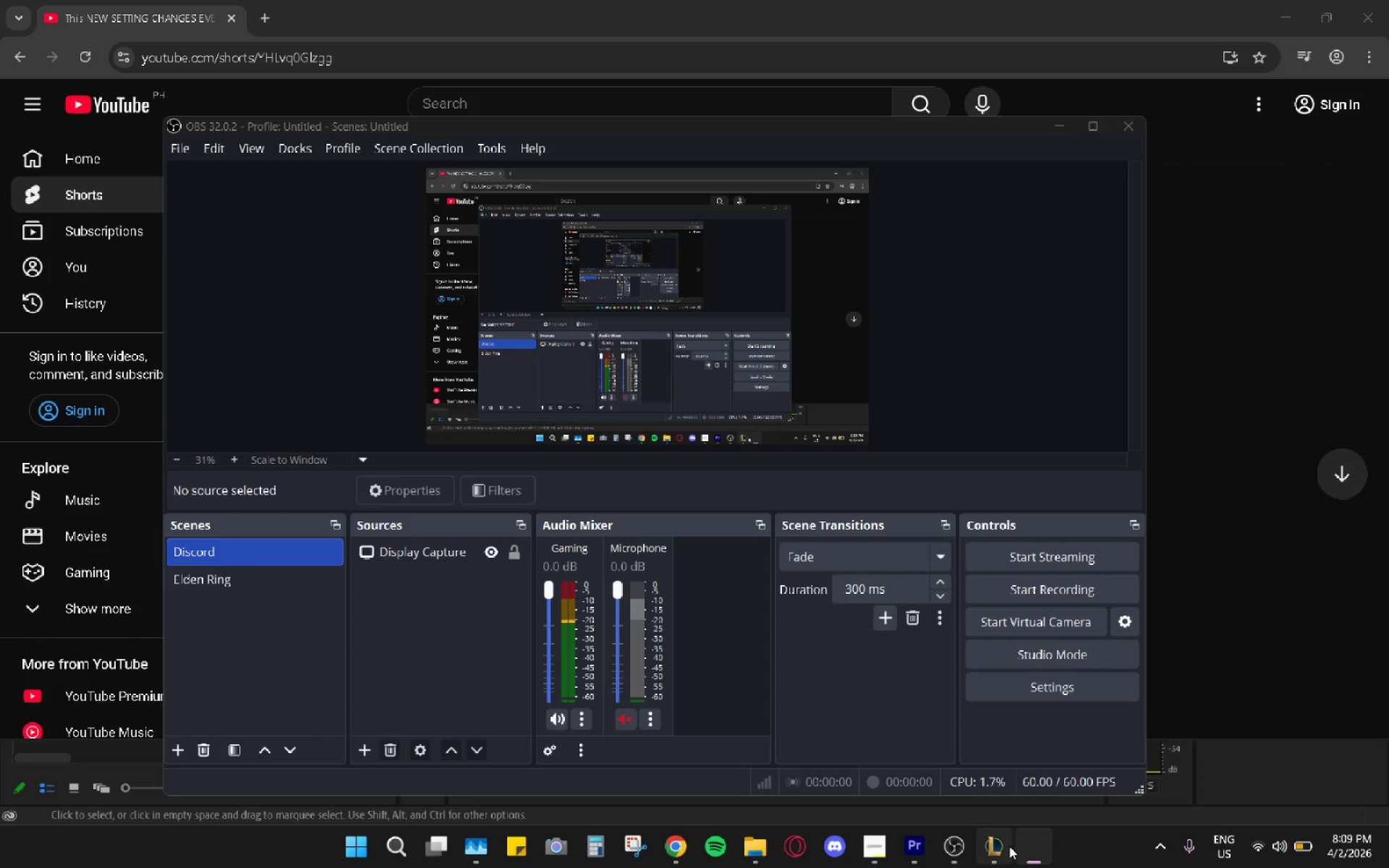 
left_click([1001, 847])
 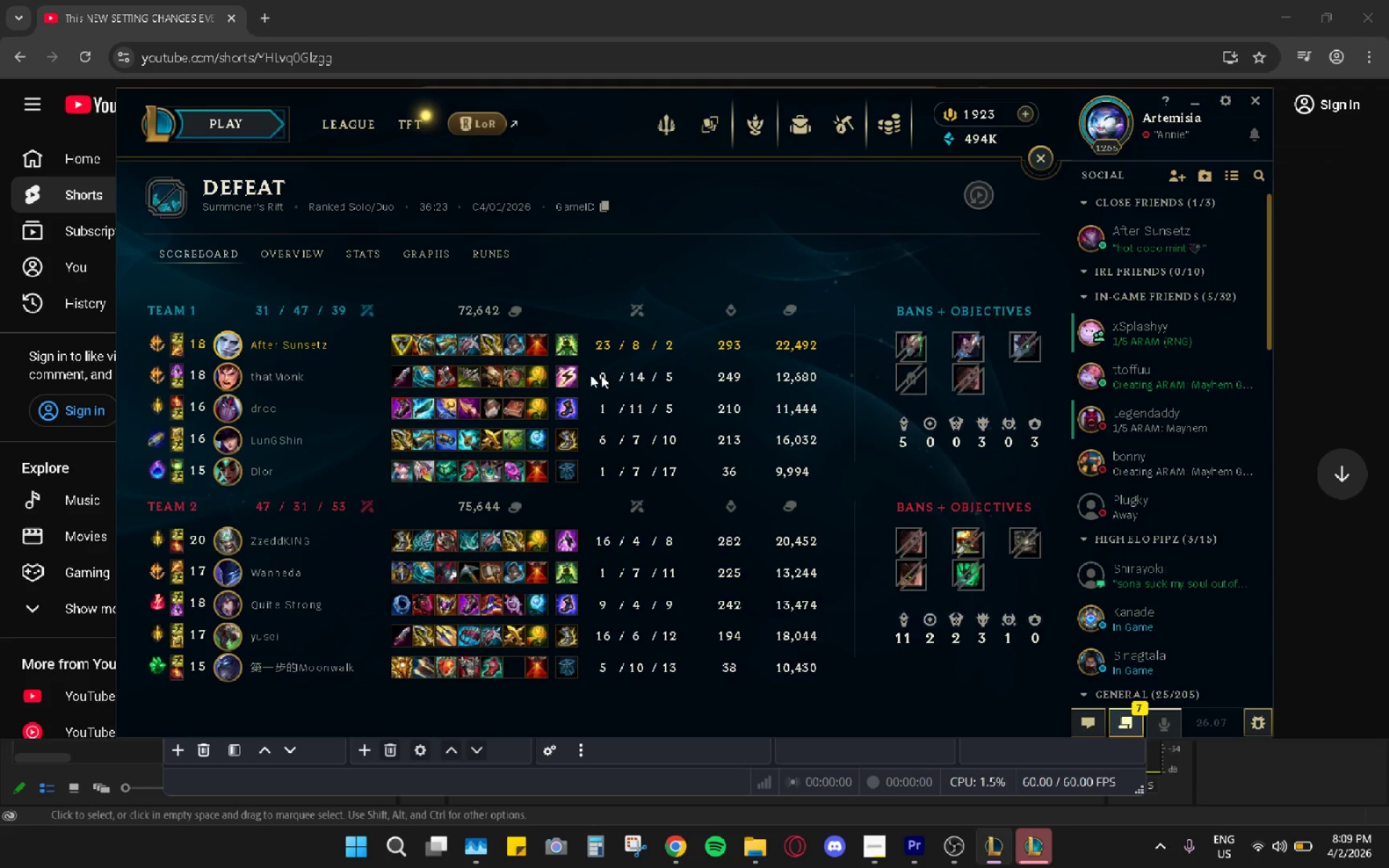 
left_click([1035, 846])
 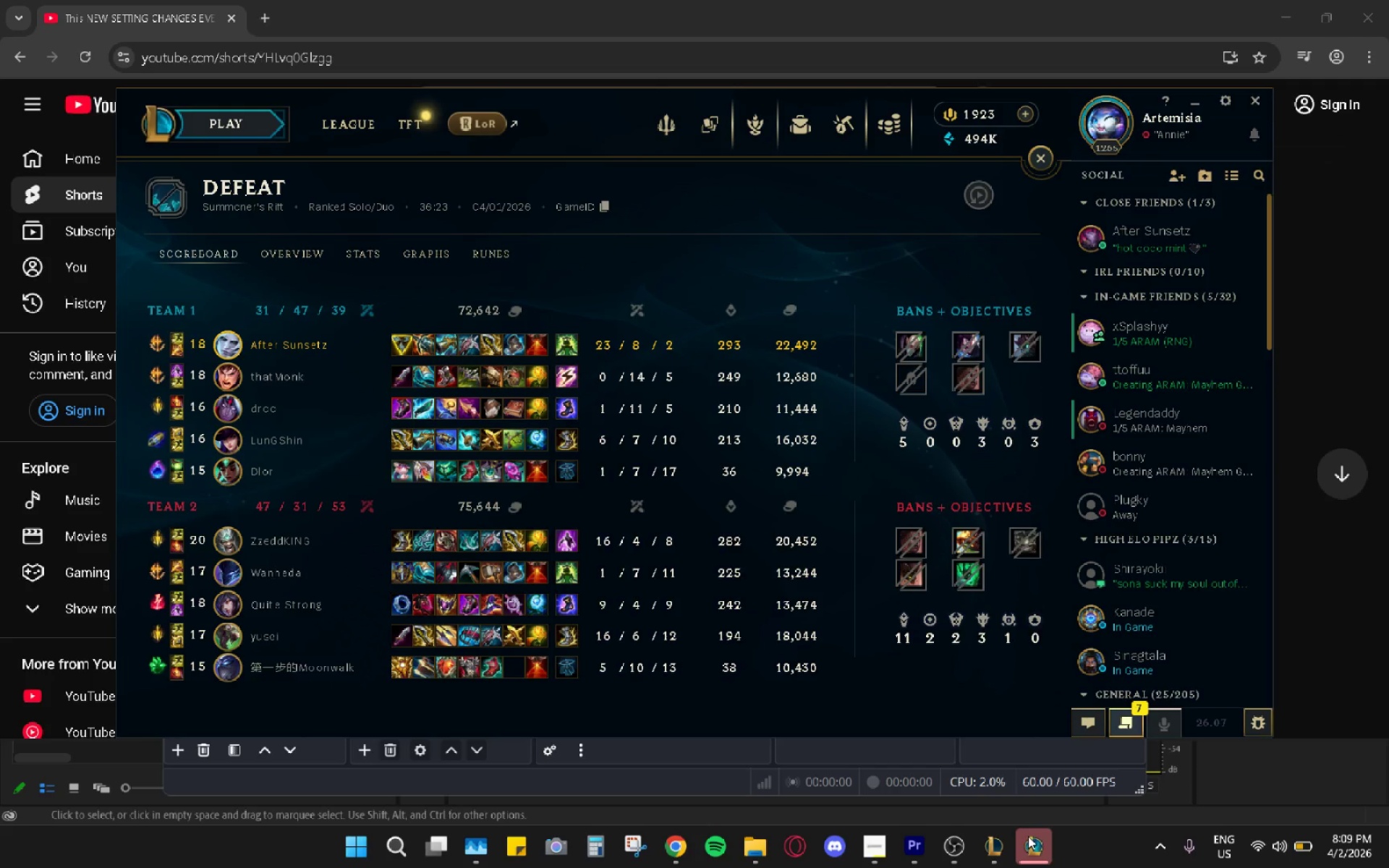 
left_click([1028, 837])
 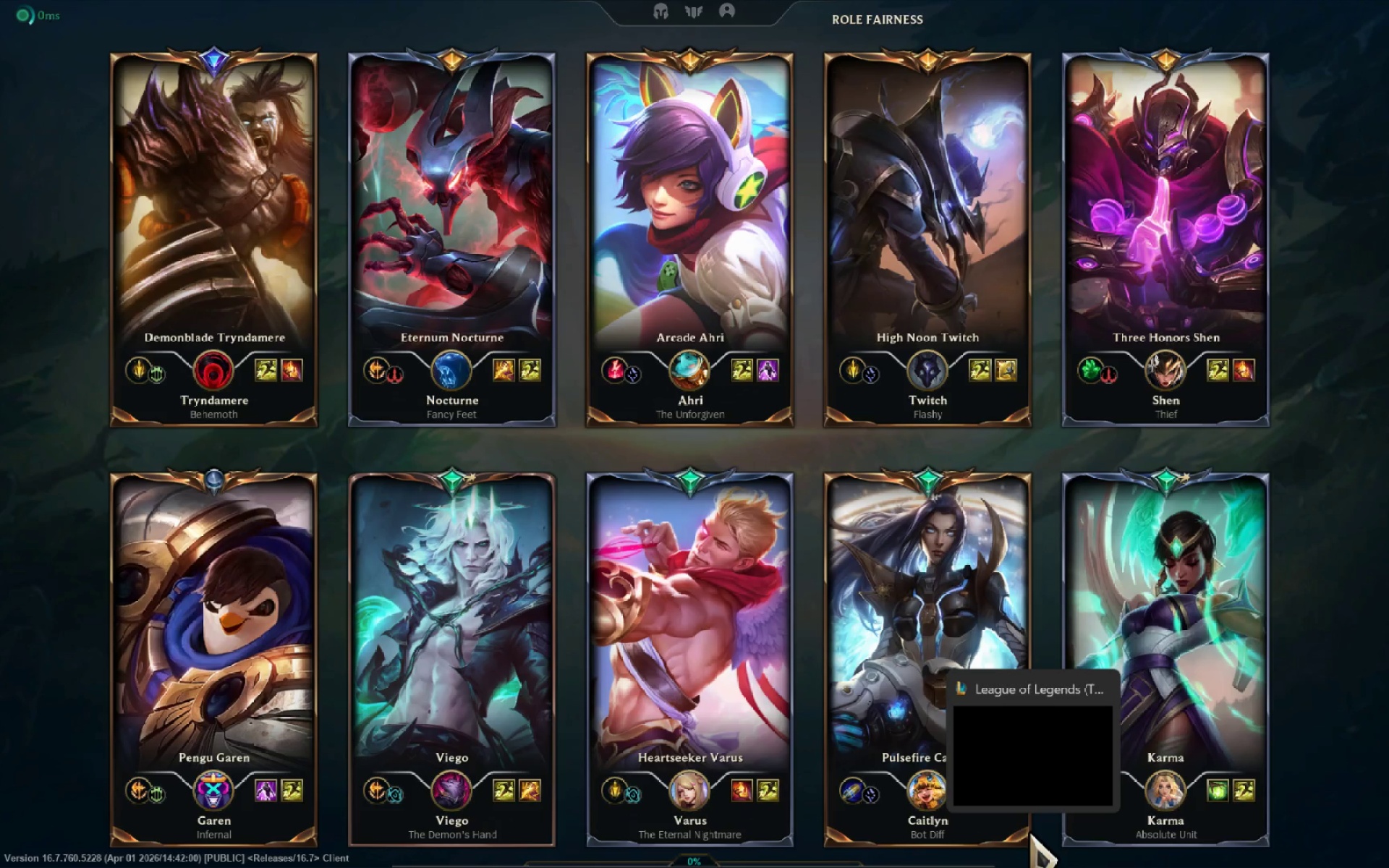 
wait(19.05)
 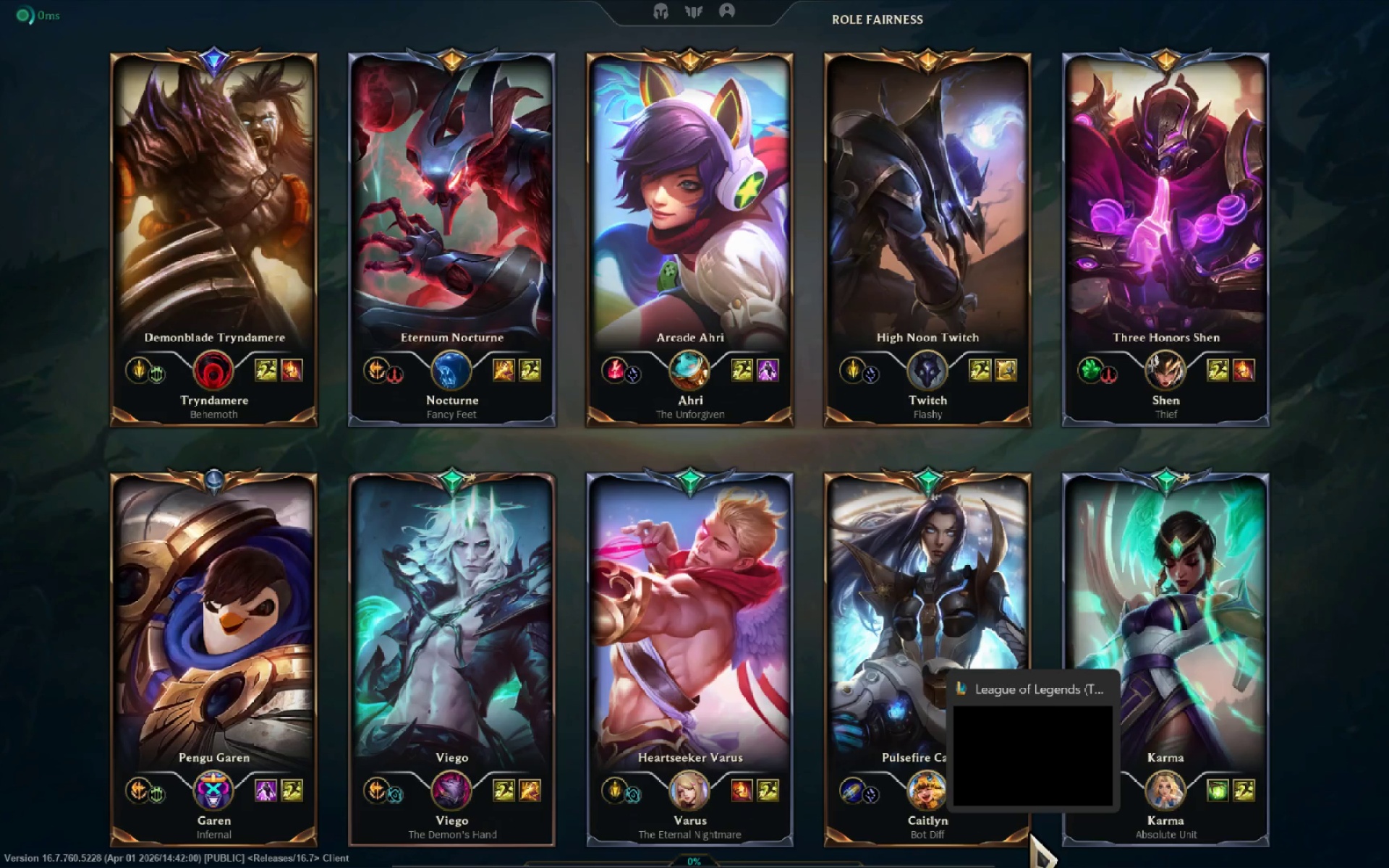 
left_click([729, 841])
 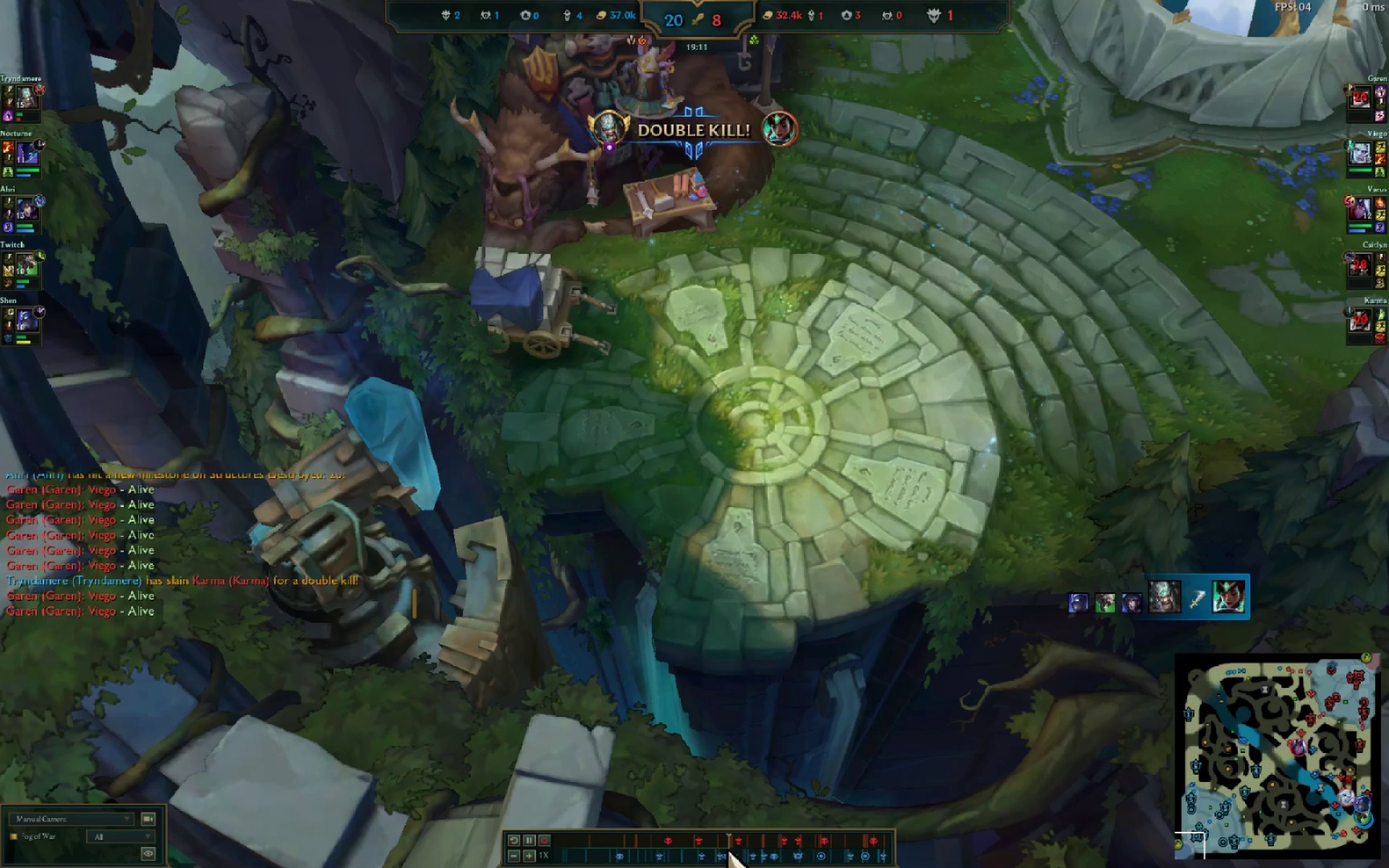 
key(Space)
 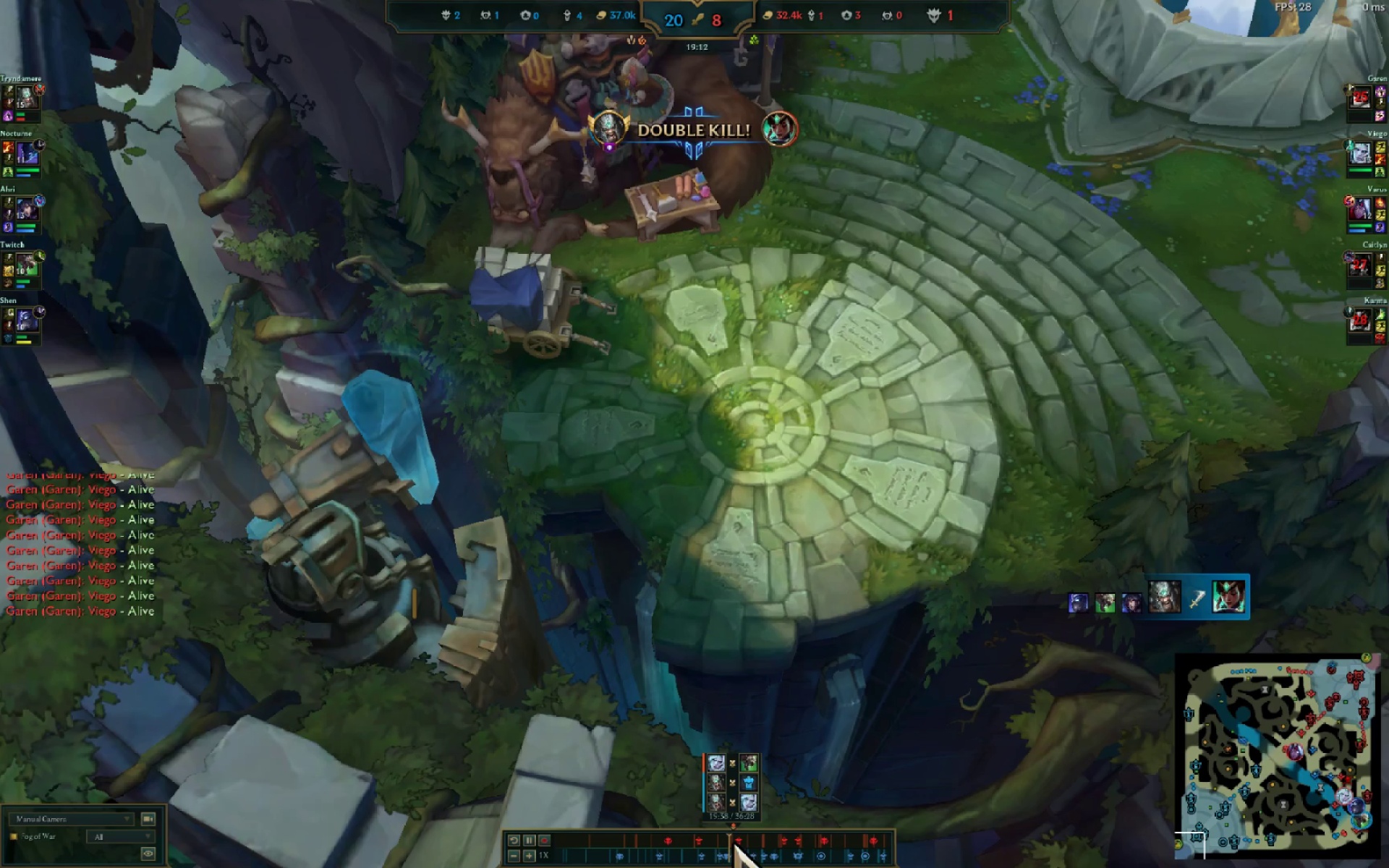 
key(Escape)
 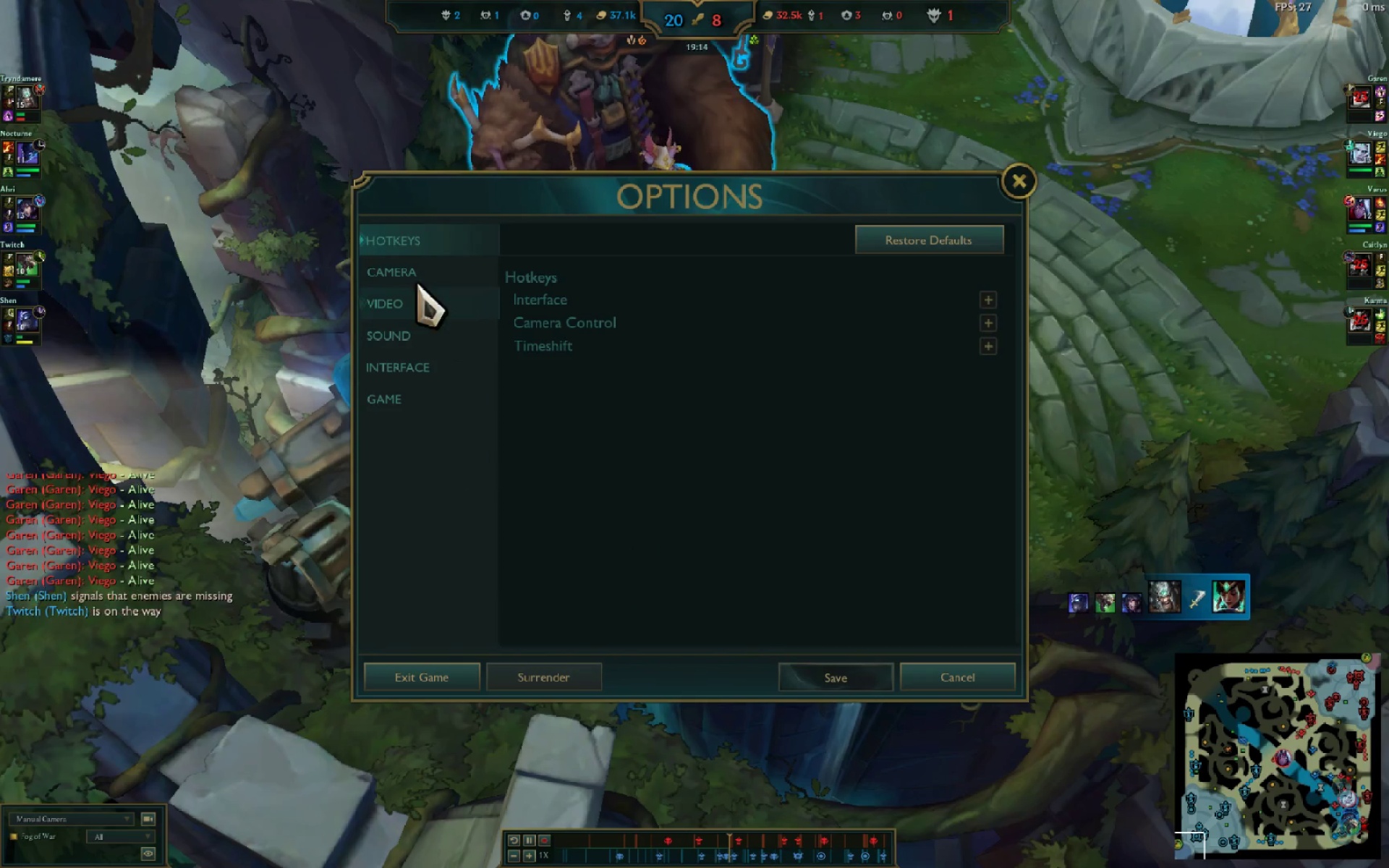 
left_click([417, 361])
 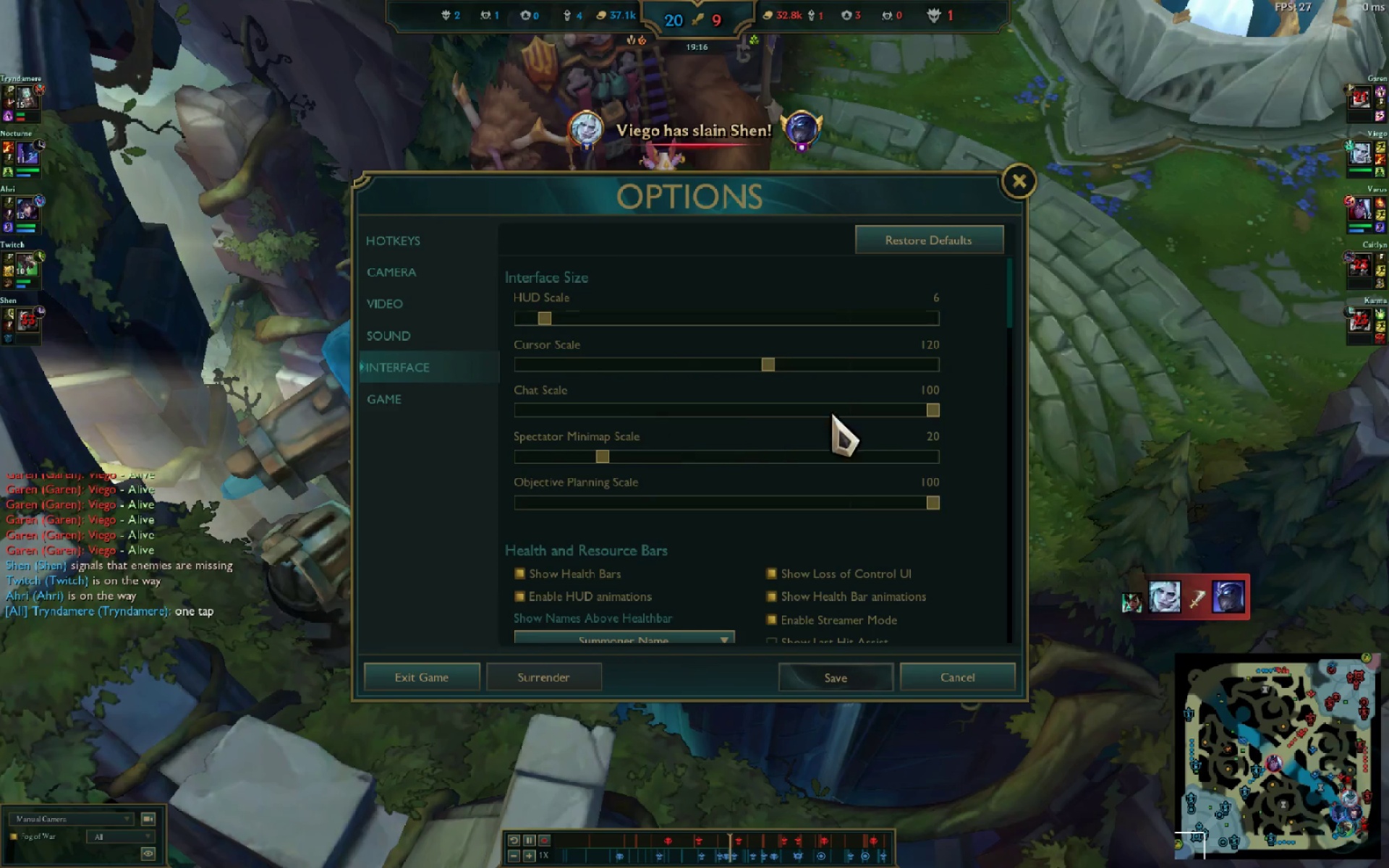 
left_click_drag(start_coordinate=[921, 405], to_coordinate=[471, 420])
 